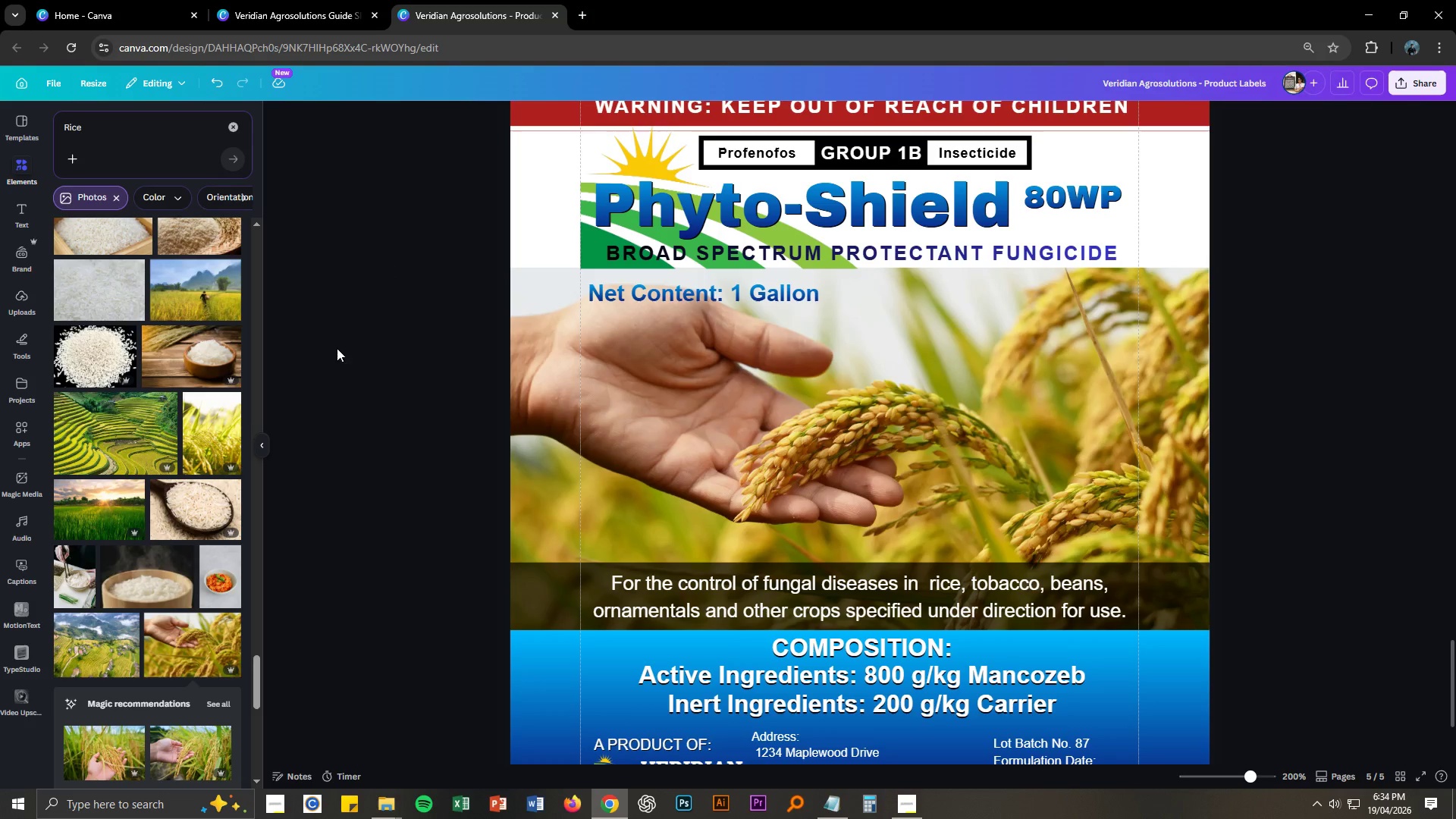 
scroll: coordinate [206, 462], scroll_direction: down, amount: 3.0
 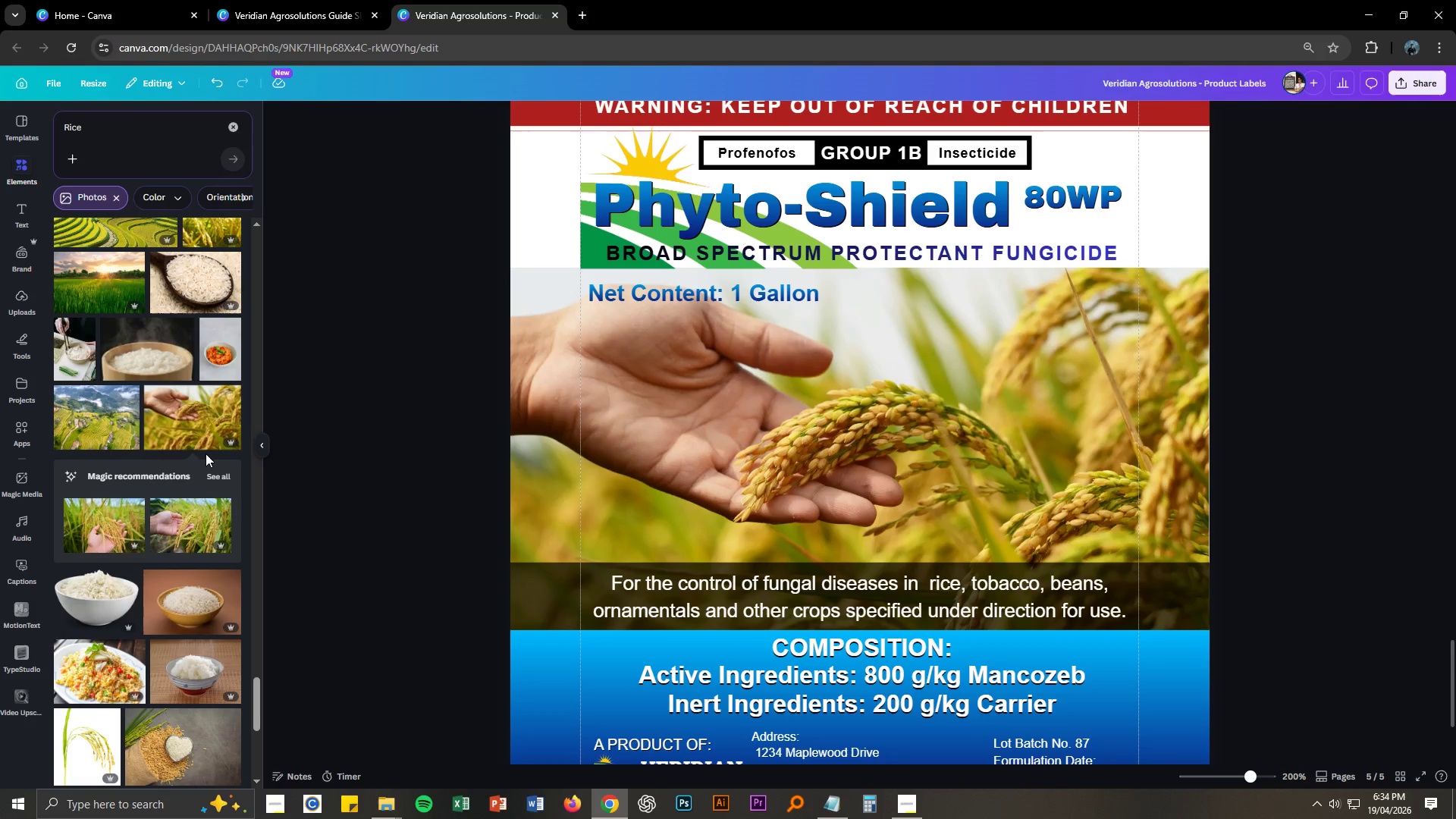 
scroll: coordinate [215, 422], scroll_direction: up, amount: 14.0
 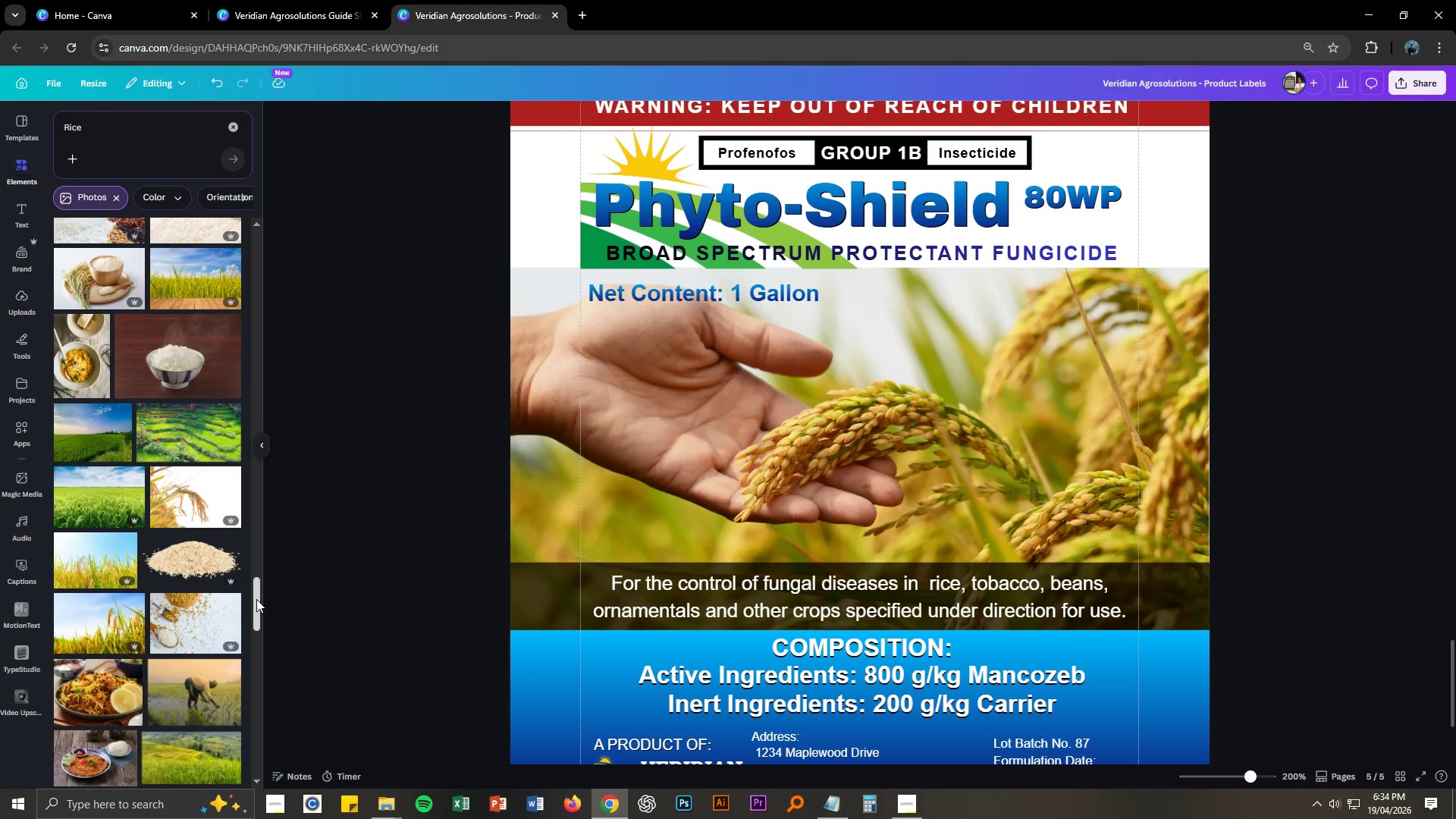 
left_click_drag(start_coordinate=[256, 600], to_coordinate=[281, 182])
 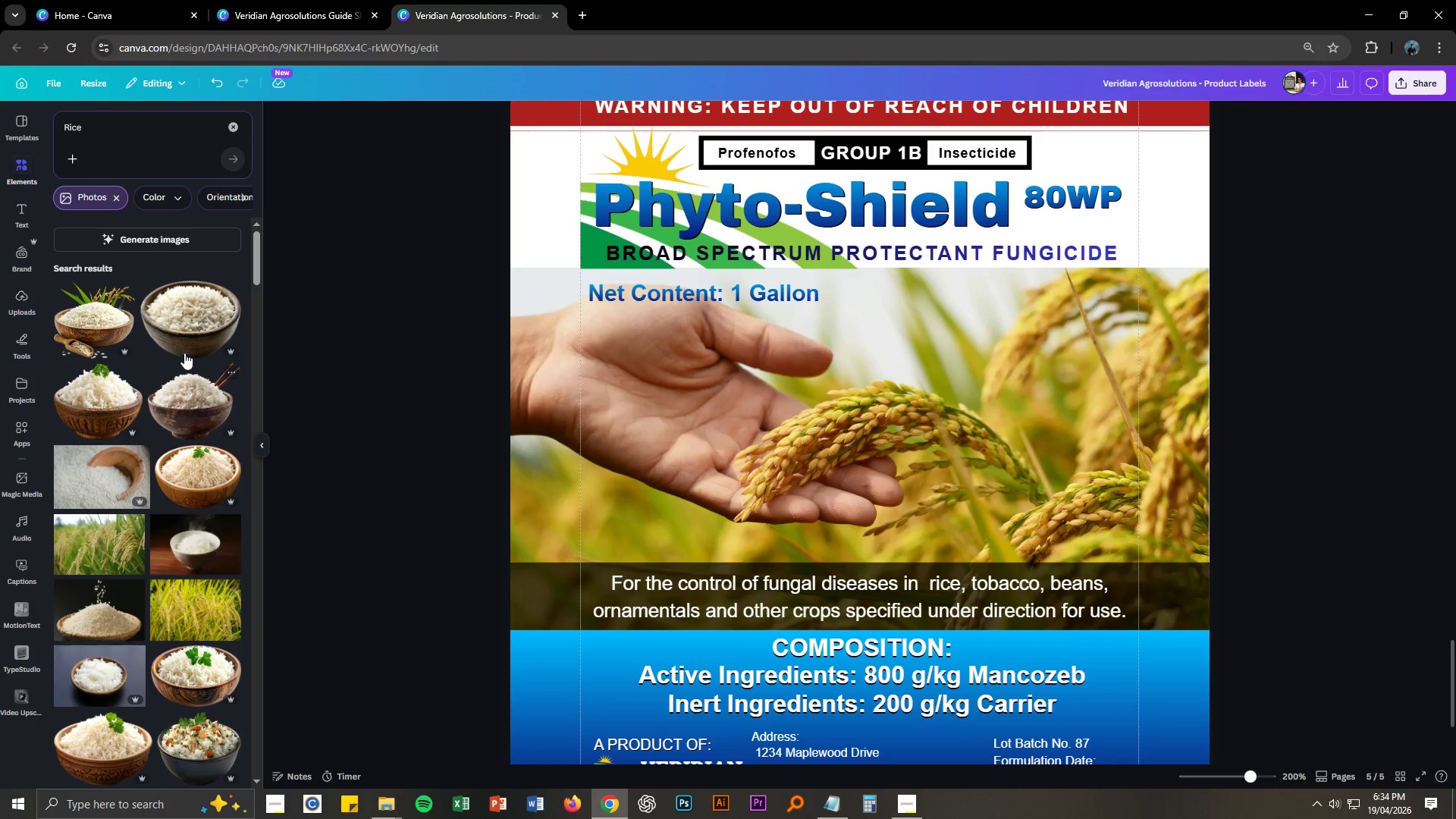 
scroll: coordinate [149, 356], scroll_direction: down, amount: 11.0
 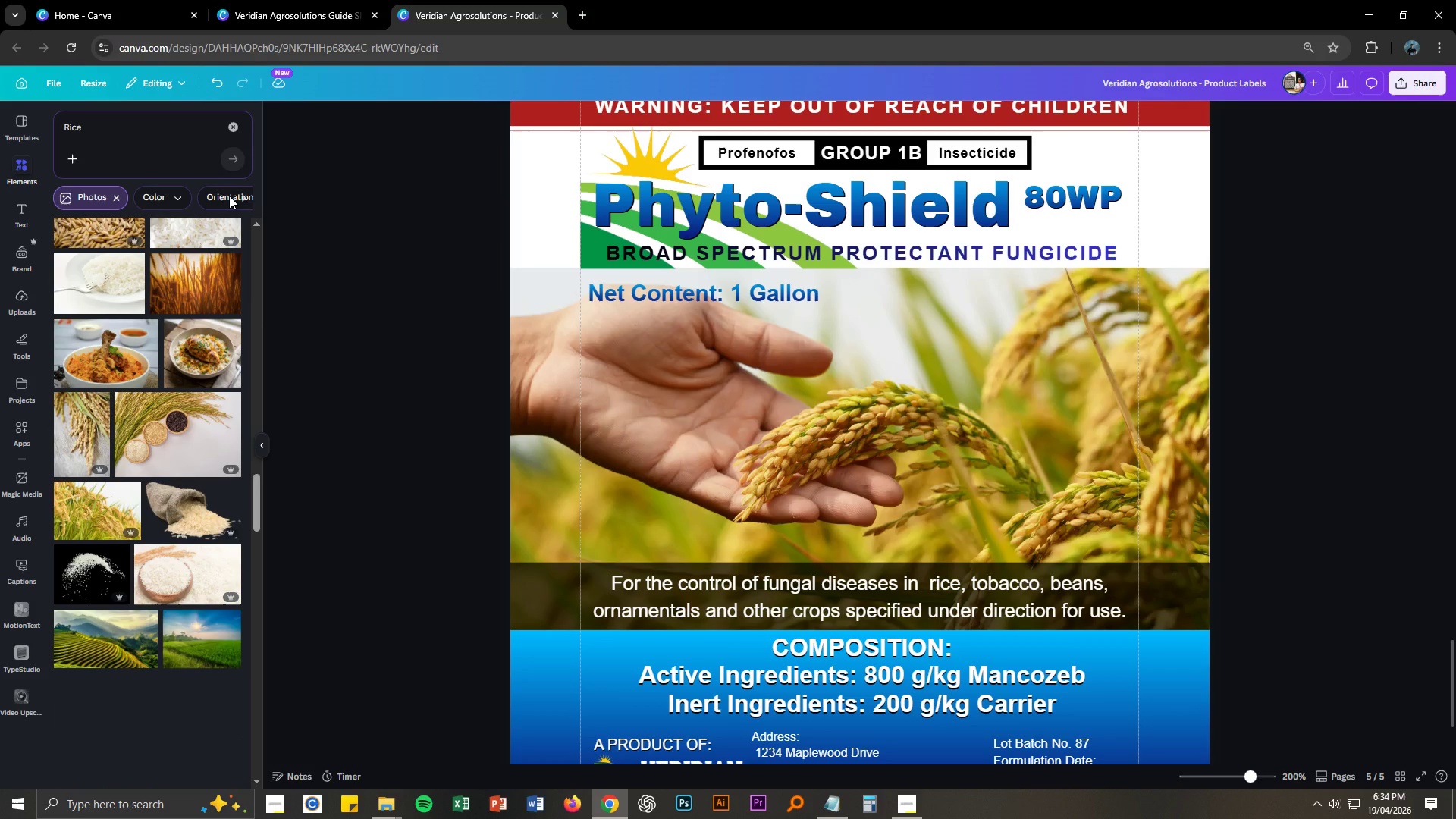 
left_click([219, 201])
 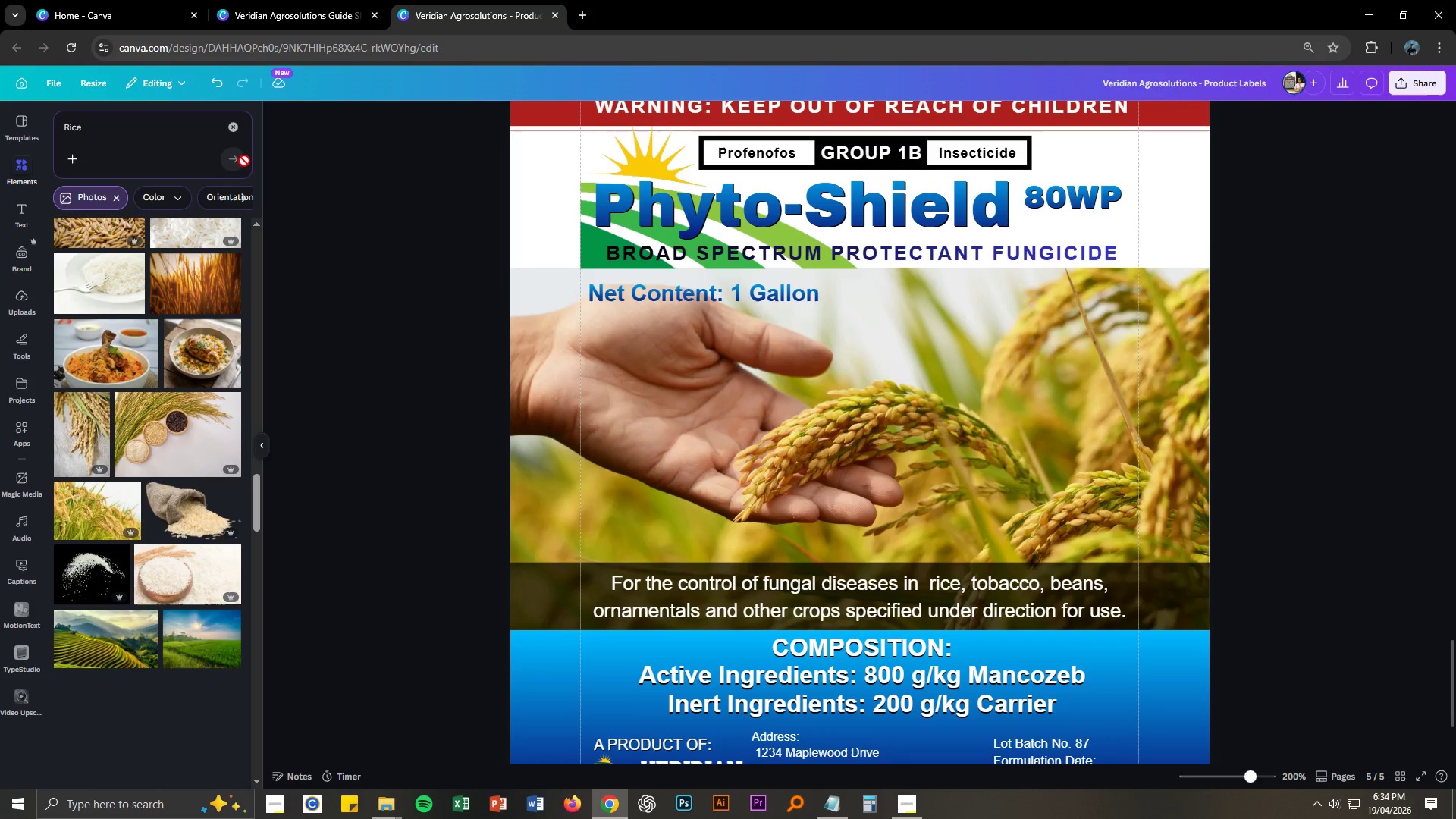 
left_click([240, 195])
 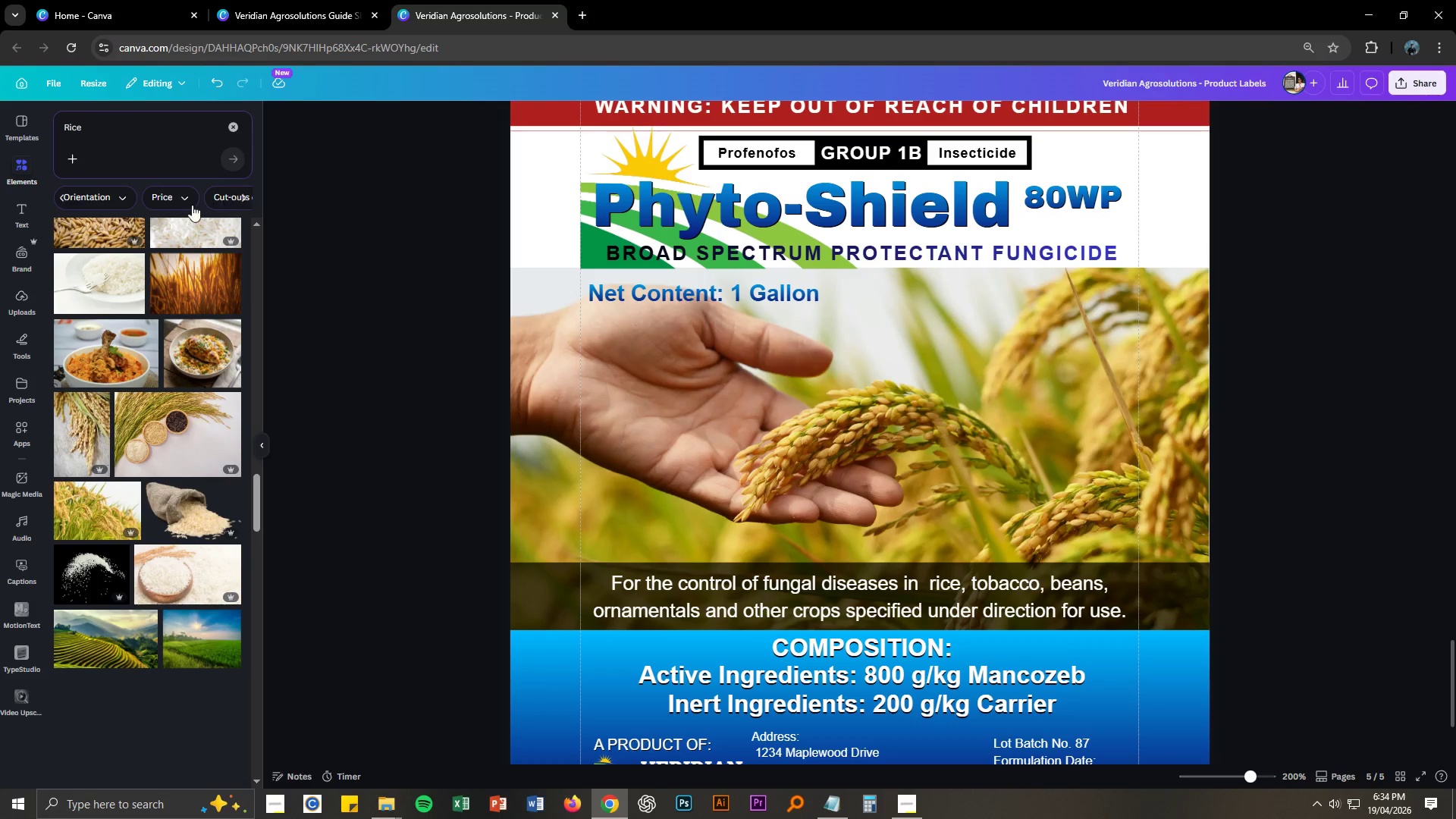 
mouse_move([110, 216])
 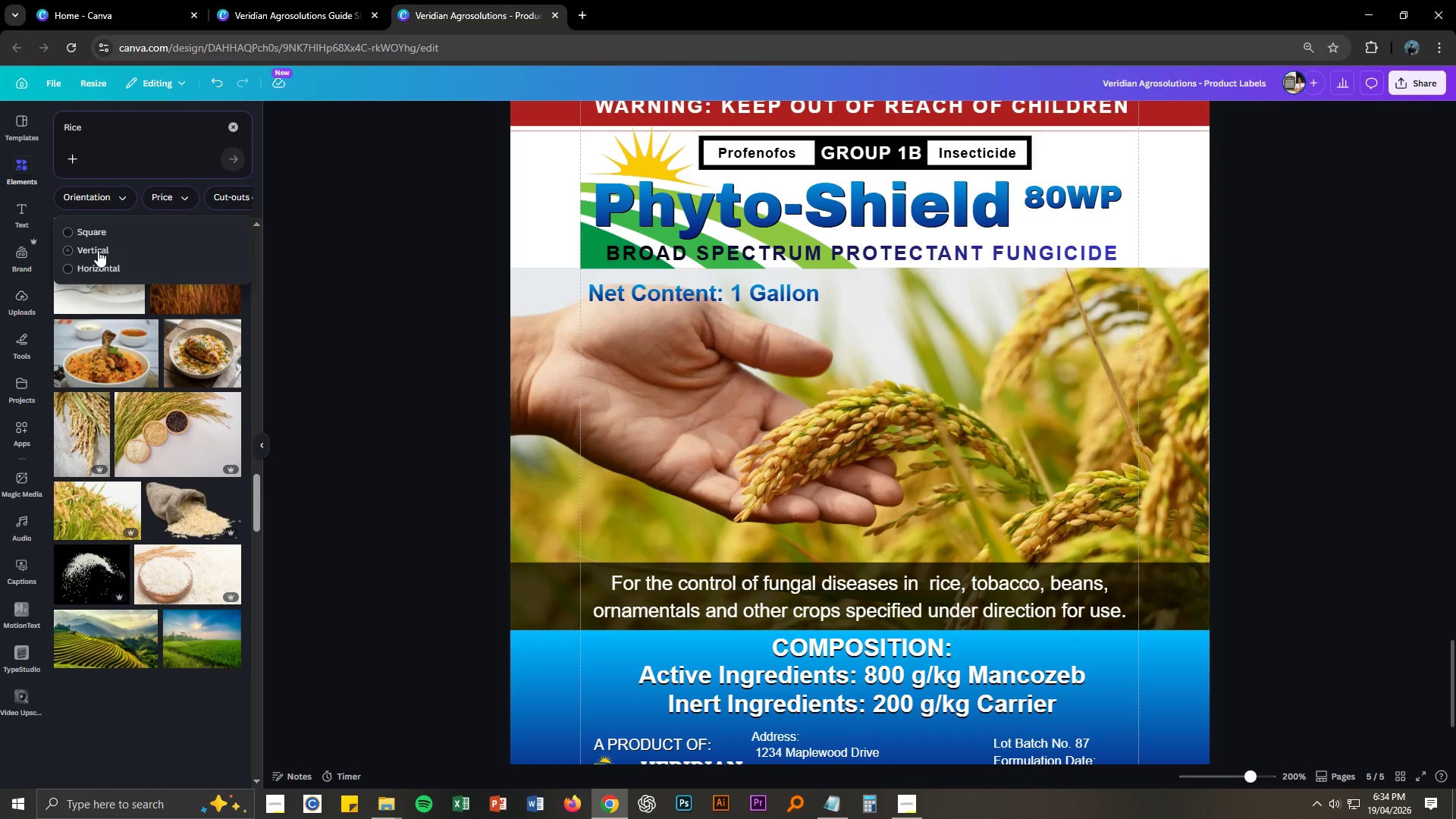 
left_click([98, 250])
 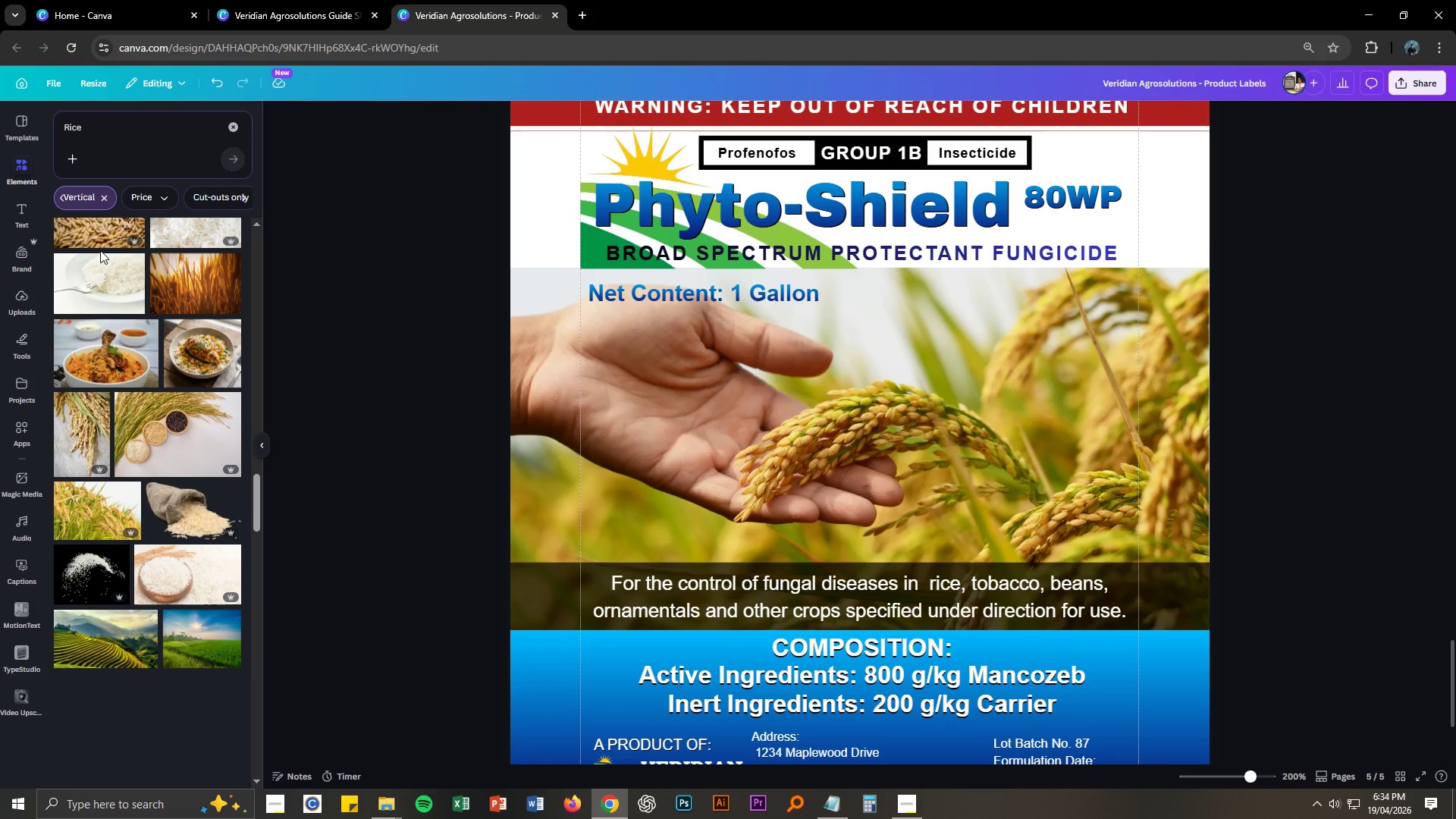 
mouse_move([196, 266])
 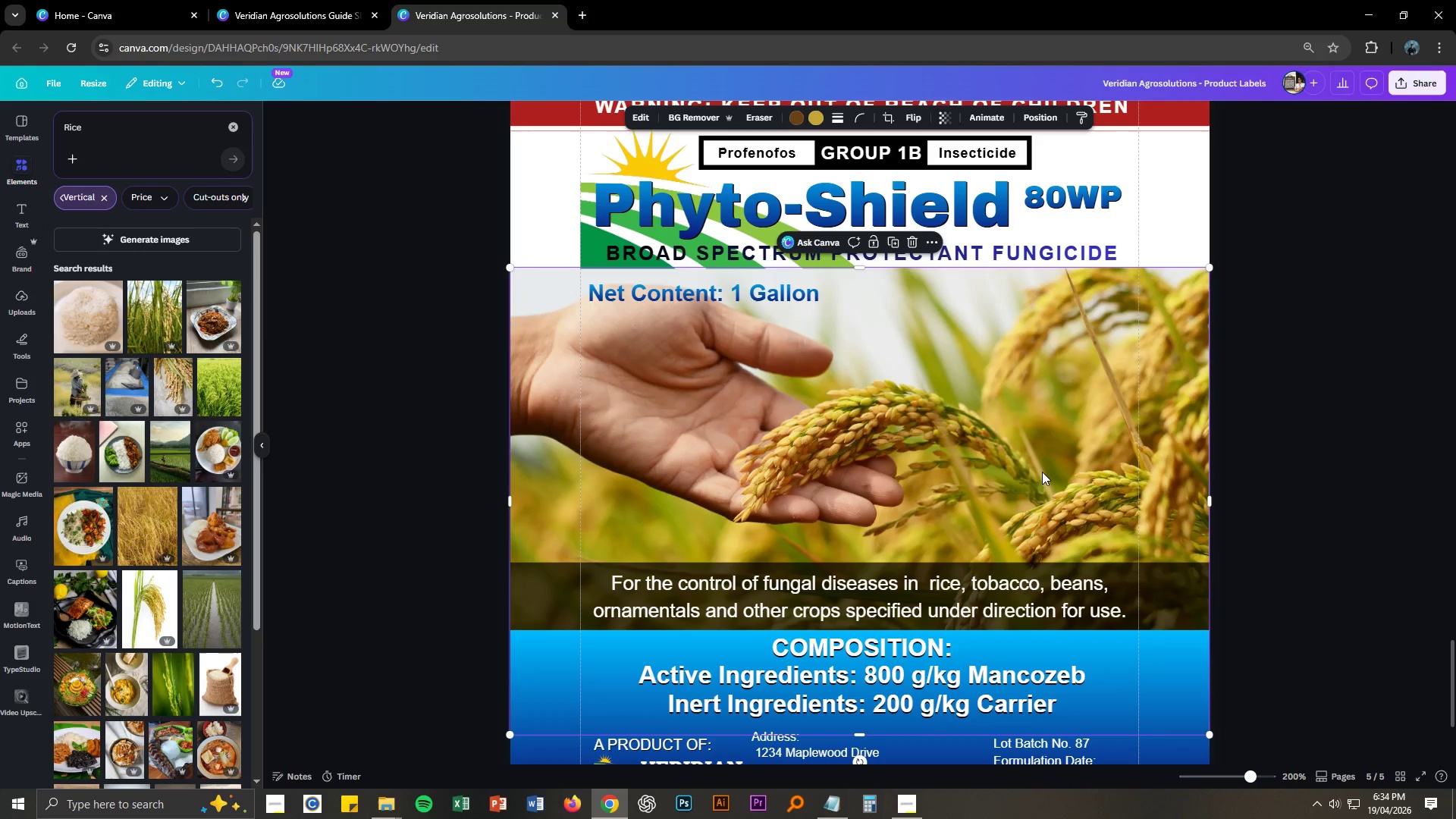 
key(Delete)
 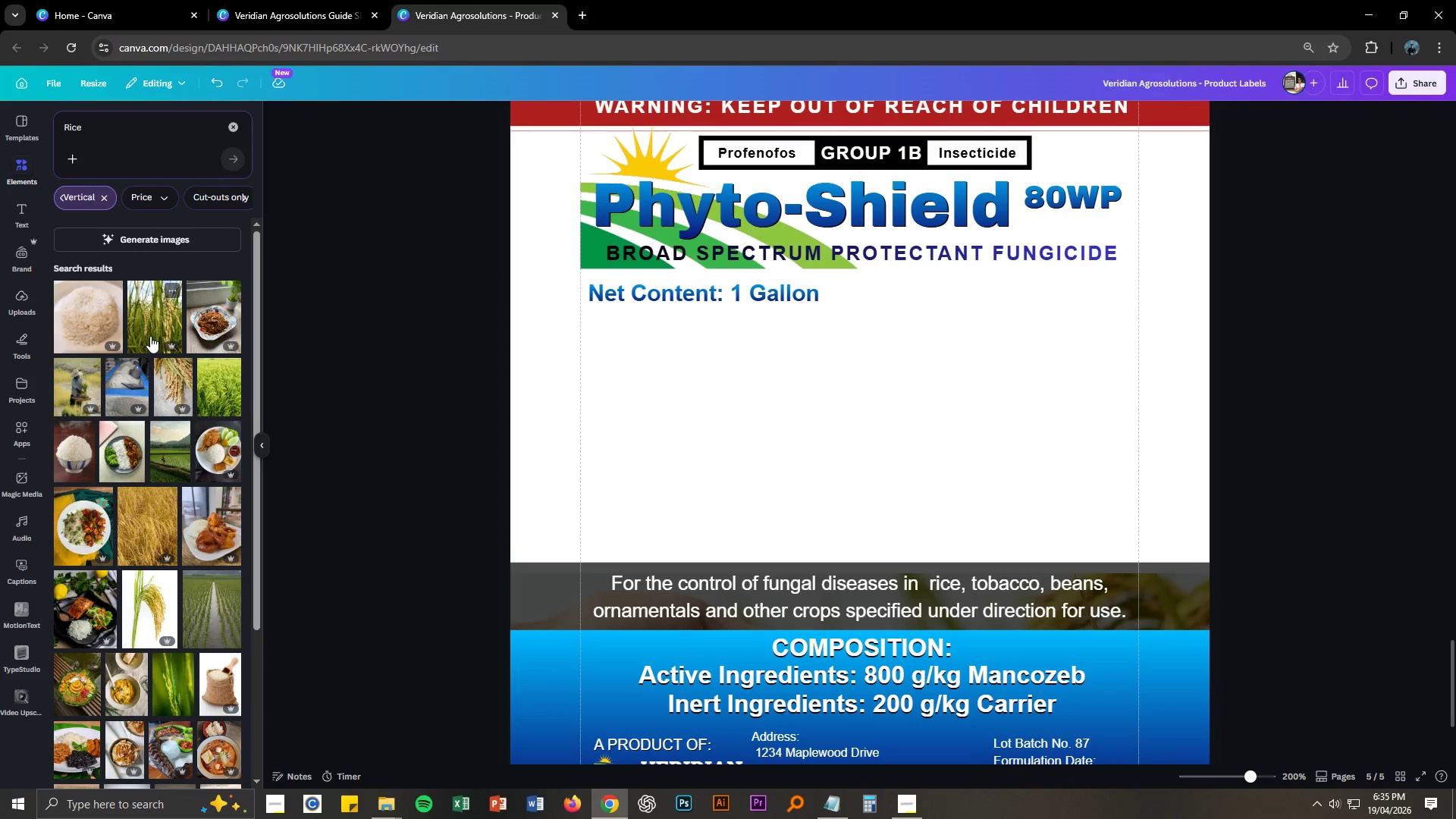 
left_click([150, 336])
 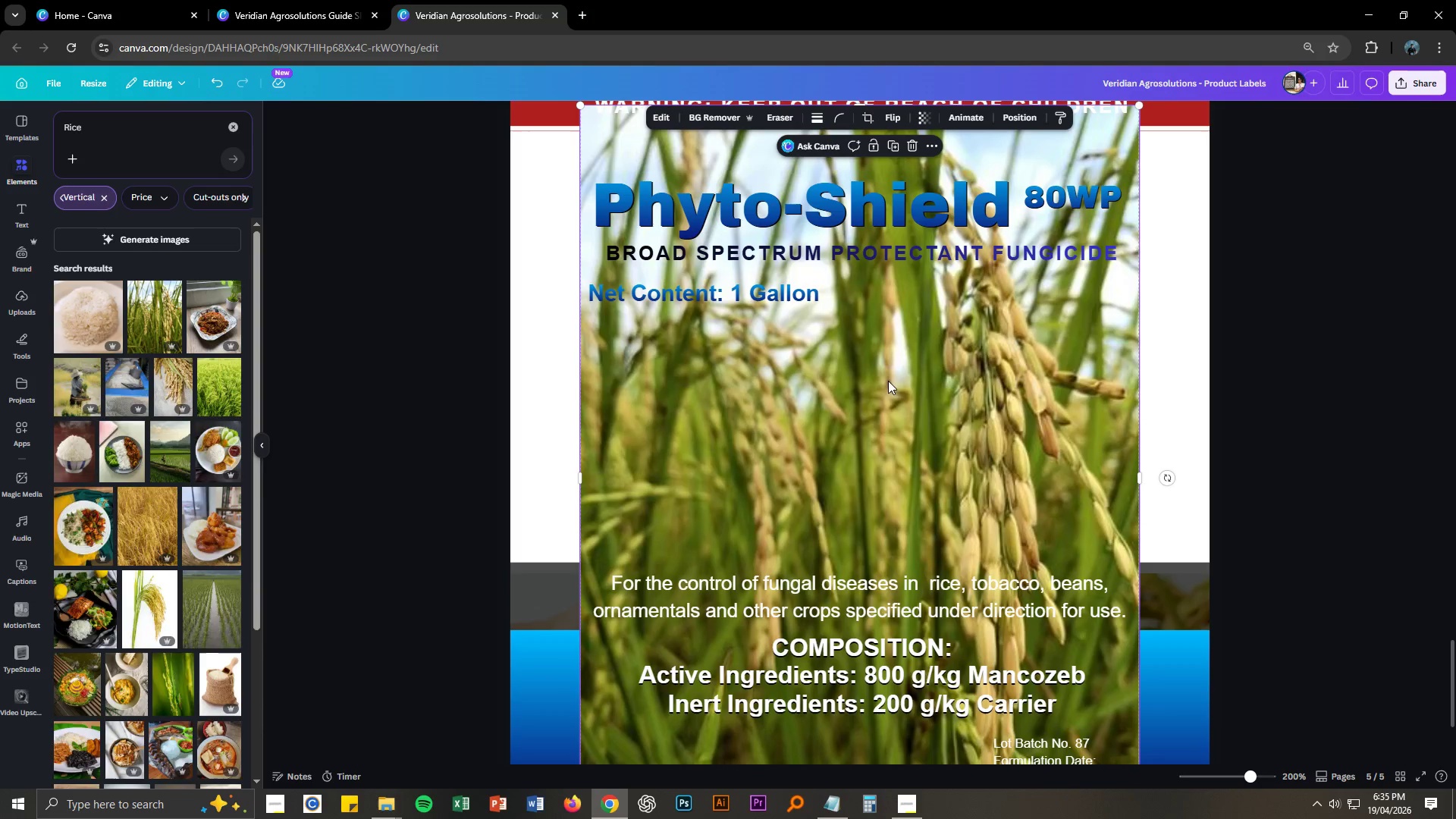 
left_click_drag(start_coordinate=[917, 379], to_coordinate=[876, 450])
 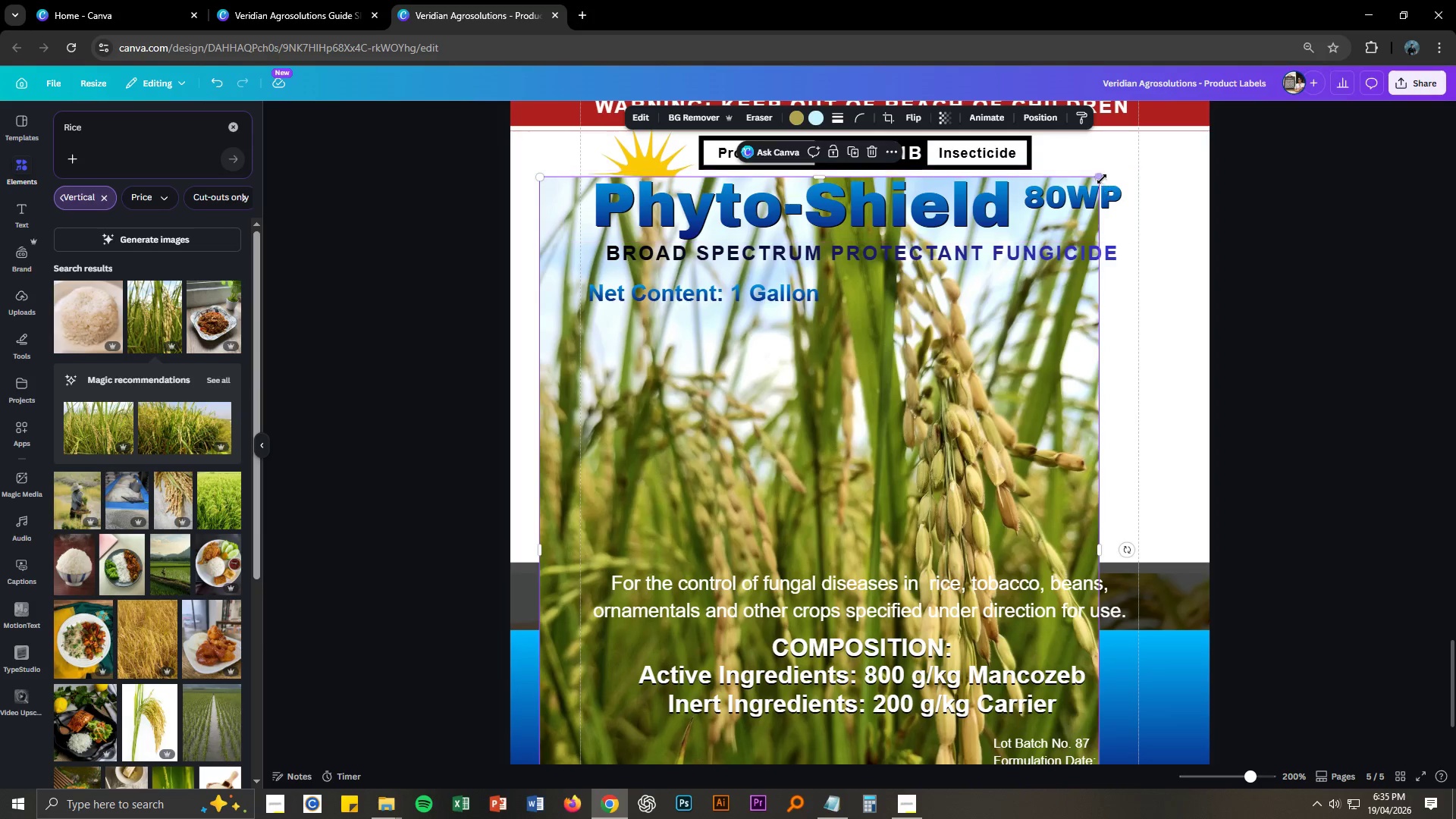 
left_click_drag(start_coordinate=[1100, 177], to_coordinate=[740, 479])
 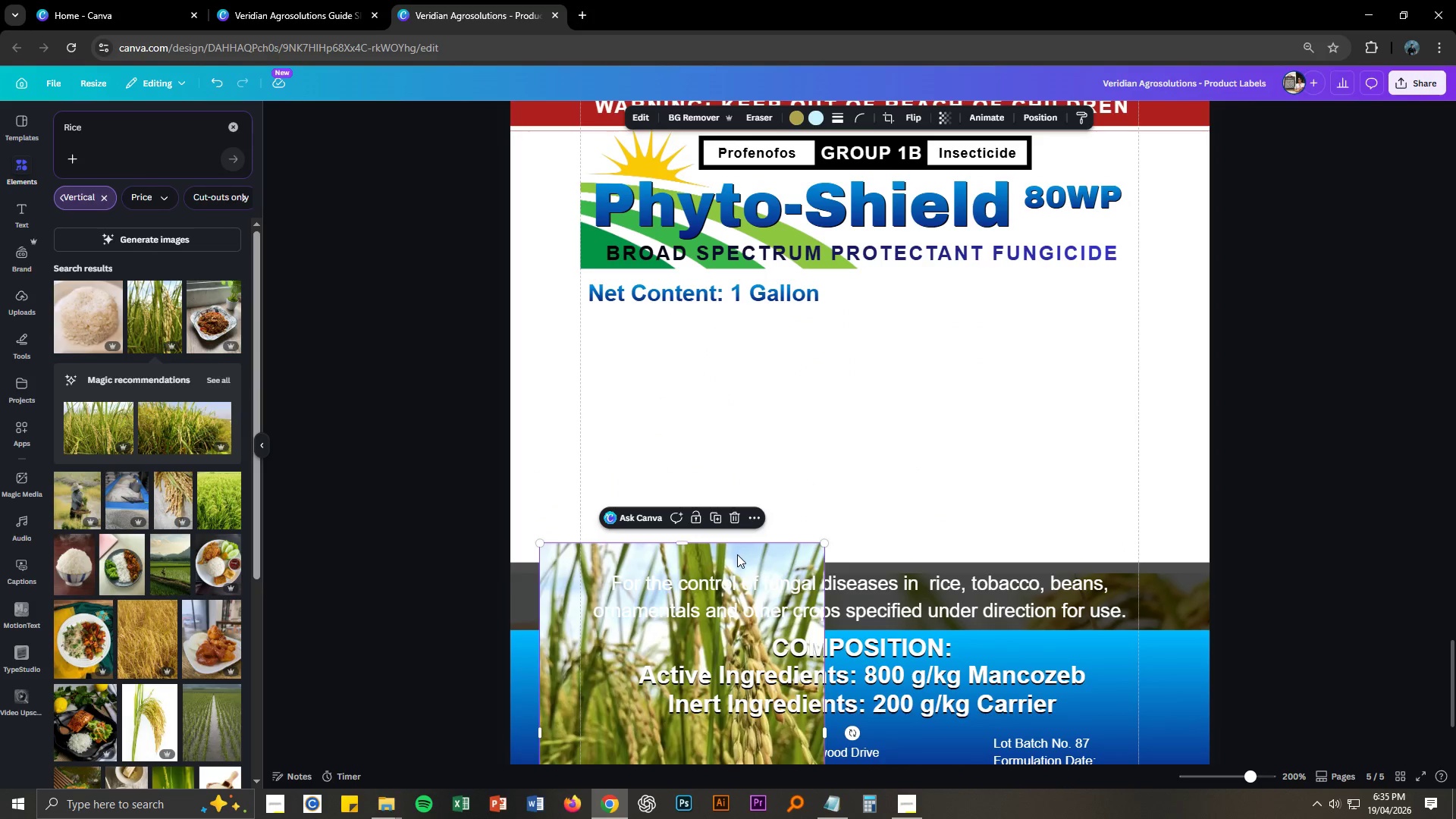 
left_click_drag(start_coordinate=[737, 557], to_coordinate=[707, 284])
 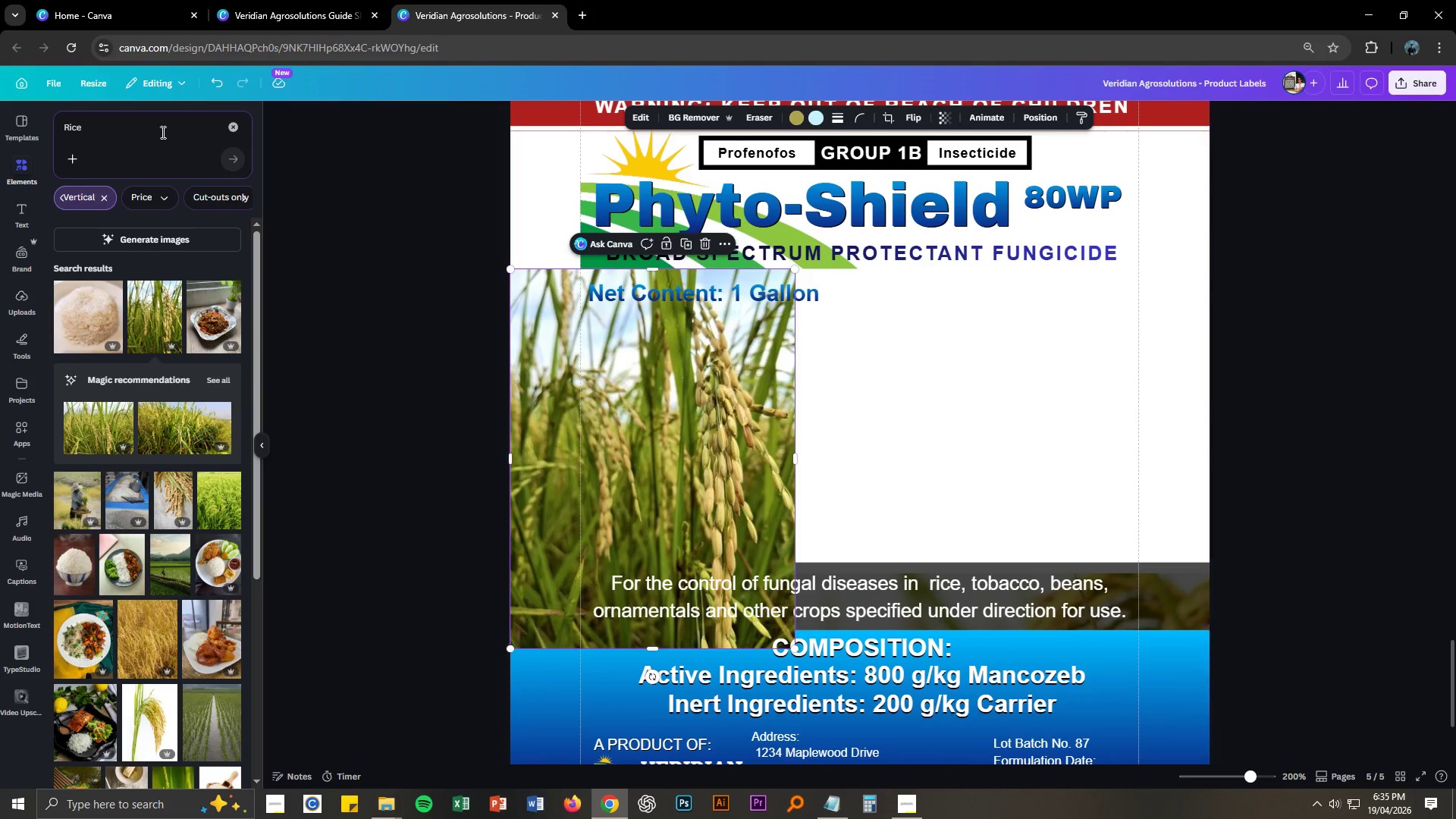 
double_click([147, 123])
 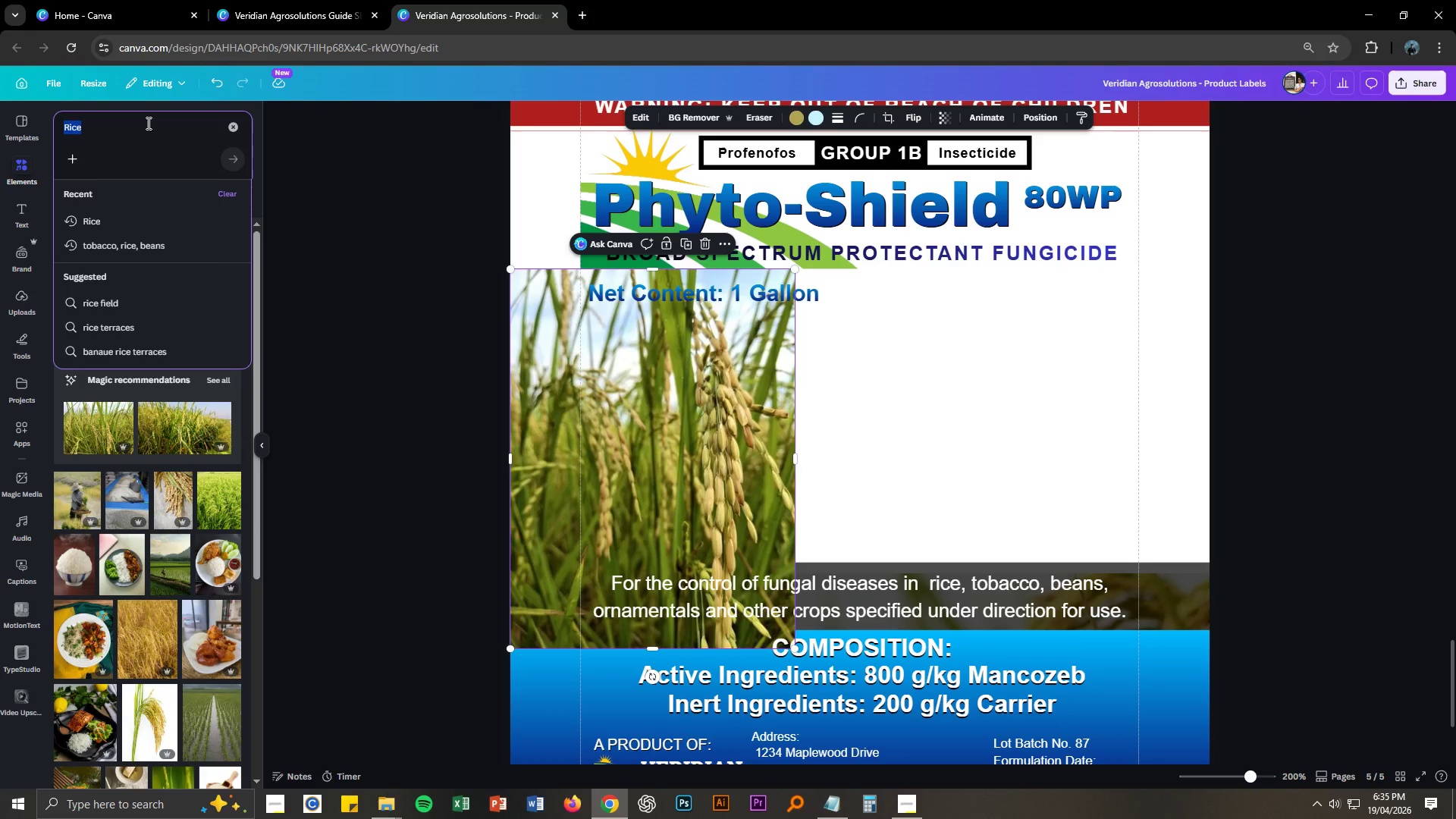 
type(TObacco)
 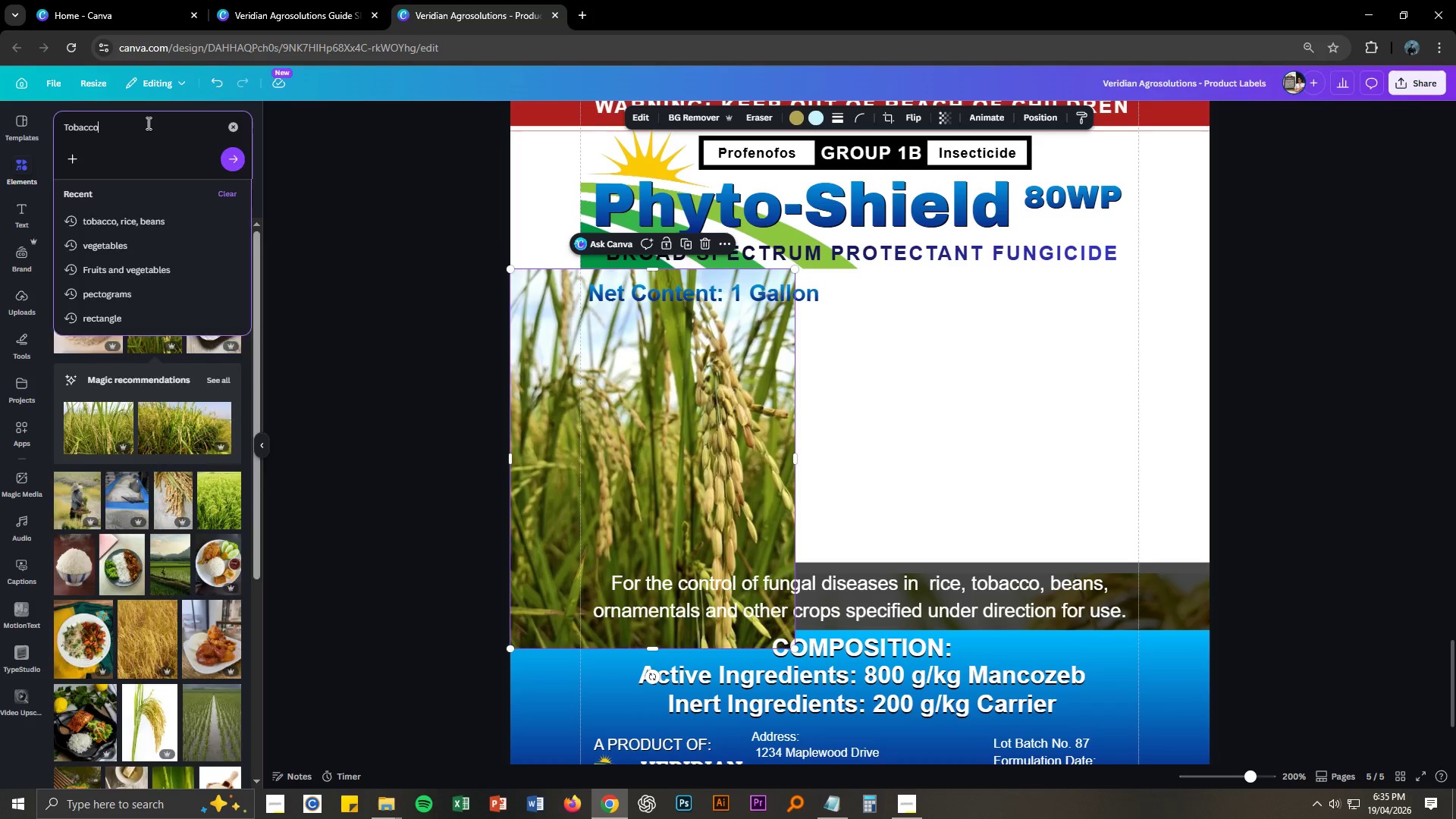 
key(Enter)
 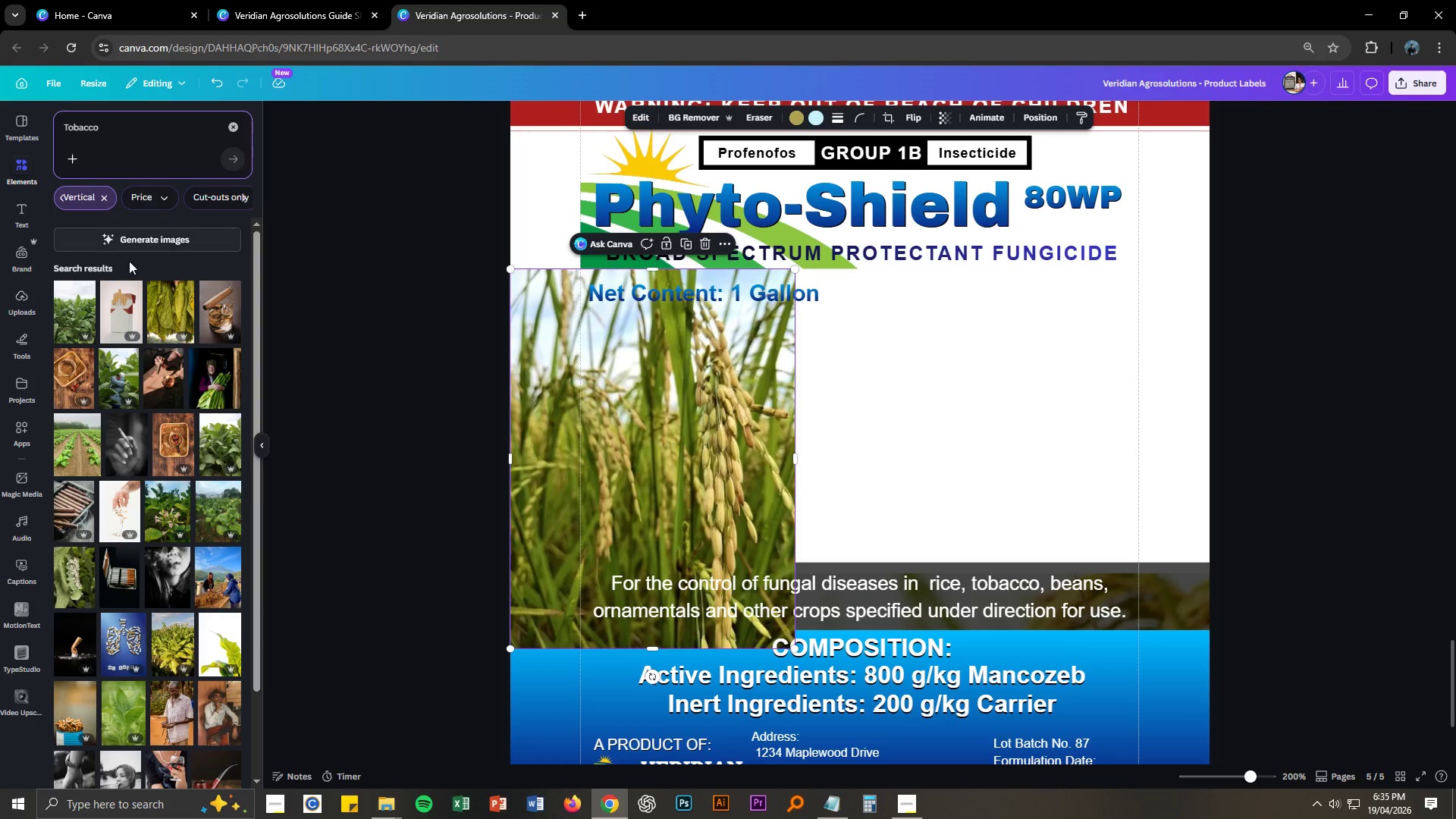 
left_click([74, 318])
 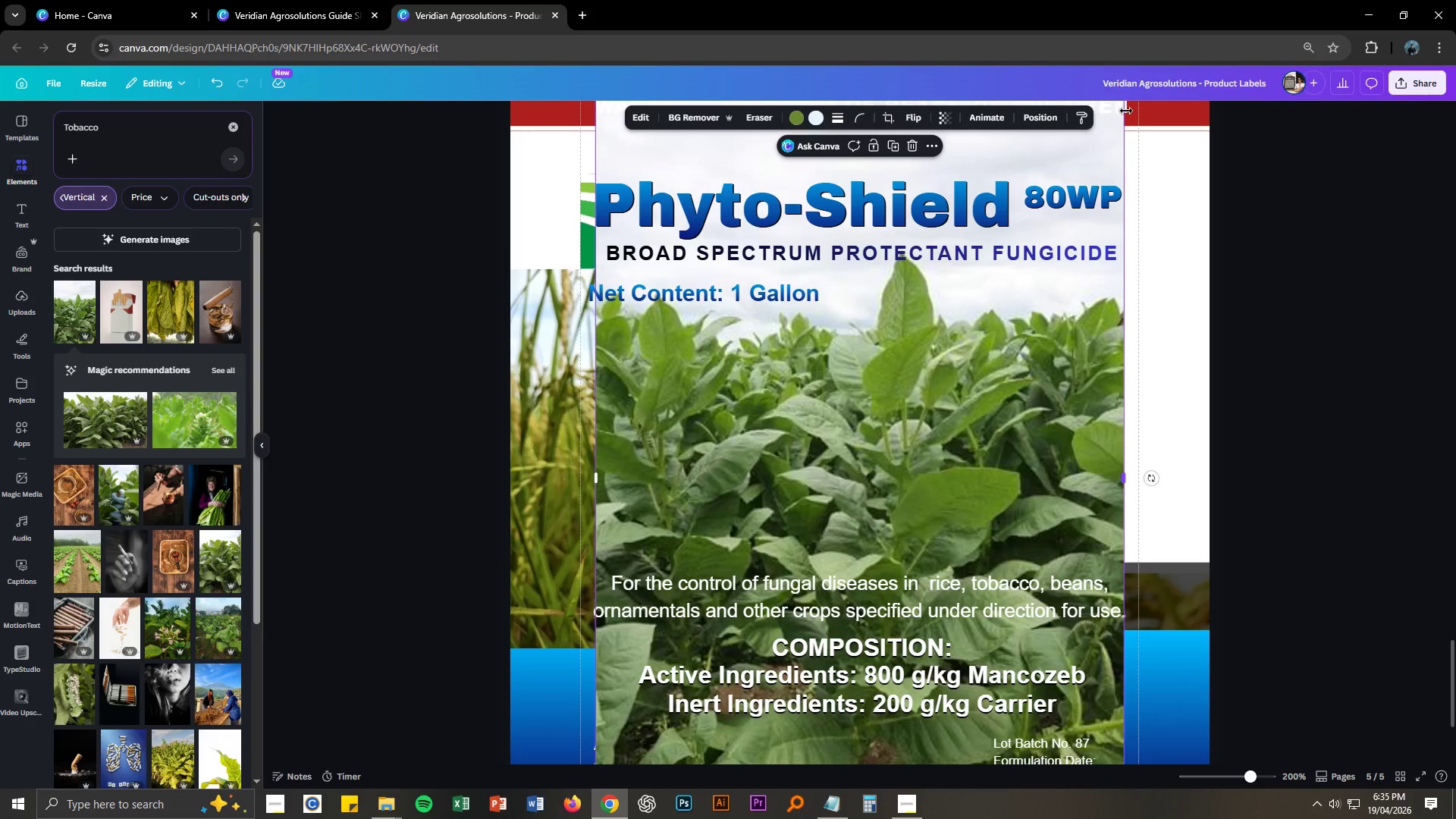 
left_click_drag(start_coordinate=[1107, 173], to_coordinate=[1115, 290])
 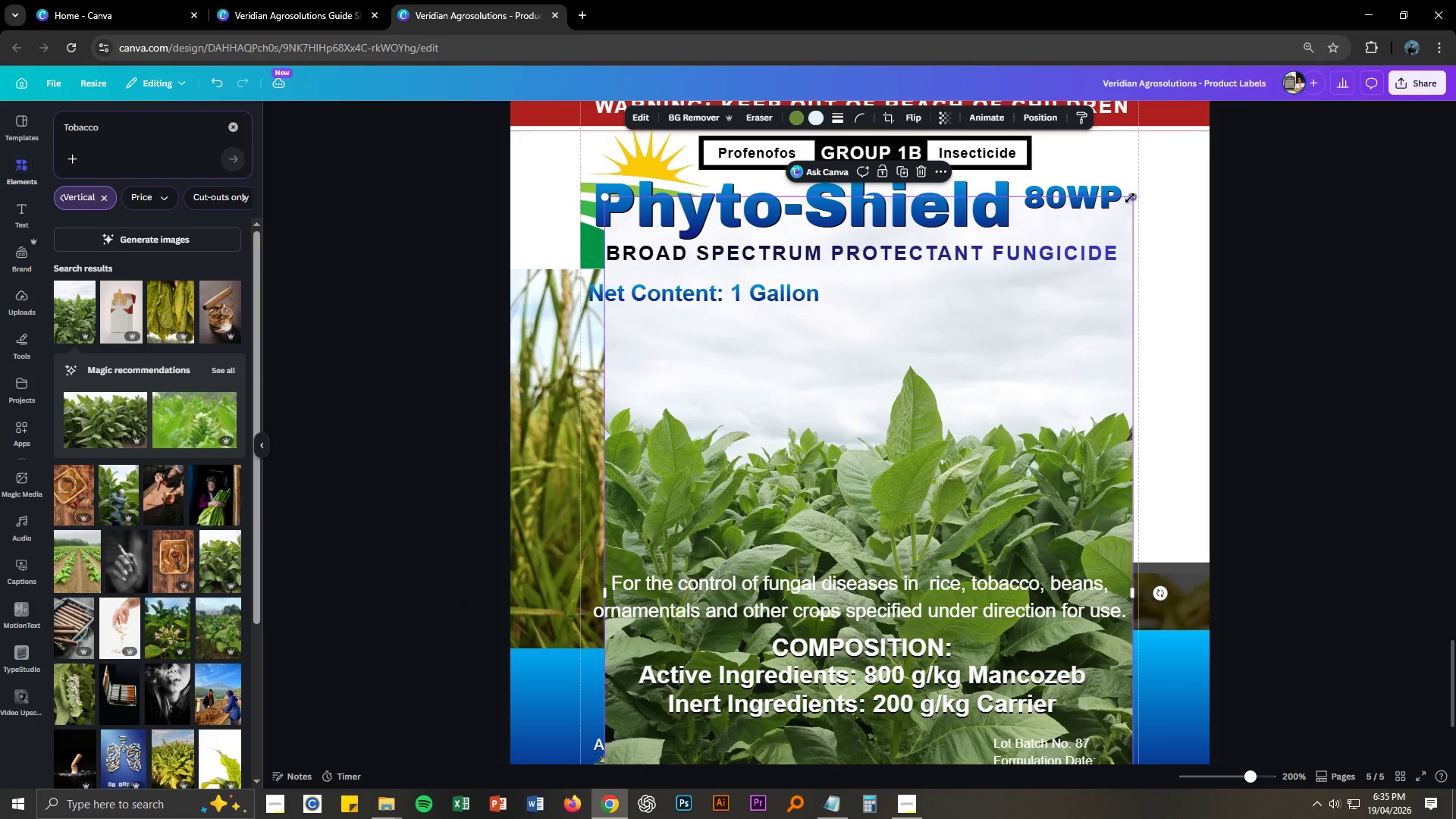 
left_click_drag(start_coordinate=[1130, 198], to_coordinate=[950, 397])
 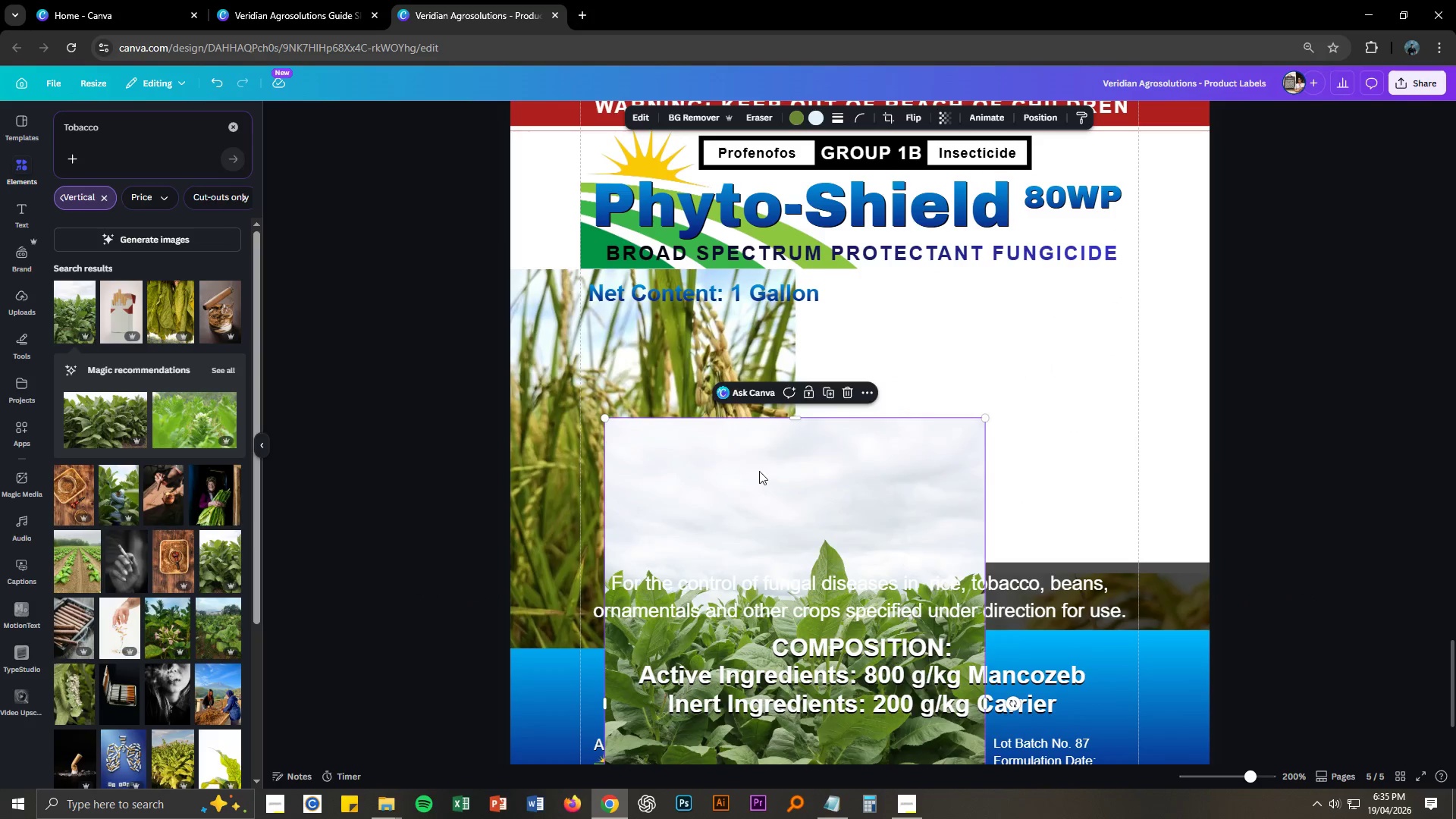 
left_click_drag(start_coordinate=[744, 479], to_coordinate=[935, 332])
 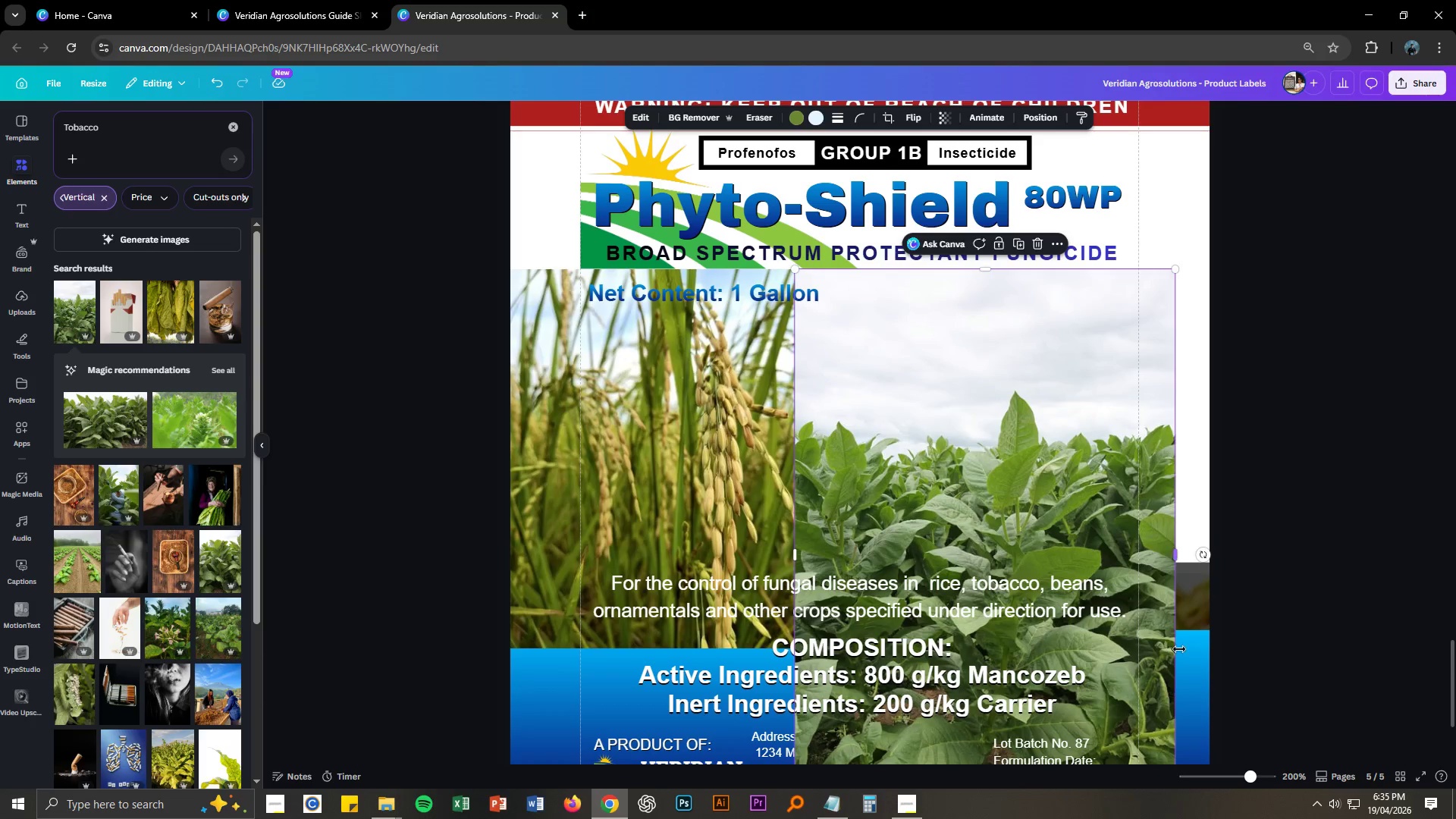 
scroll: coordinate [1179, 648], scroll_direction: down, amount: 2.0
 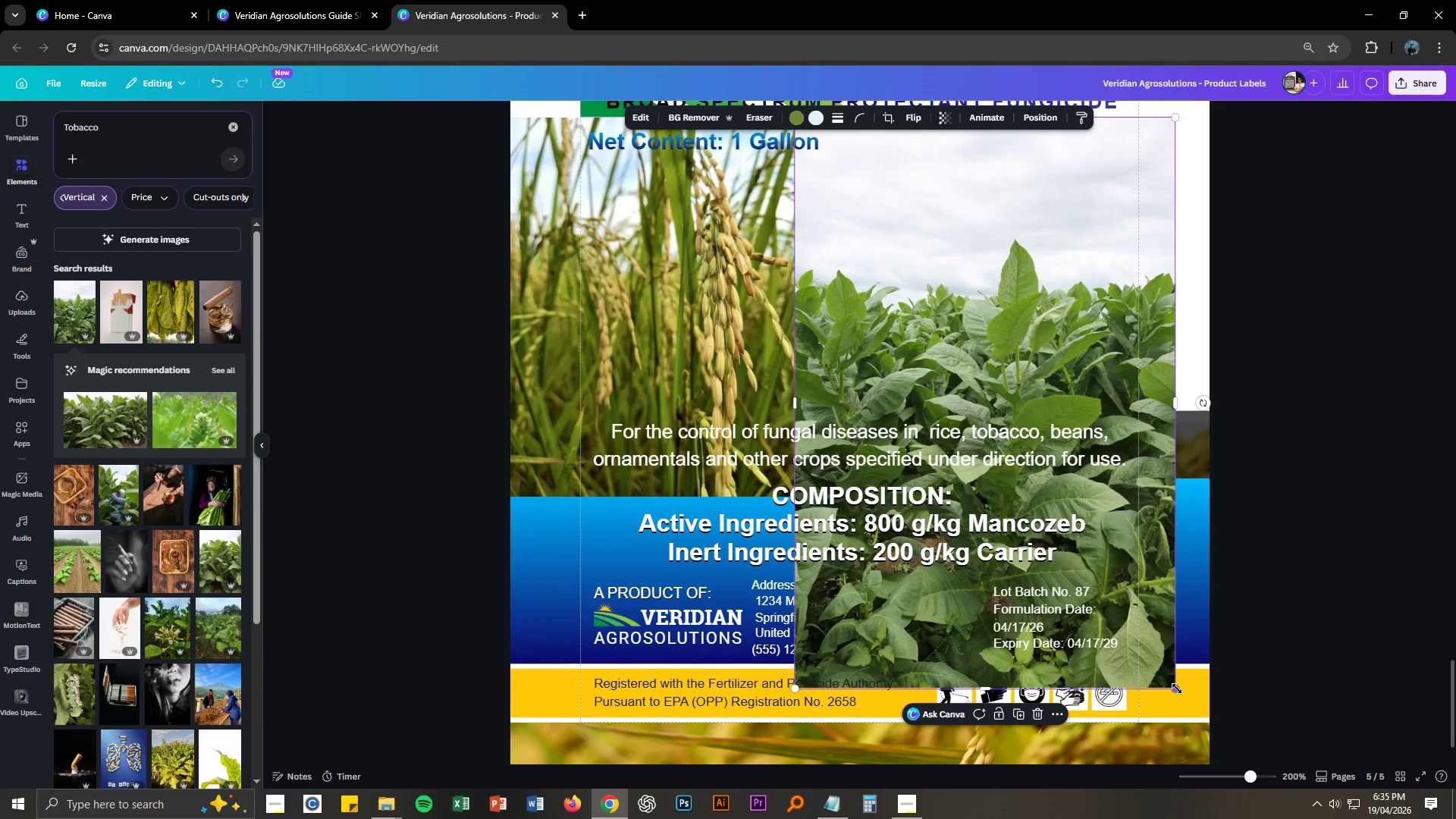 
left_click_drag(start_coordinate=[1177, 689], to_coordinate=[1066, 487])
 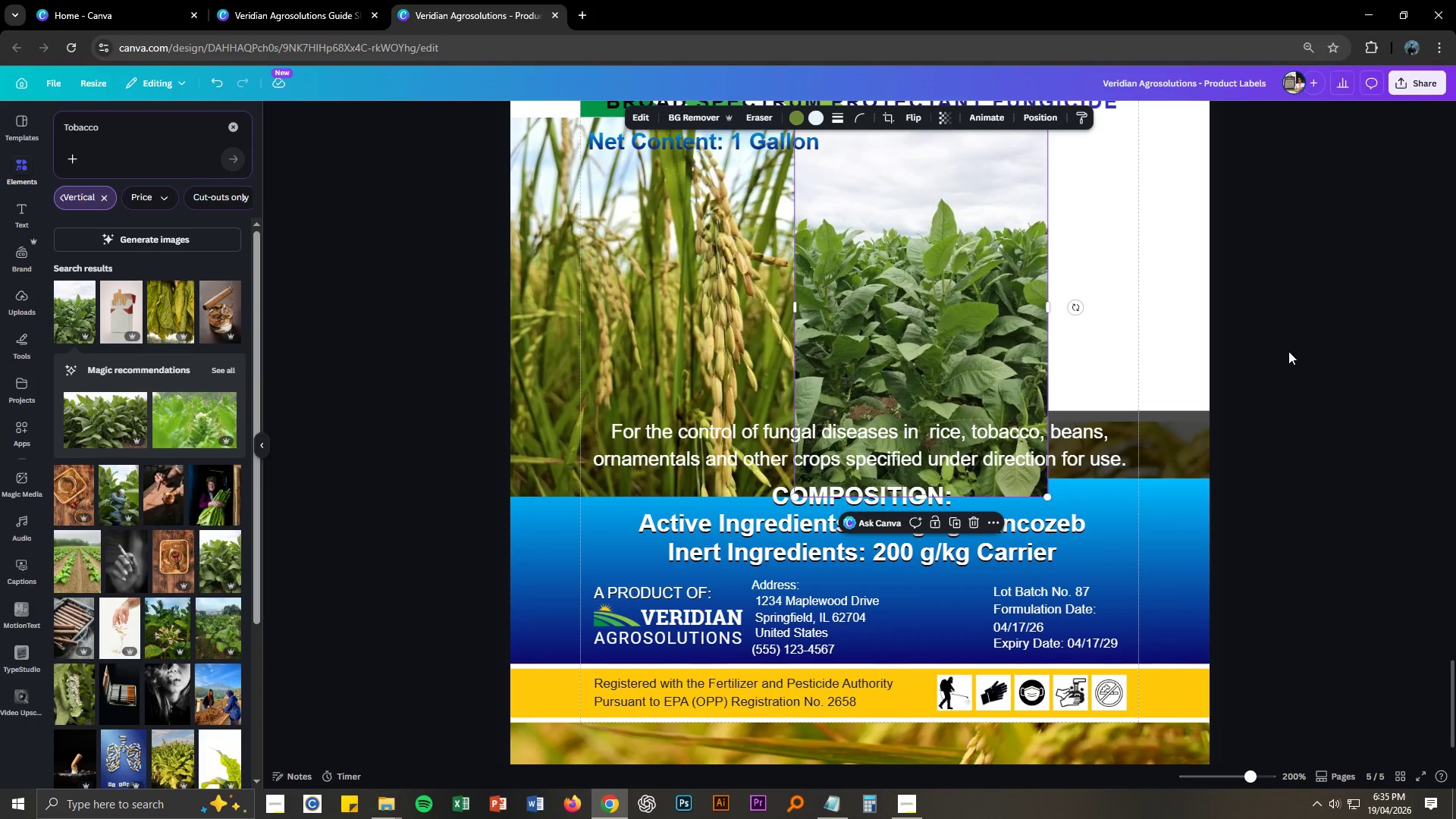 
left_click([1334, 338])
 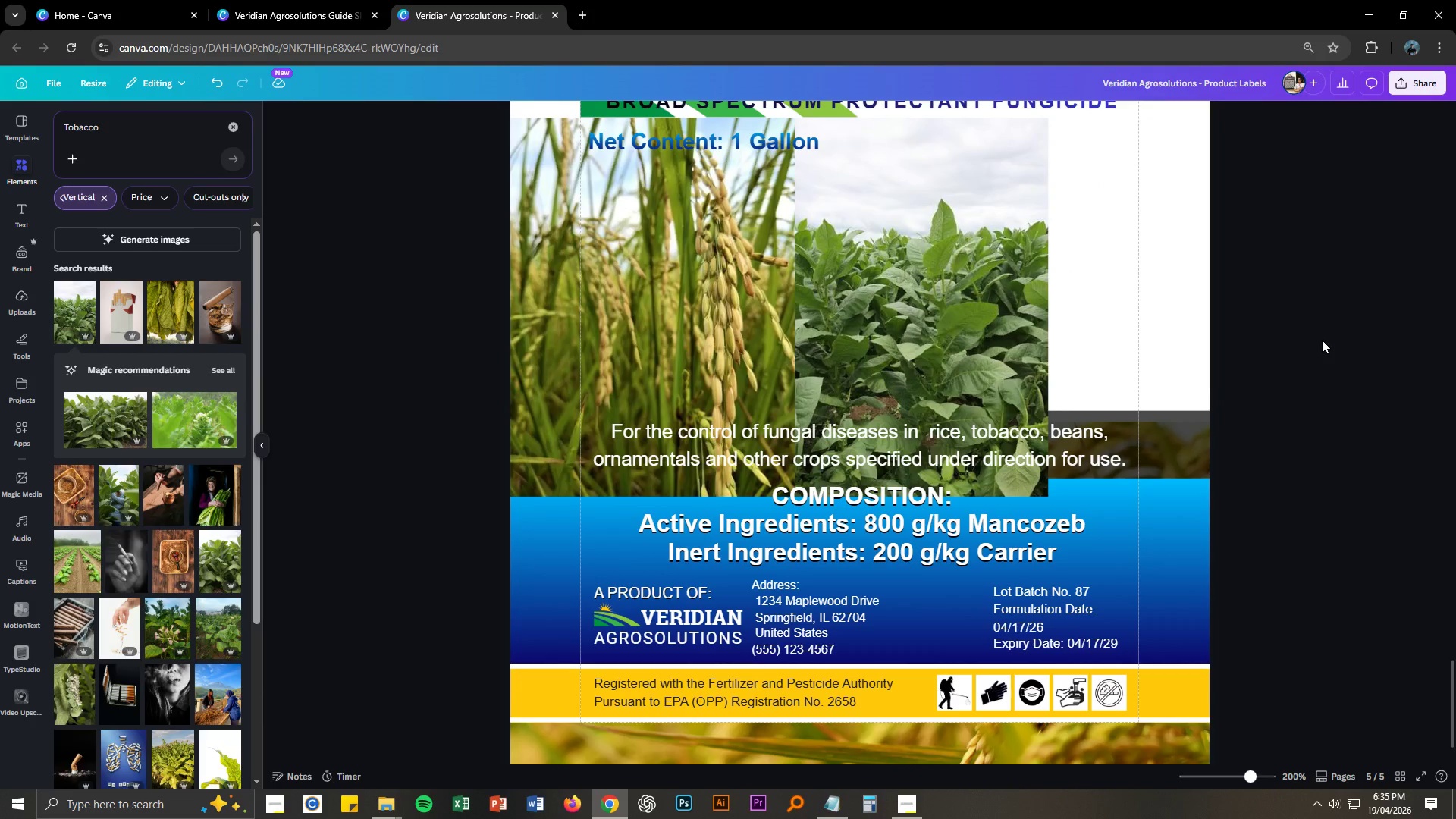 
scroll: coordinate [1322, 340], scroll_direction: up, amount: 1.0
 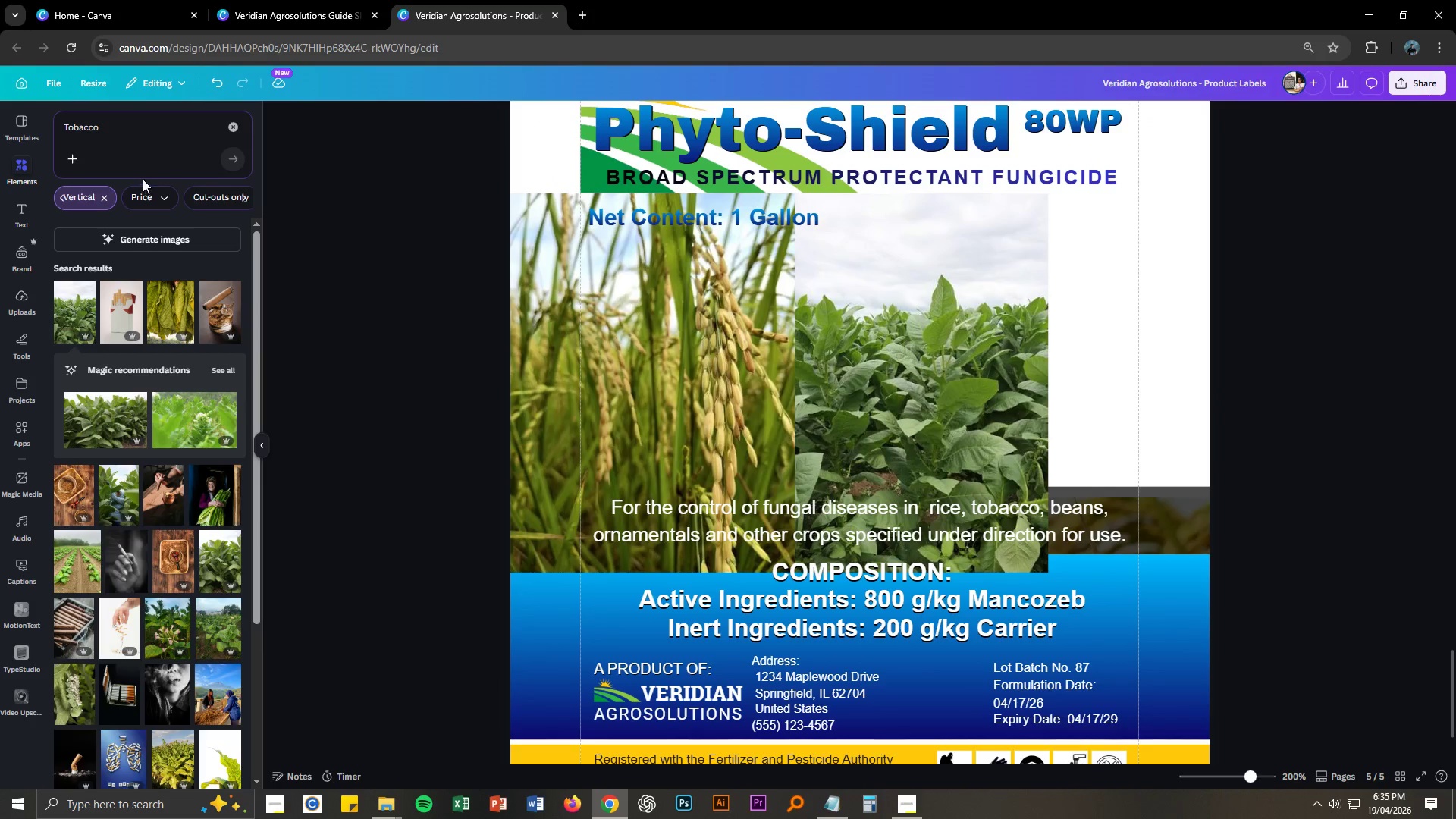 
double_click([136, 127])
 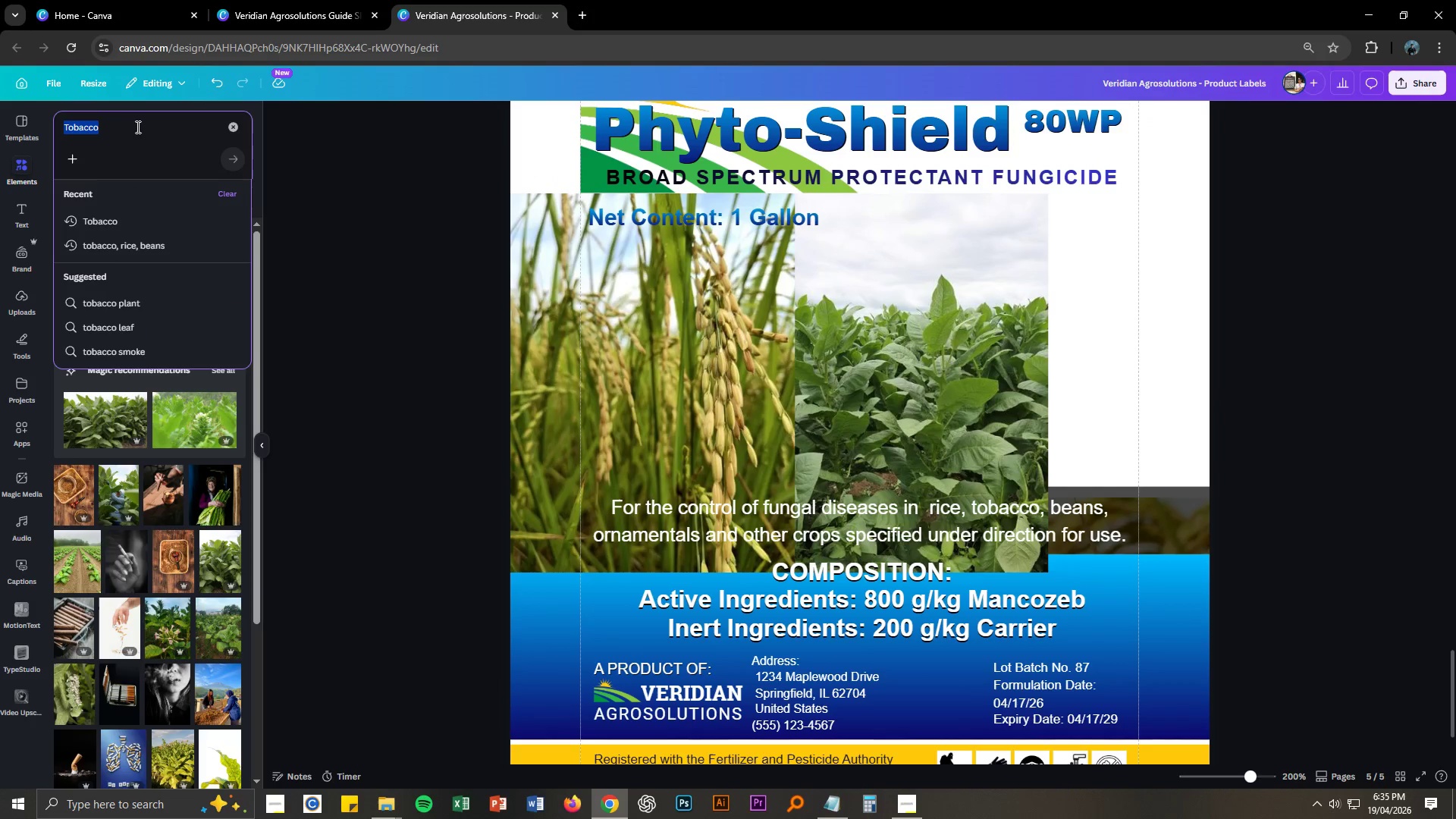 
triple_click([136, 127])
 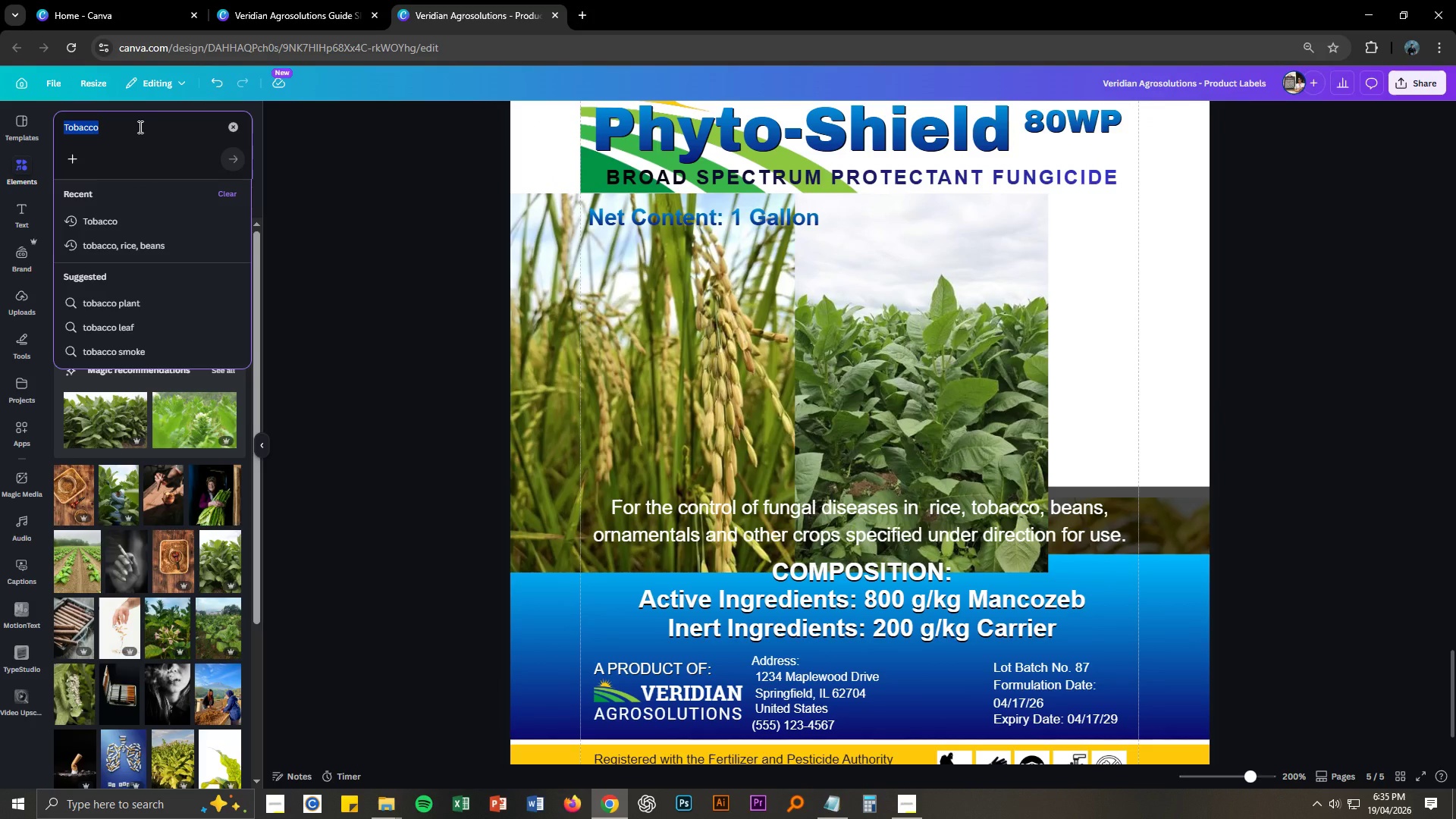 
type(BEans)
 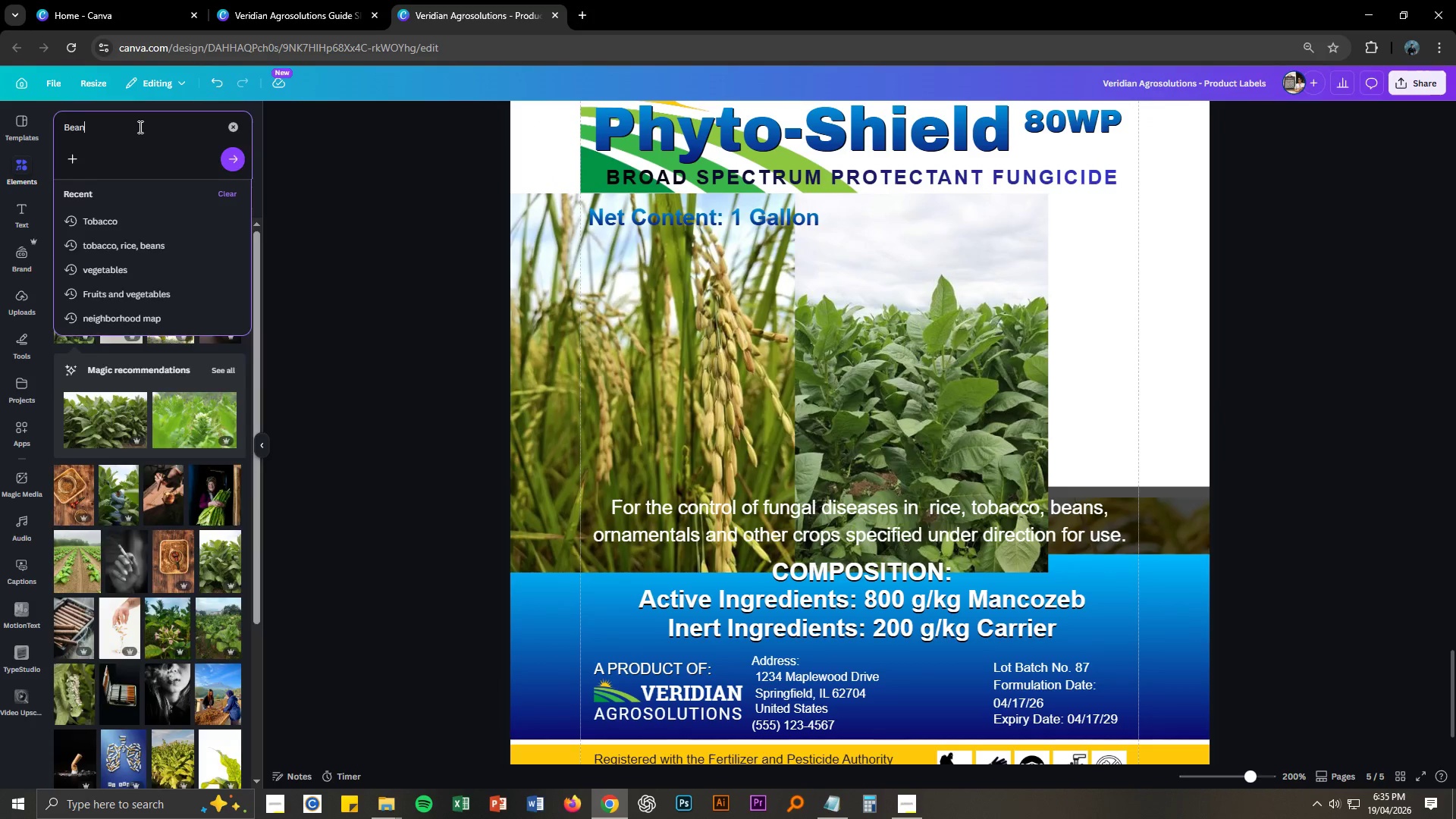 
key(Enter)
 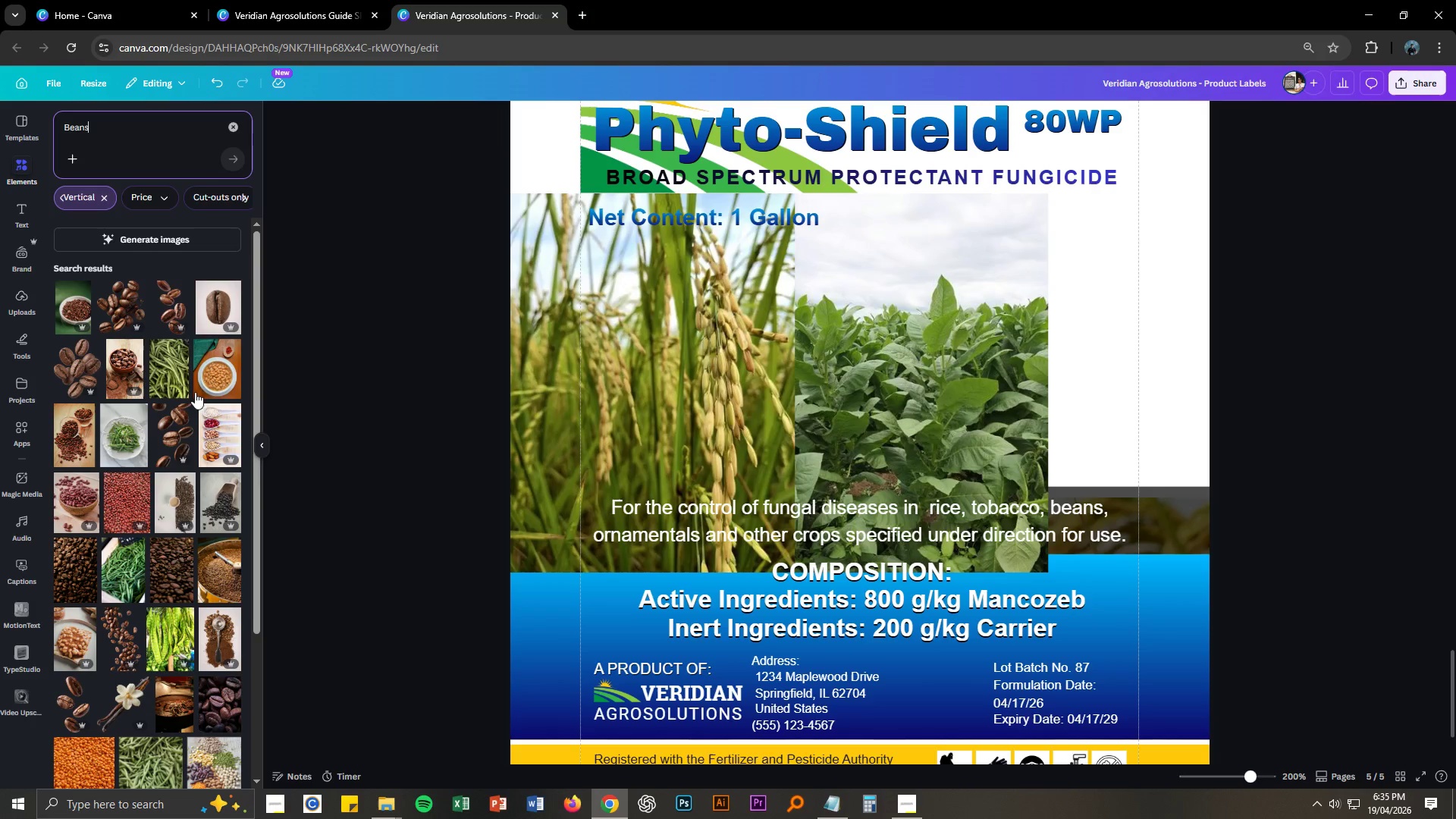 
scroll: coordinate [169, 445], scroll_direction: down, amount: 6.0
 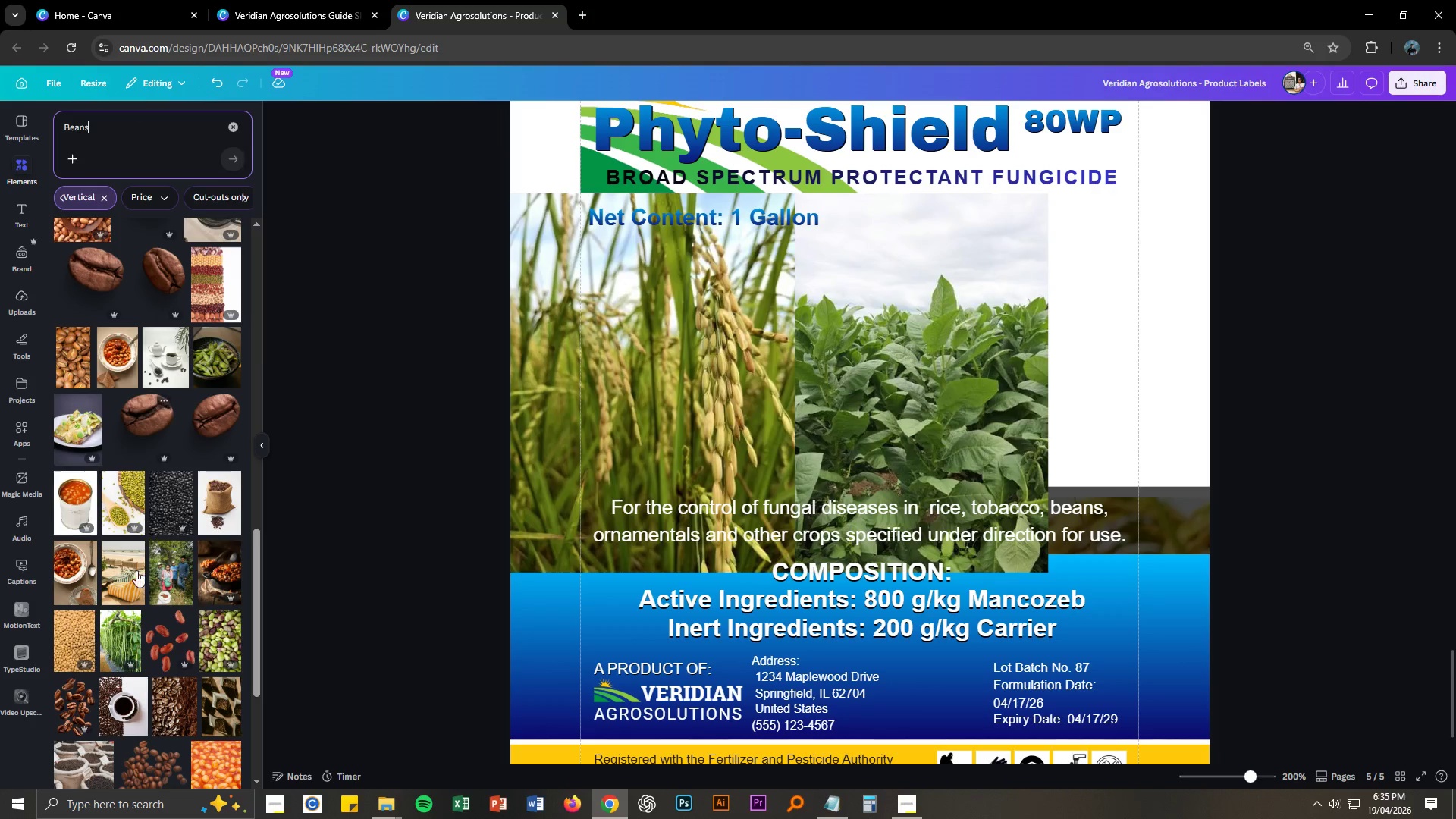 
left_click([122, 638])
 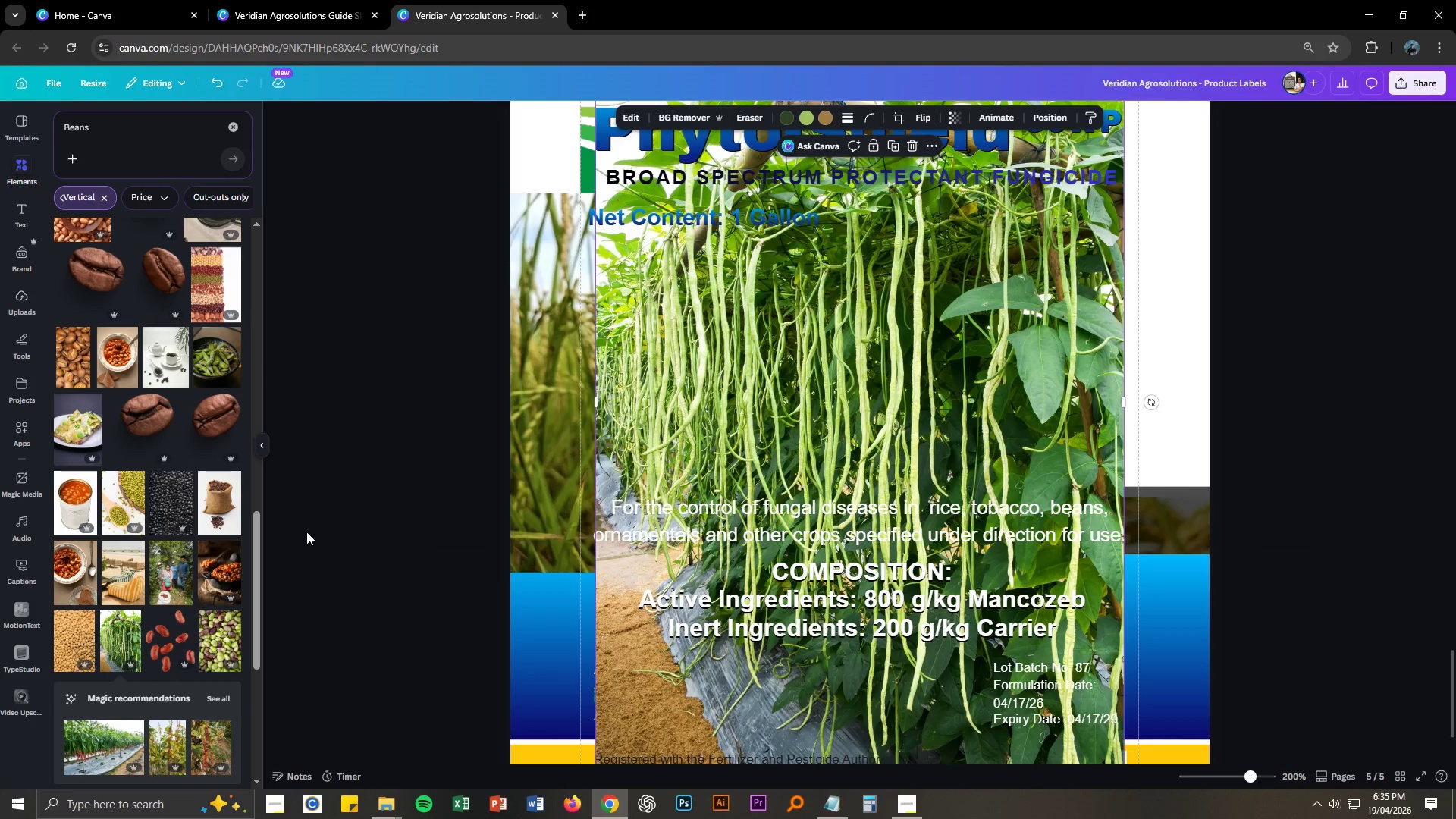 
scroll: coordinate [168, 646], scroll_direction: down, amount: 2.0
 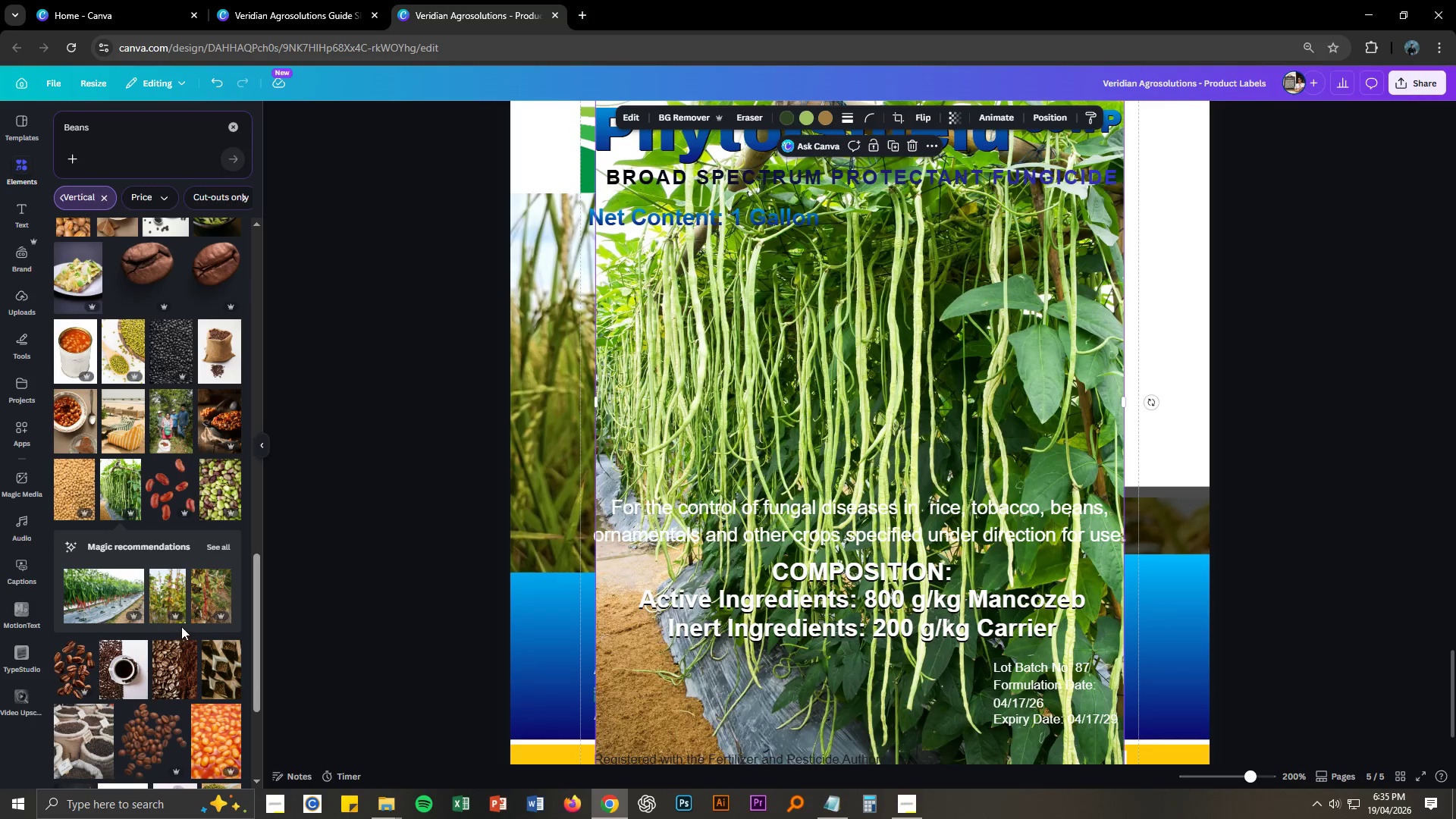 
key(Control+Z)
 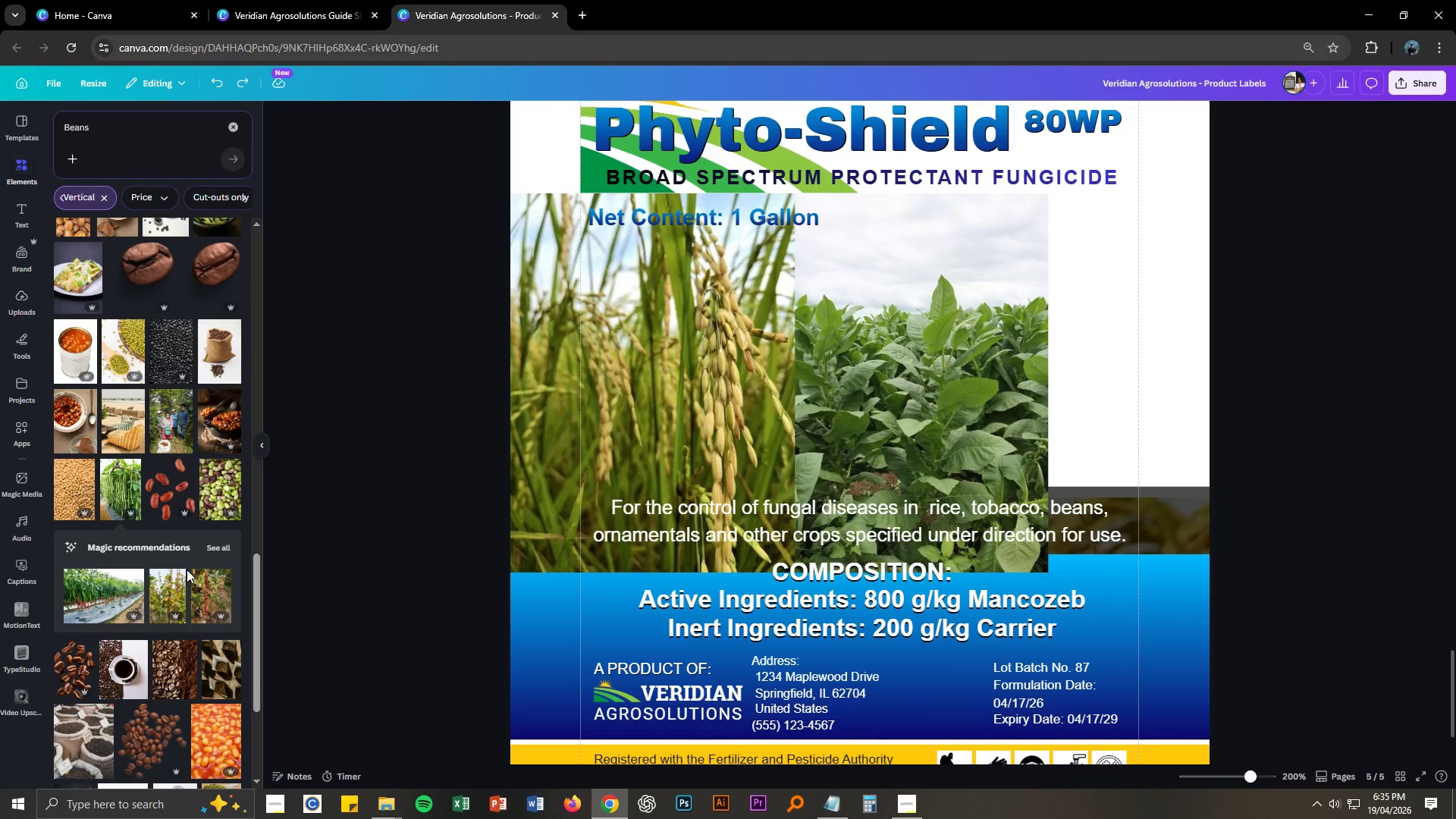 
wait(5.22)
 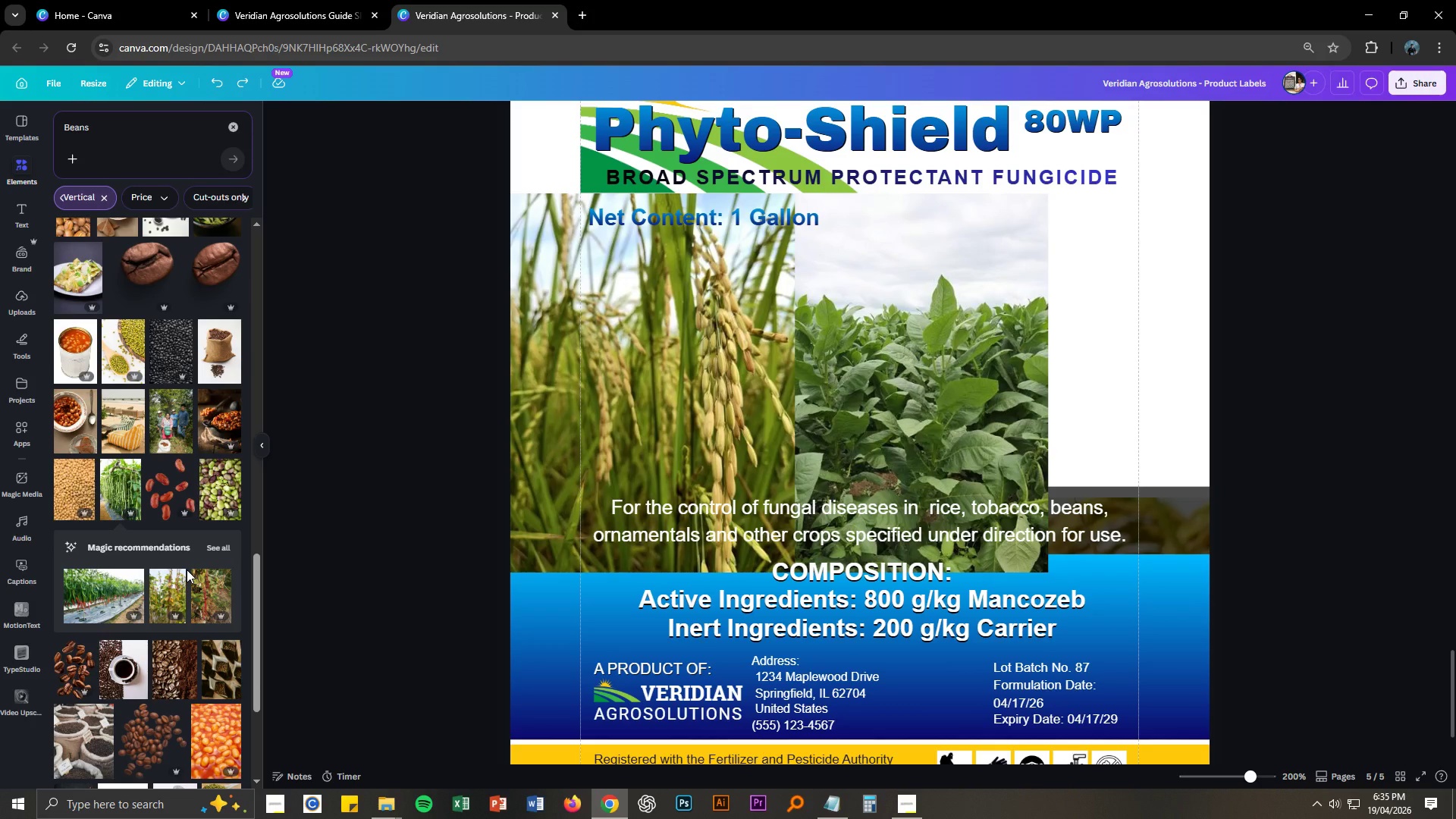 
scroll: coordinate [187, 570], scroll_direction: down, amount: 3.0
 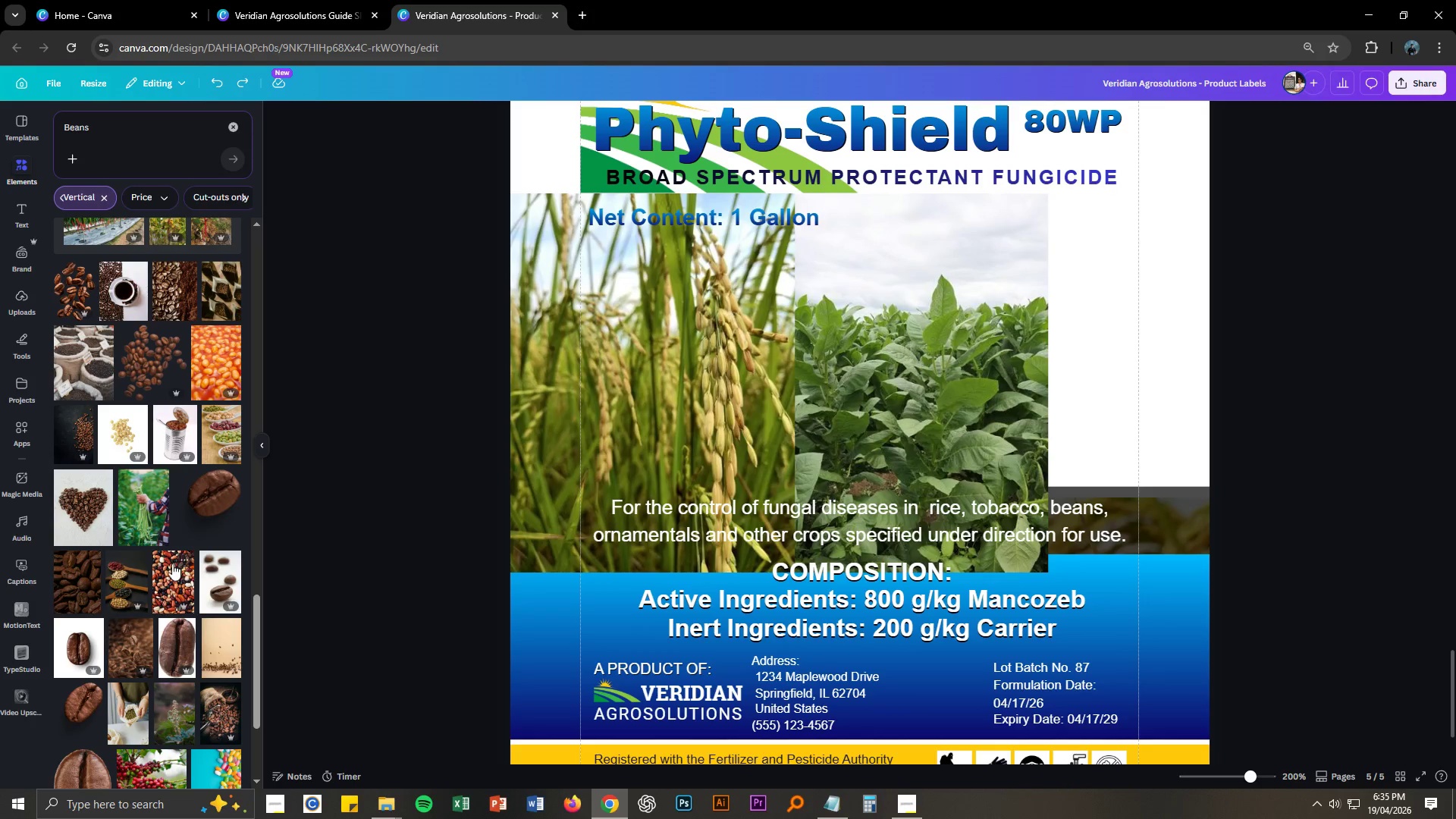 
left_click([145, 511])
 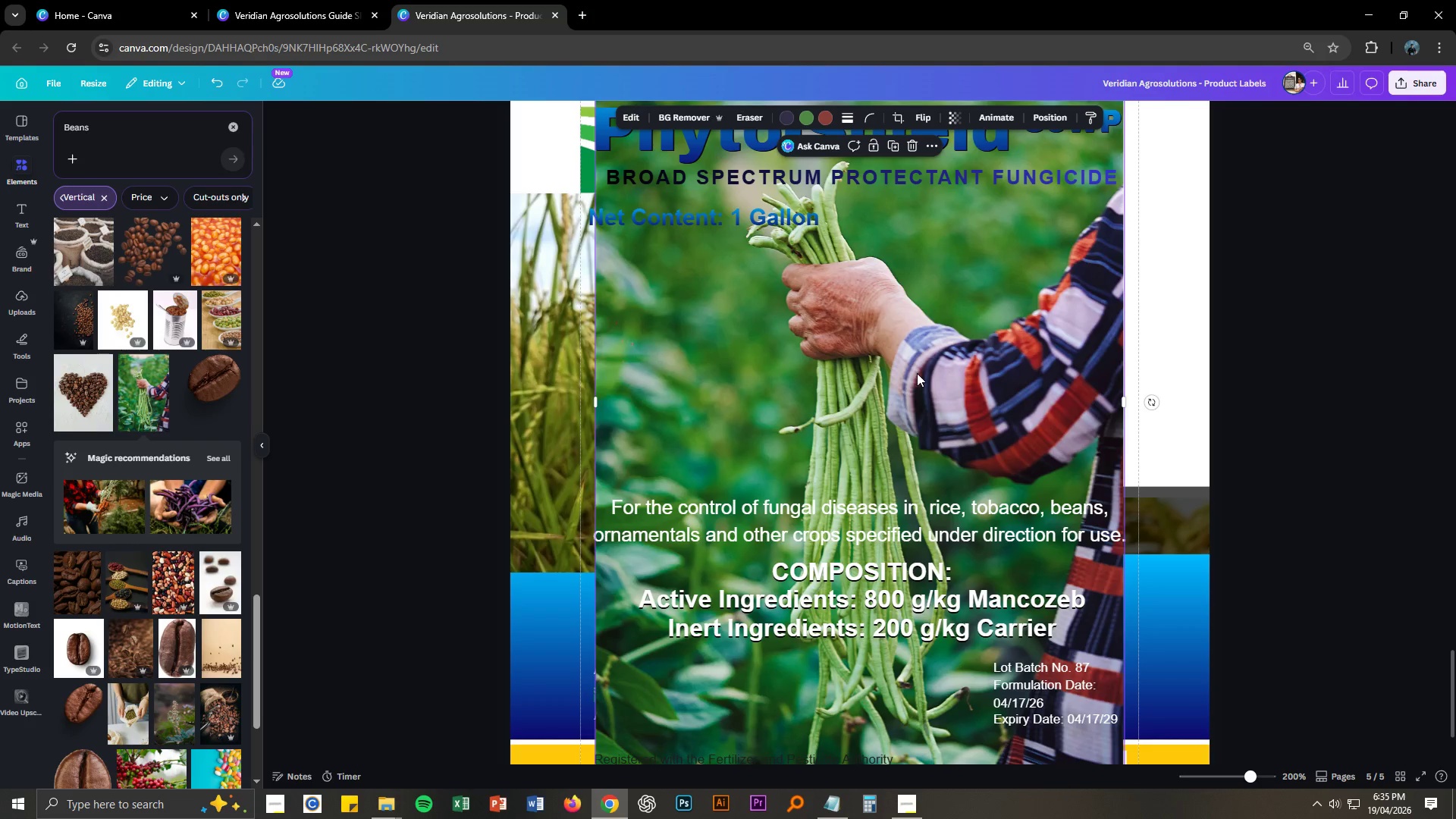 
key(Control+ControlLeft)
 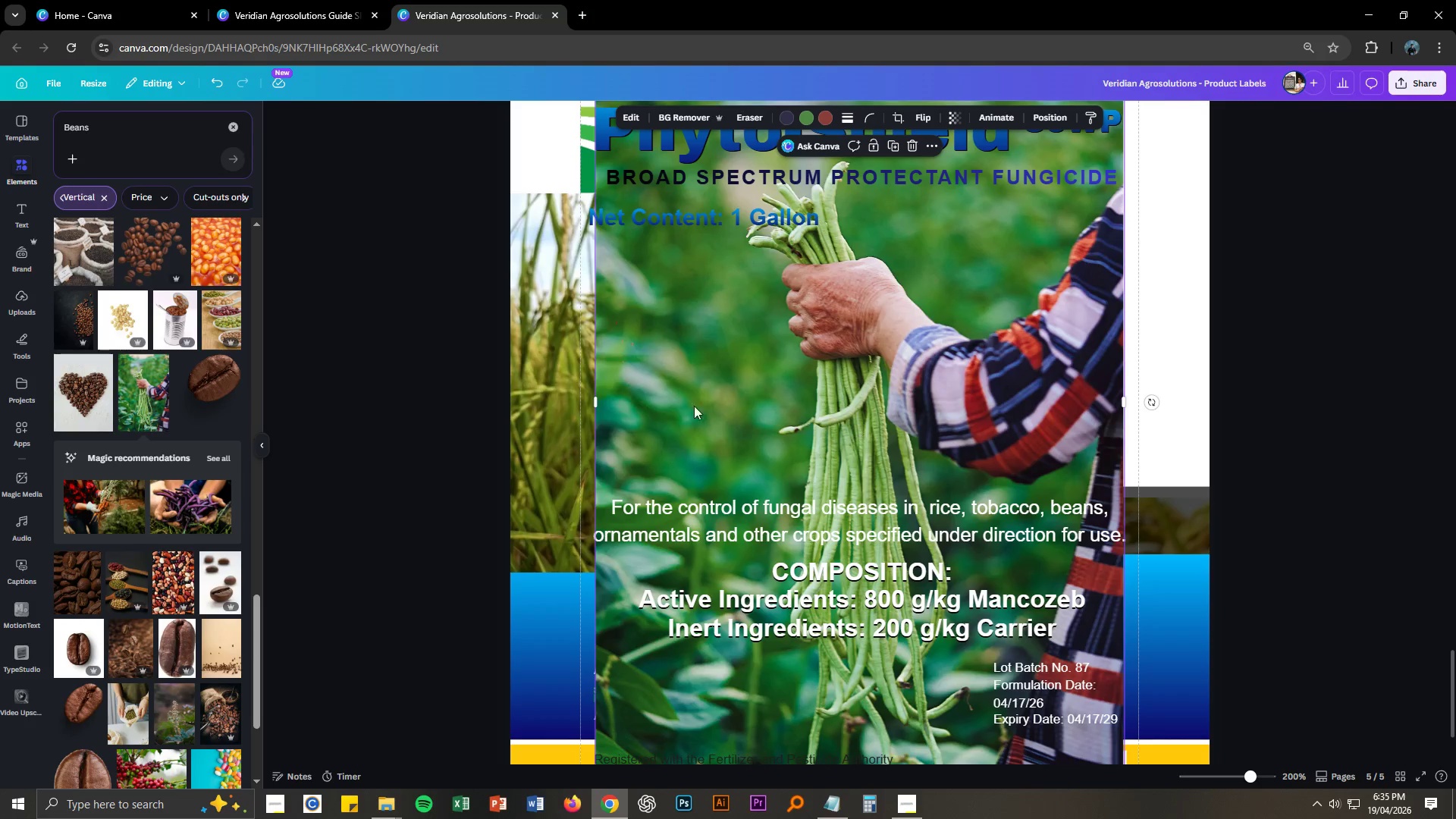 
key(Control+Z)
 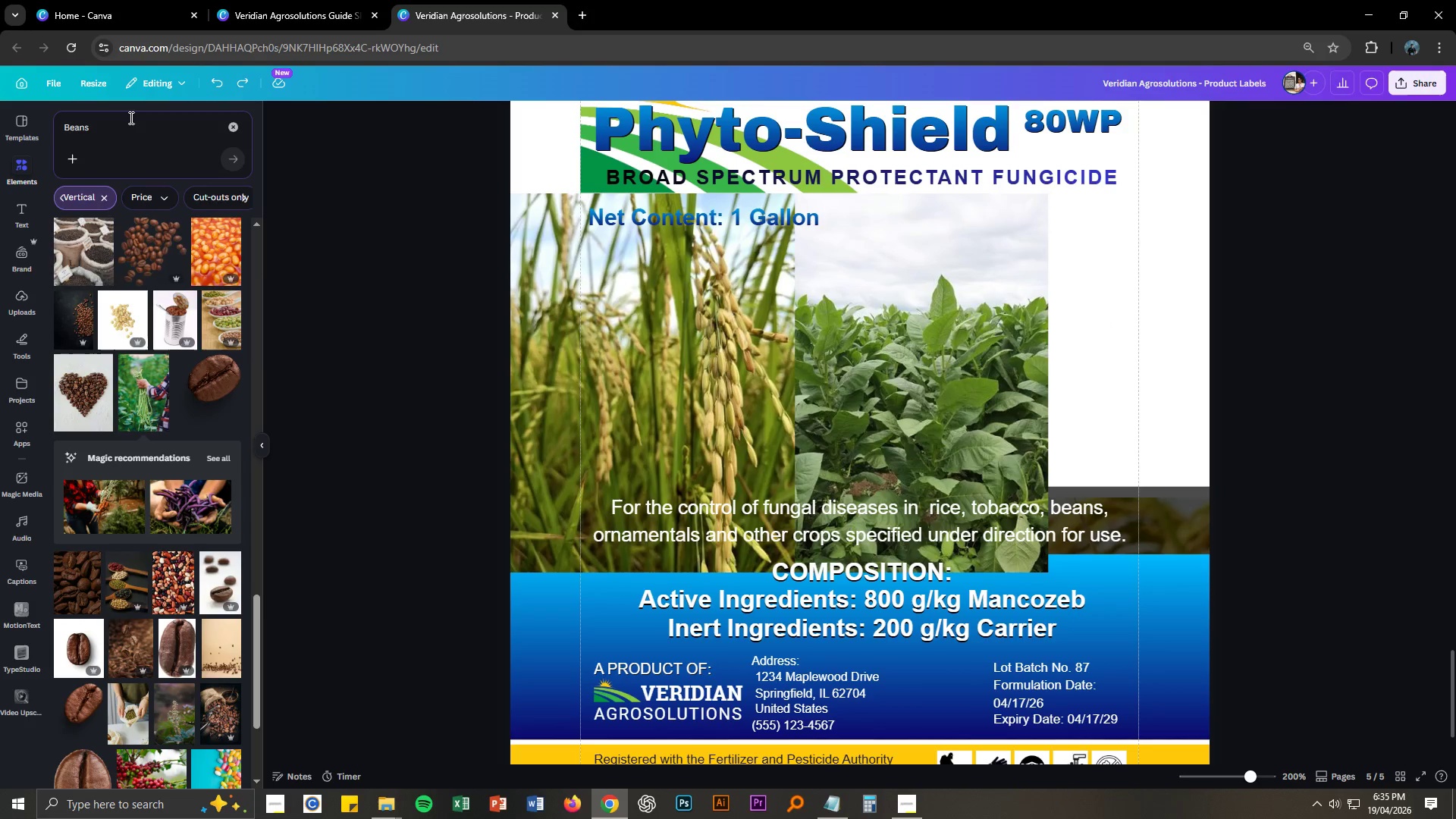 
left_click([127, 115])
 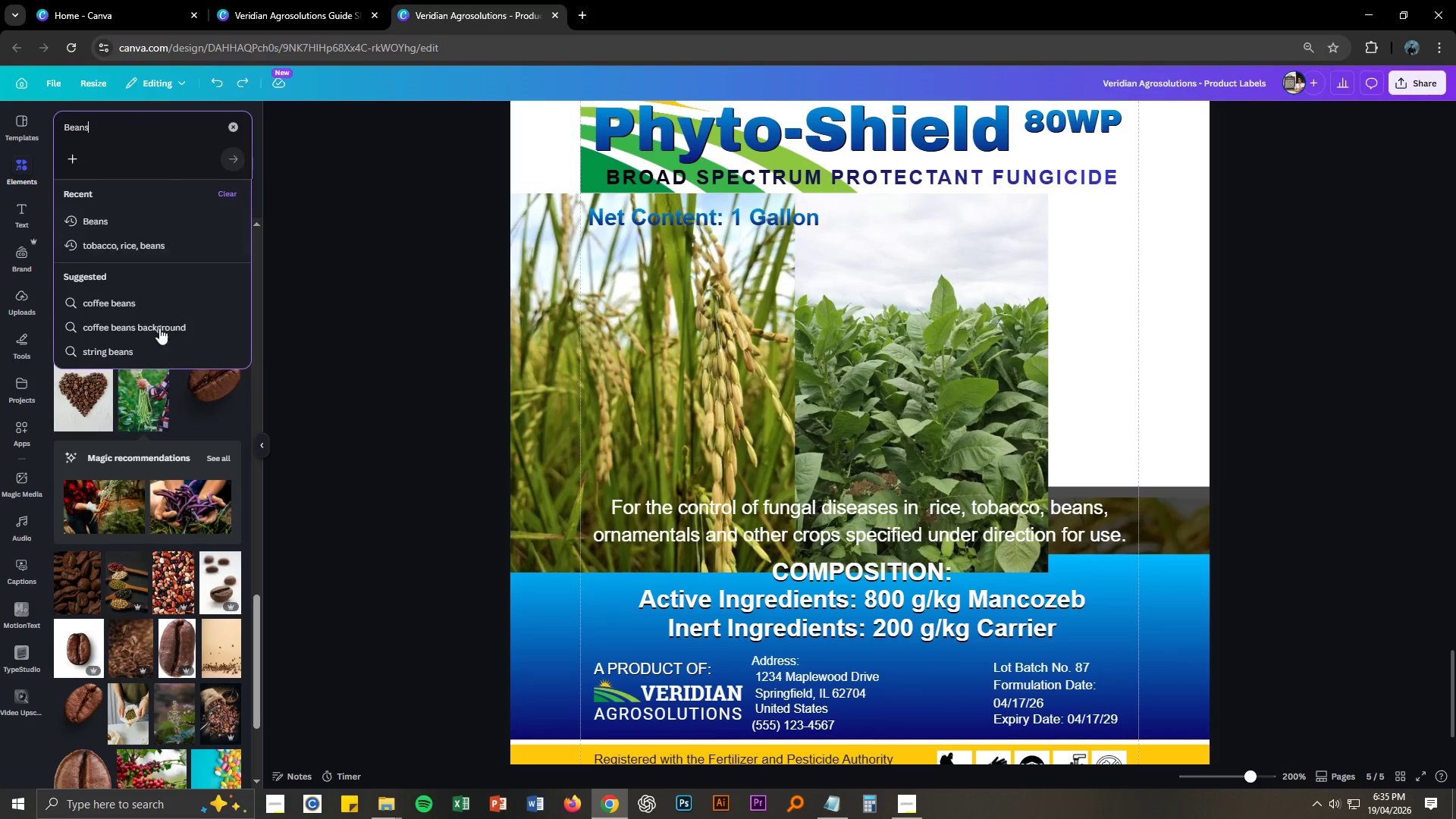 
scroll: coordinate [144, 438], scroll_direction: down, amount: 4.0
 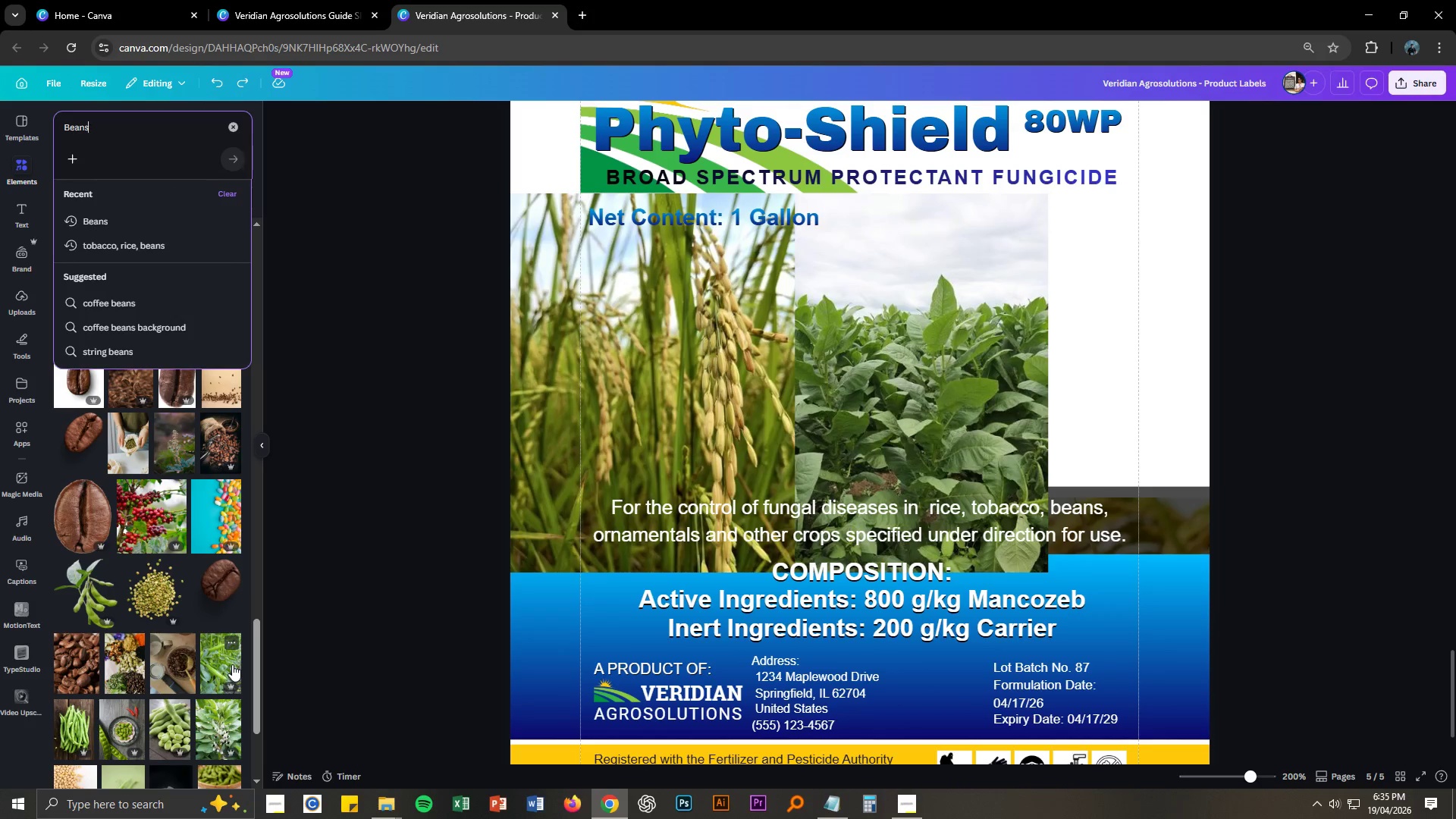 
left_click([232, 664])
 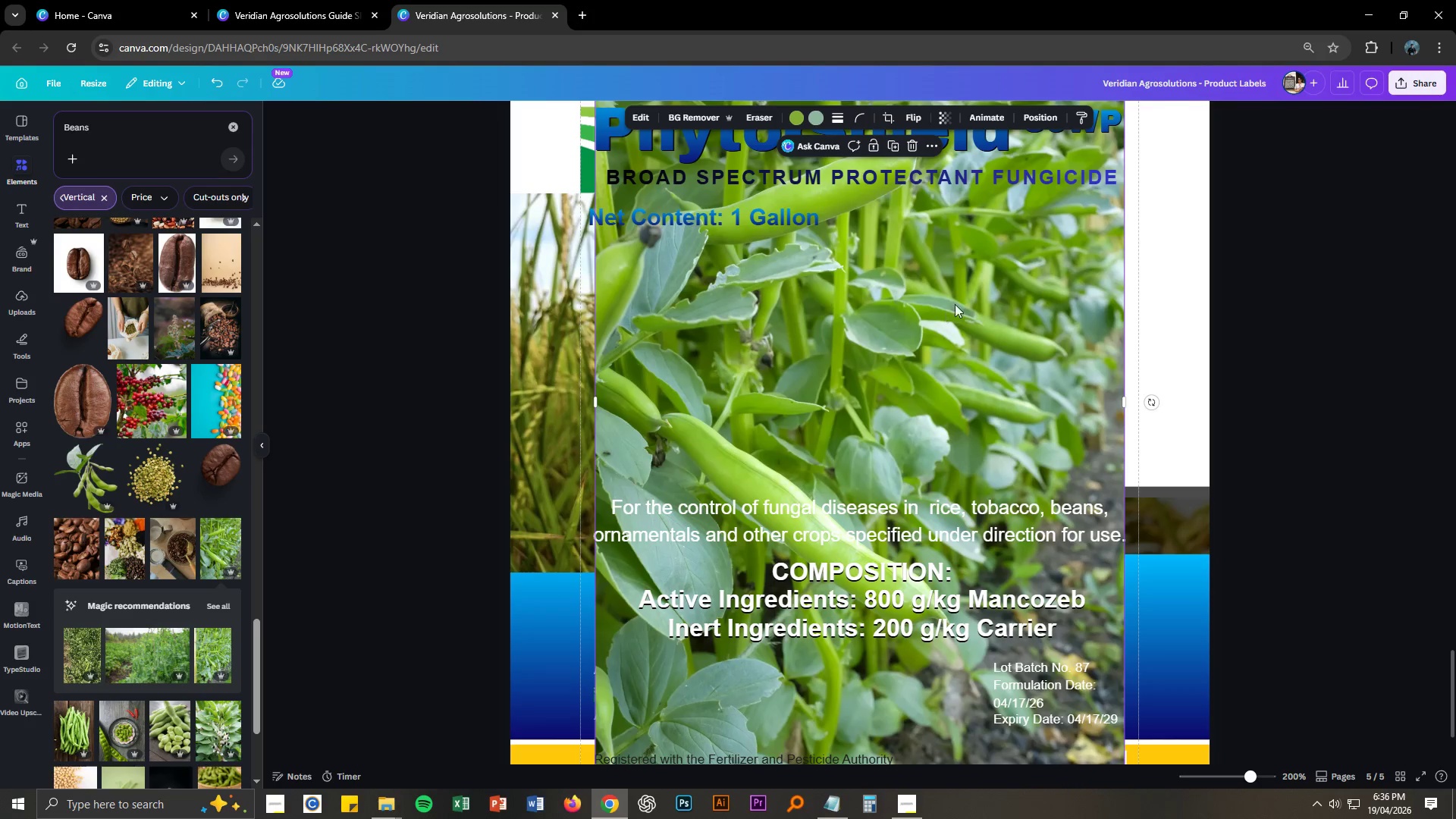 
left_click([965, 304])
 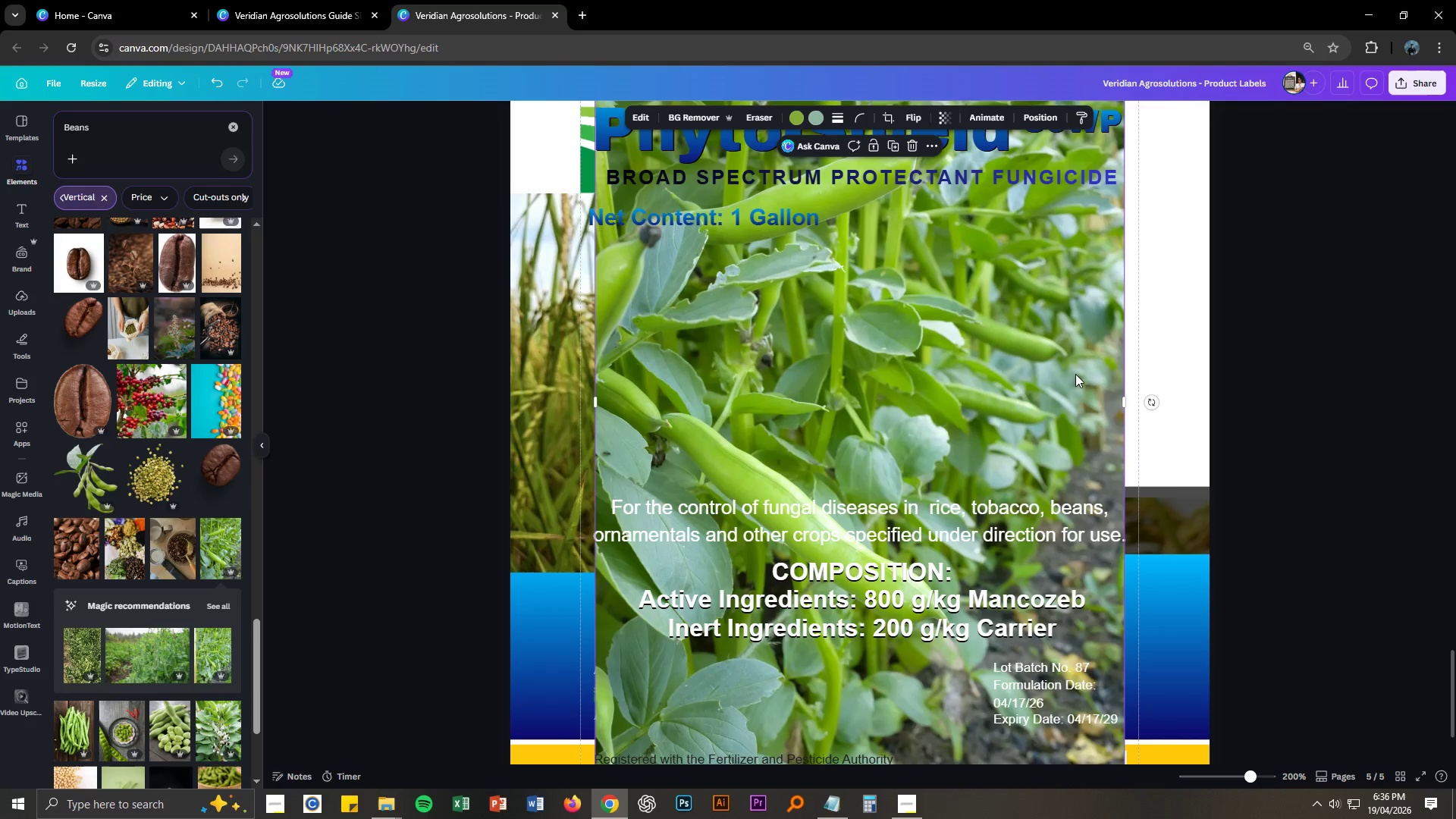 
left_click_drag(start_coordinate=[1059, 309], to_coordinate=[1001, 430])
 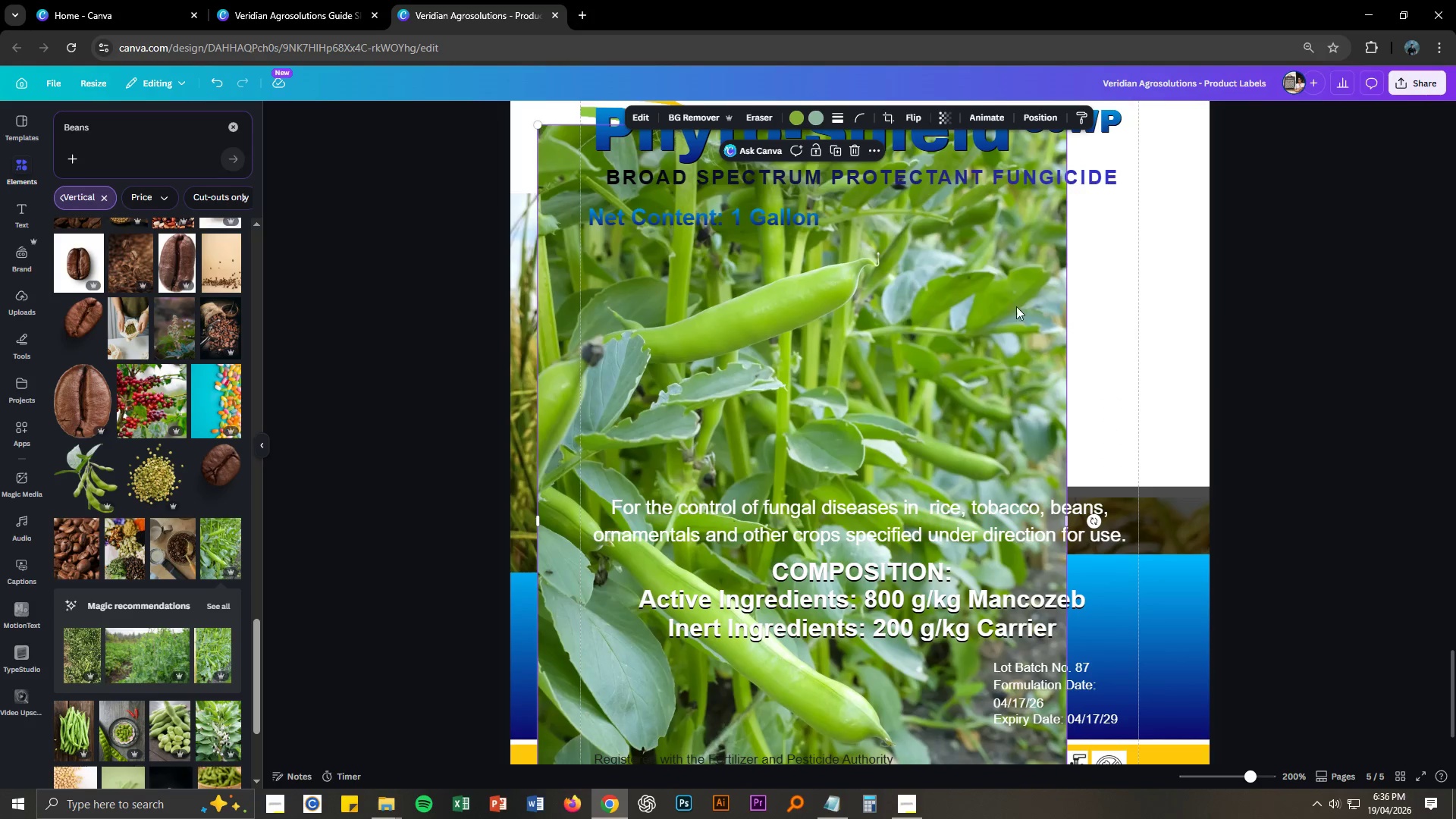 
left_click_drag(start_coordinate=[1006, 307], to_coordinate=[996, 401])
 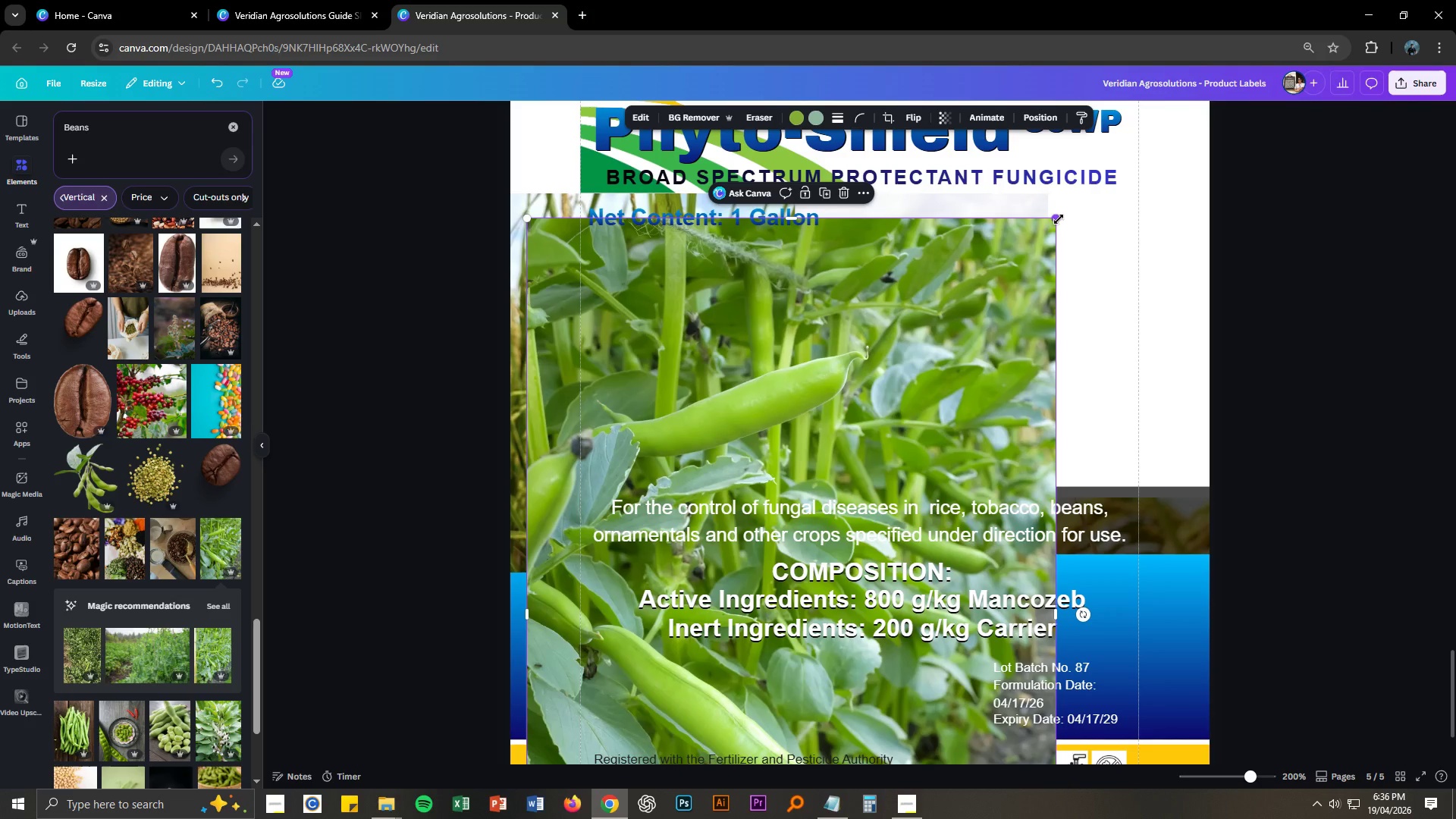 
left_click_drag(start_coordinate=[1058, 218], to_coordinate=[681, 601])
 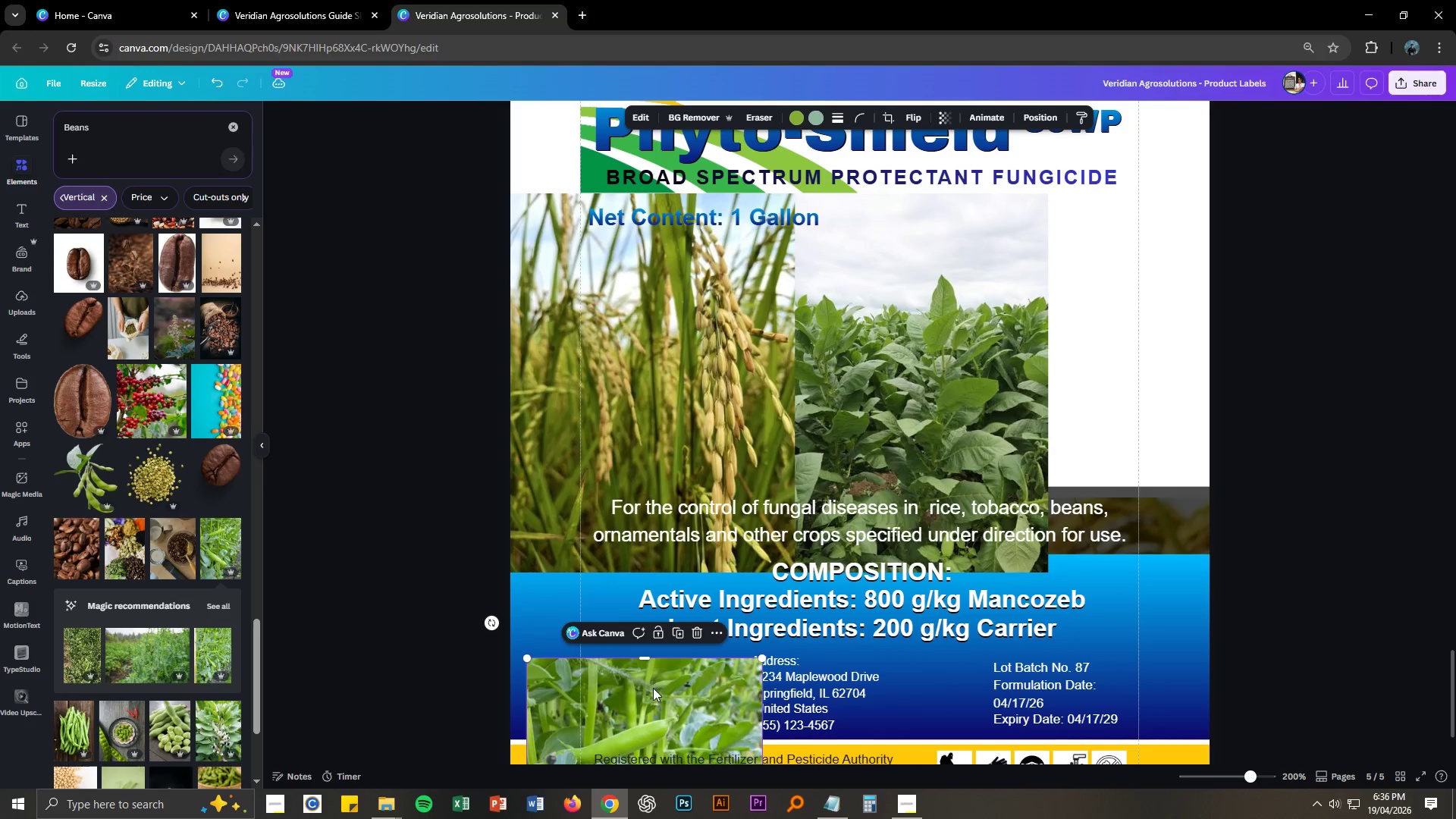 
left_click_drag(start_coordinate=[652, 692], to_coordinate=[1072, 263])
 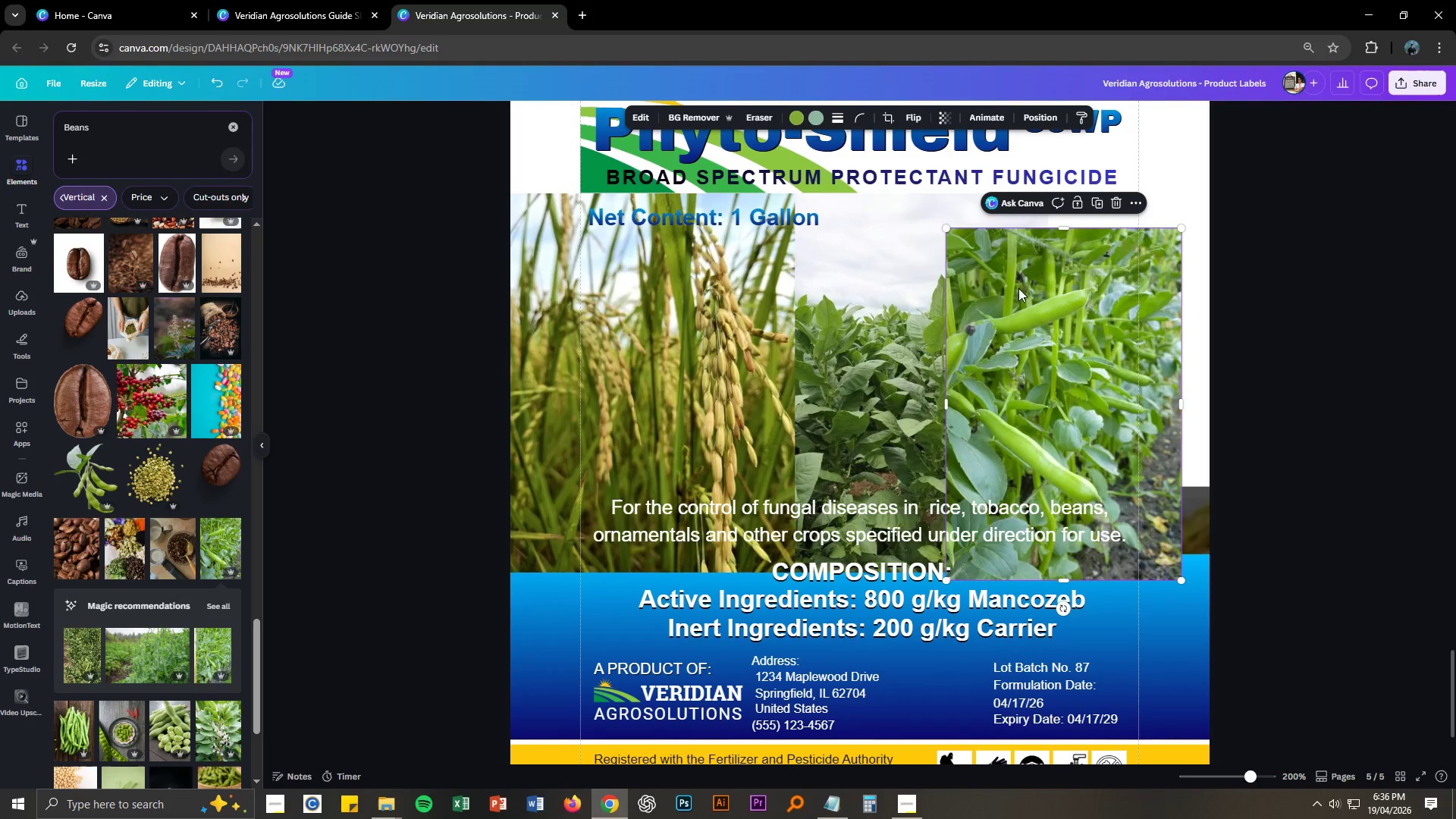 
left_click_drag(start_coordinate=[994, 284], to_coordinate=[1099, 249])
 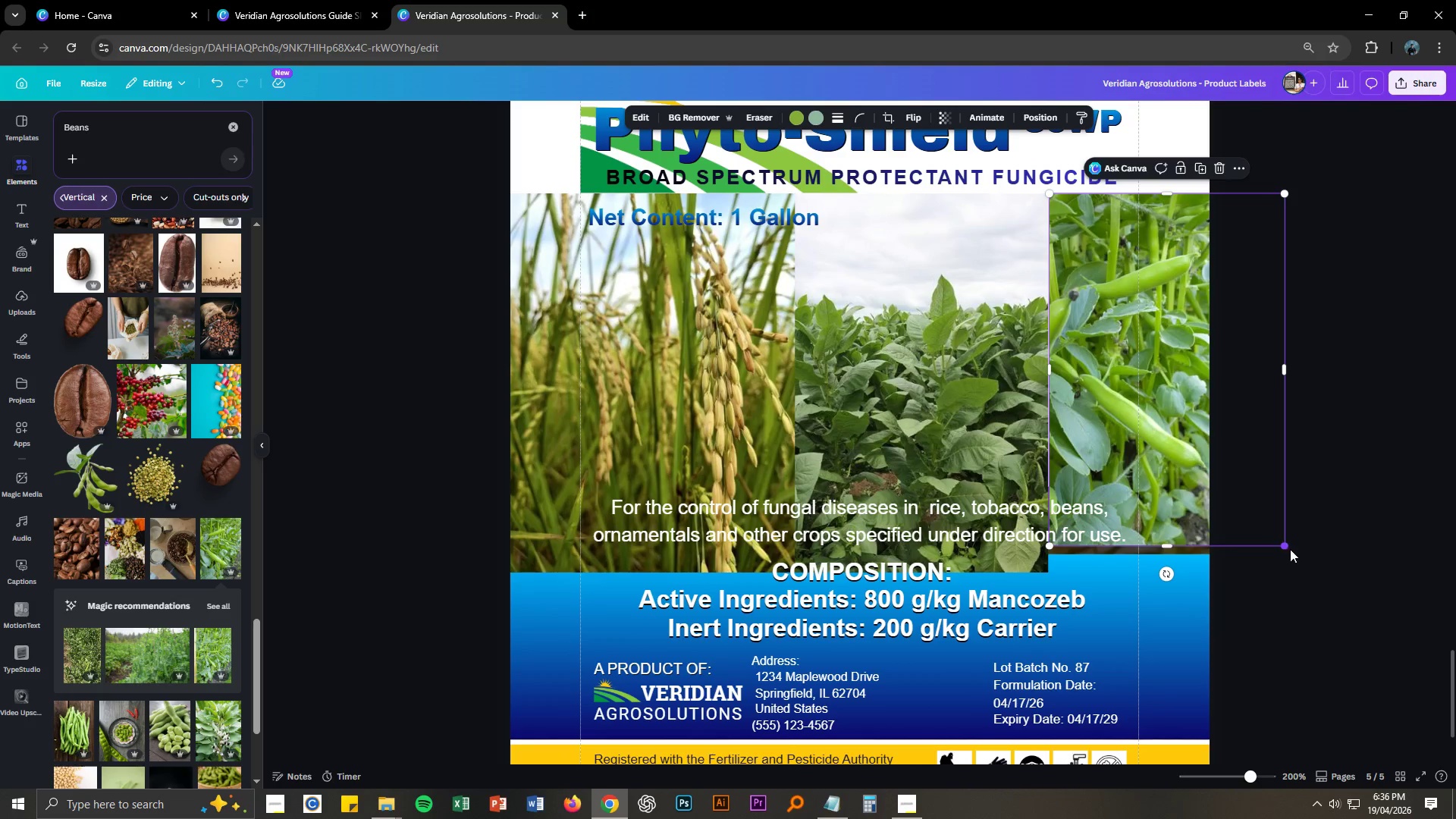 
left_click_drag(start_coordinate=[1288, 546], to_coordinate=[1298, 575])
 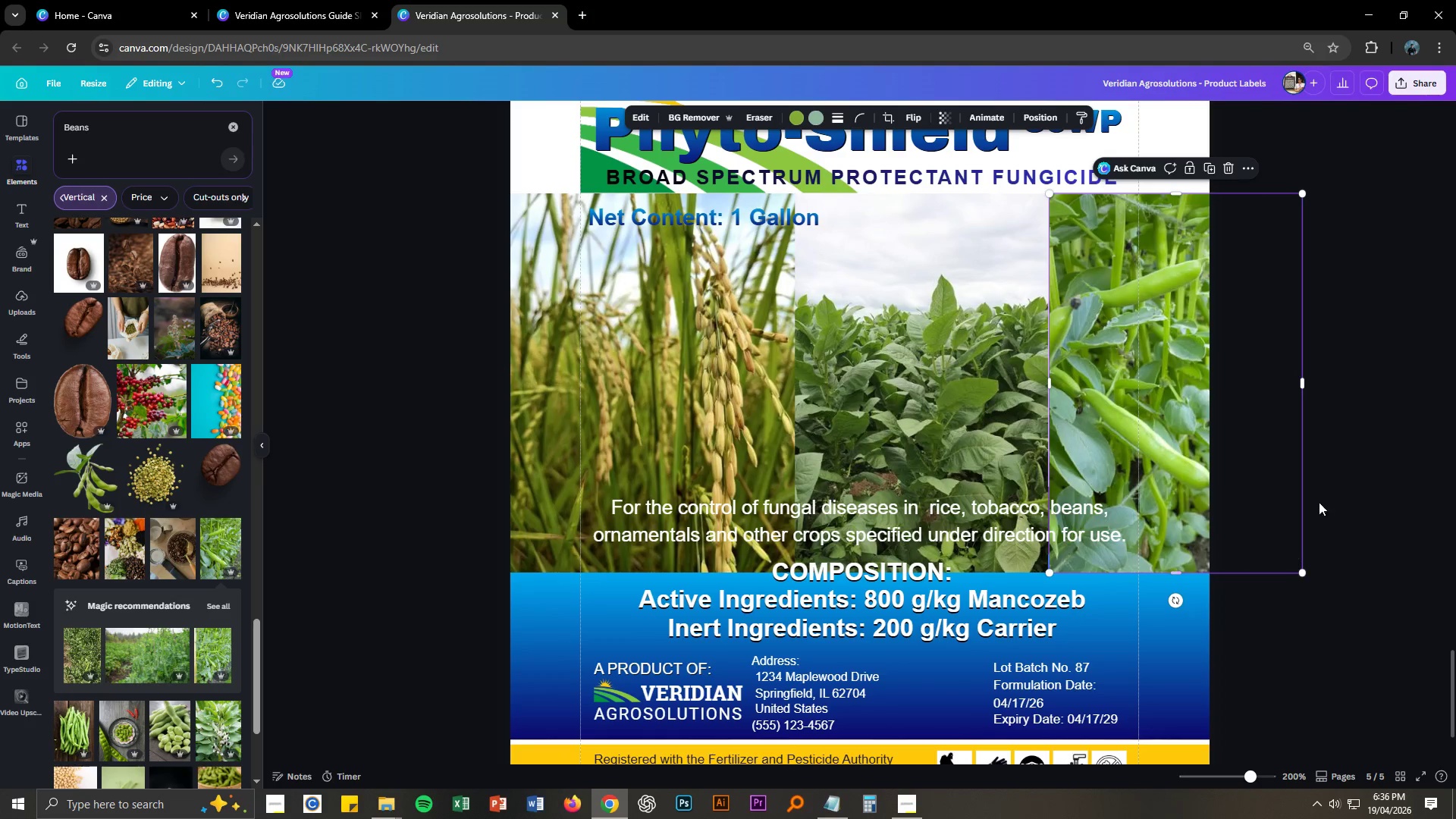 
left_click([1401, 415])
 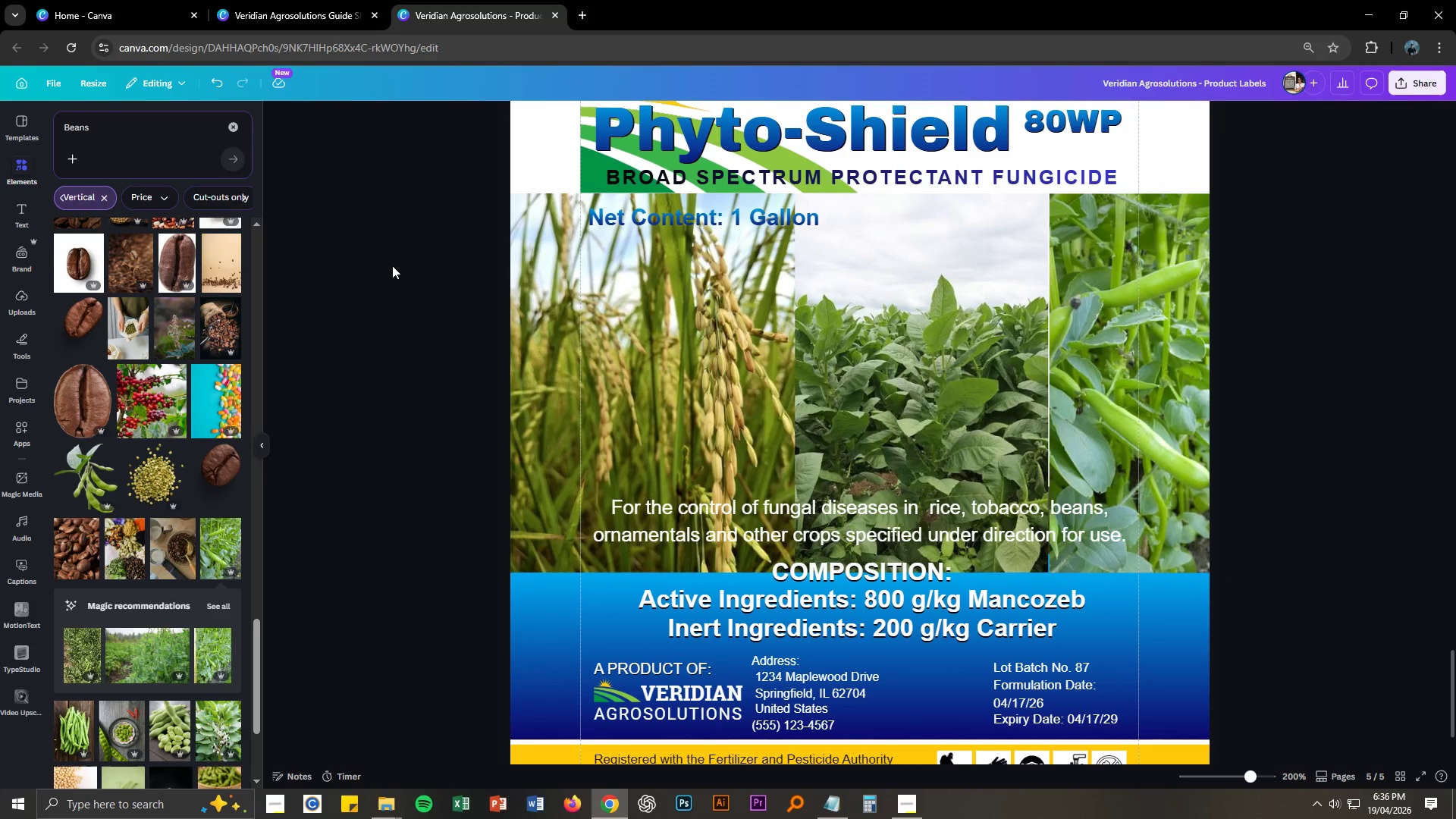 
left_click_drag(start_coordinate=[381, 271], to_coordinate=[1447, 452])
 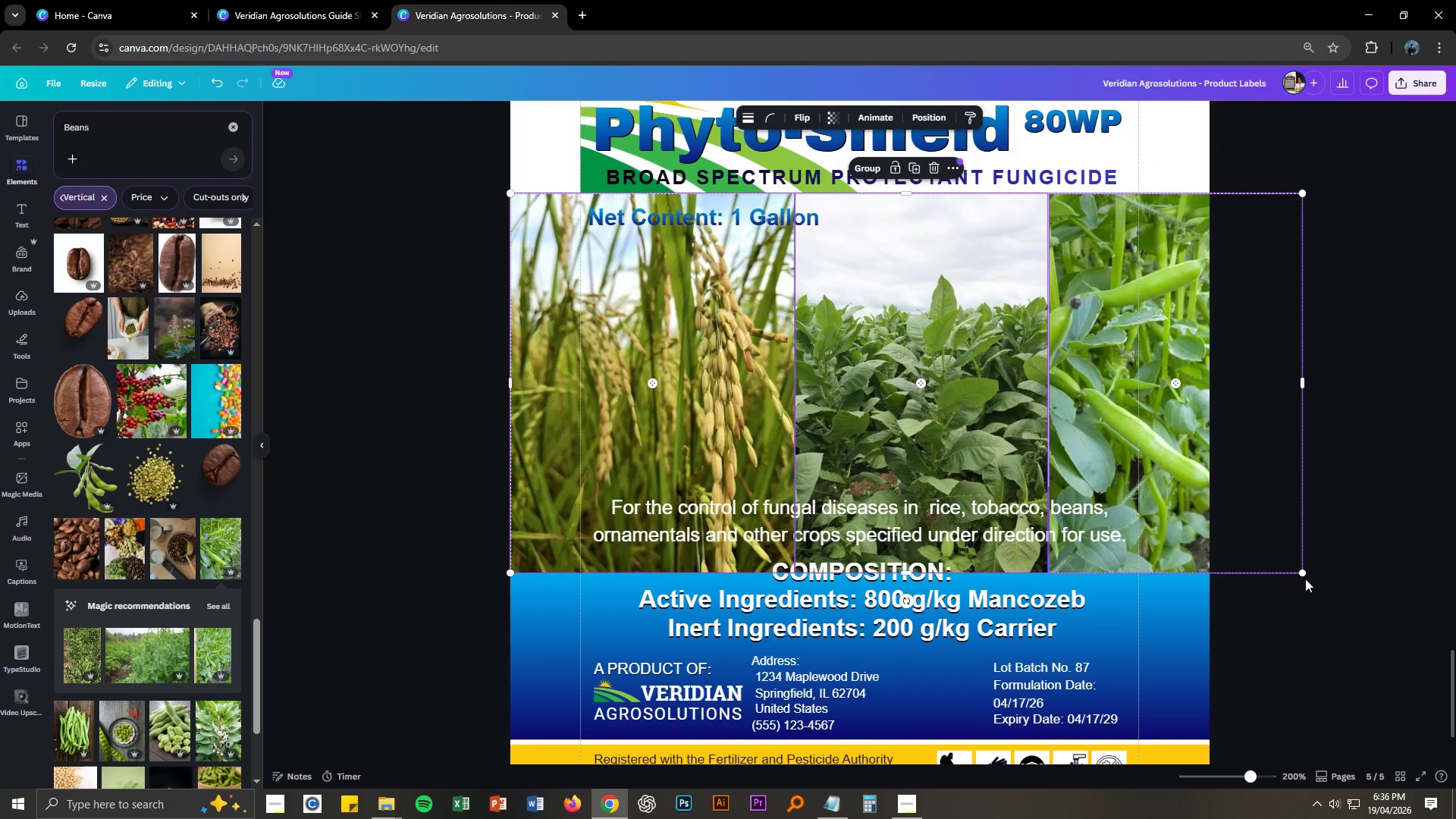 
left_click_drag(start_coordinate=[1304, 573], to_coordinate=[1030, 412])
 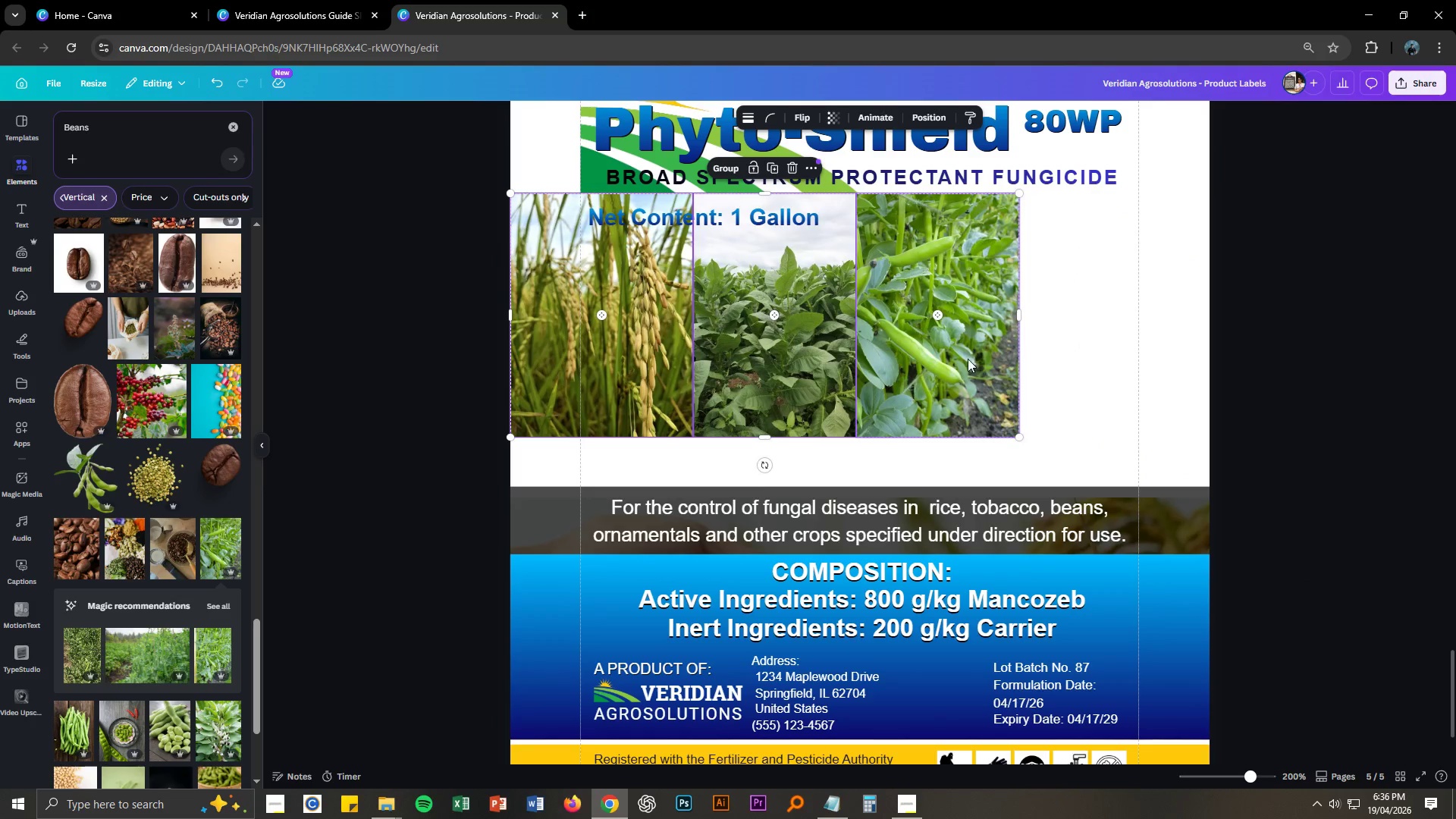 
left_click_drag(start_coordinate=[959, 349], to_coordinate=[958, 398])
 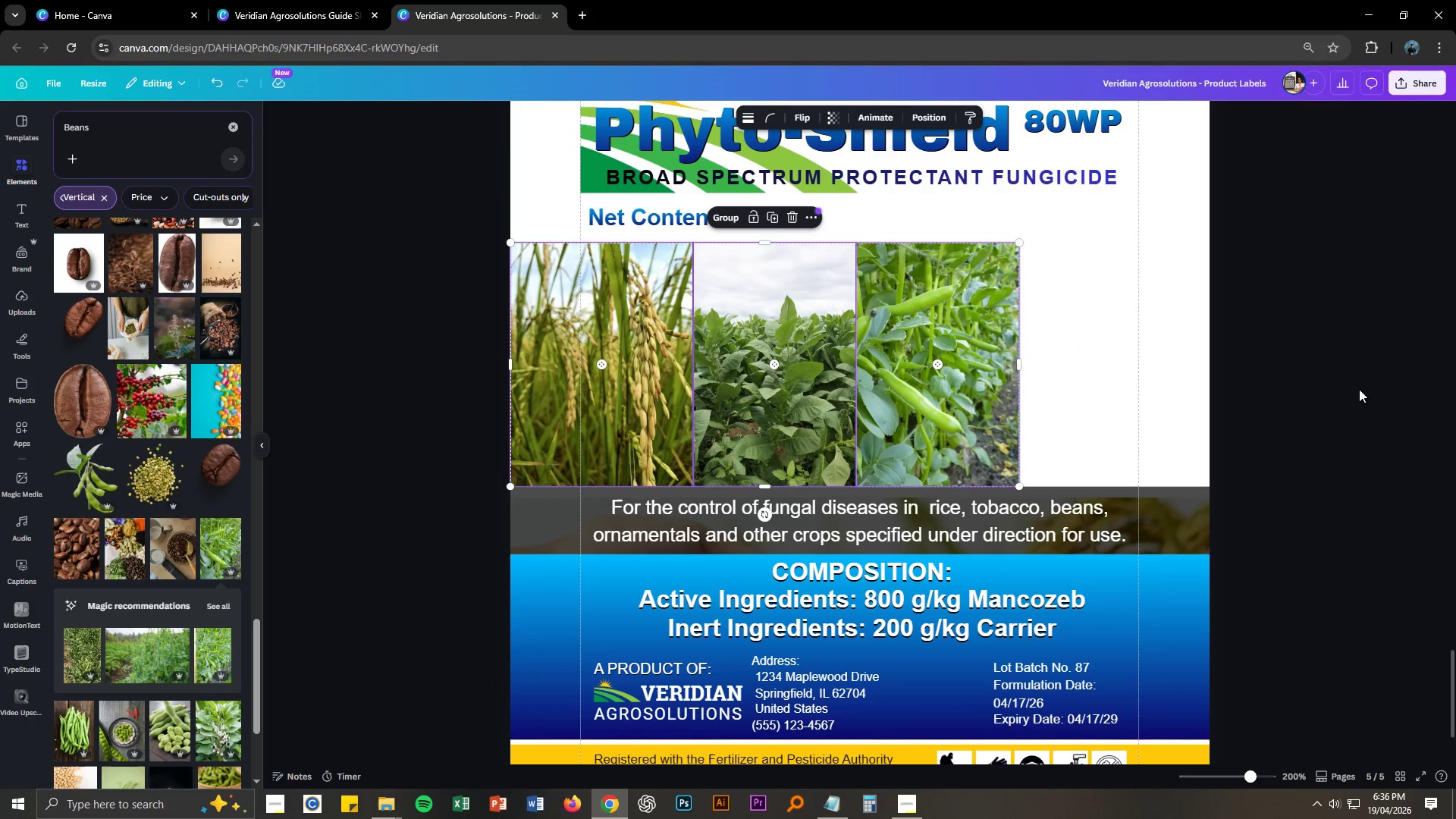 
left_click([1348, 391])
 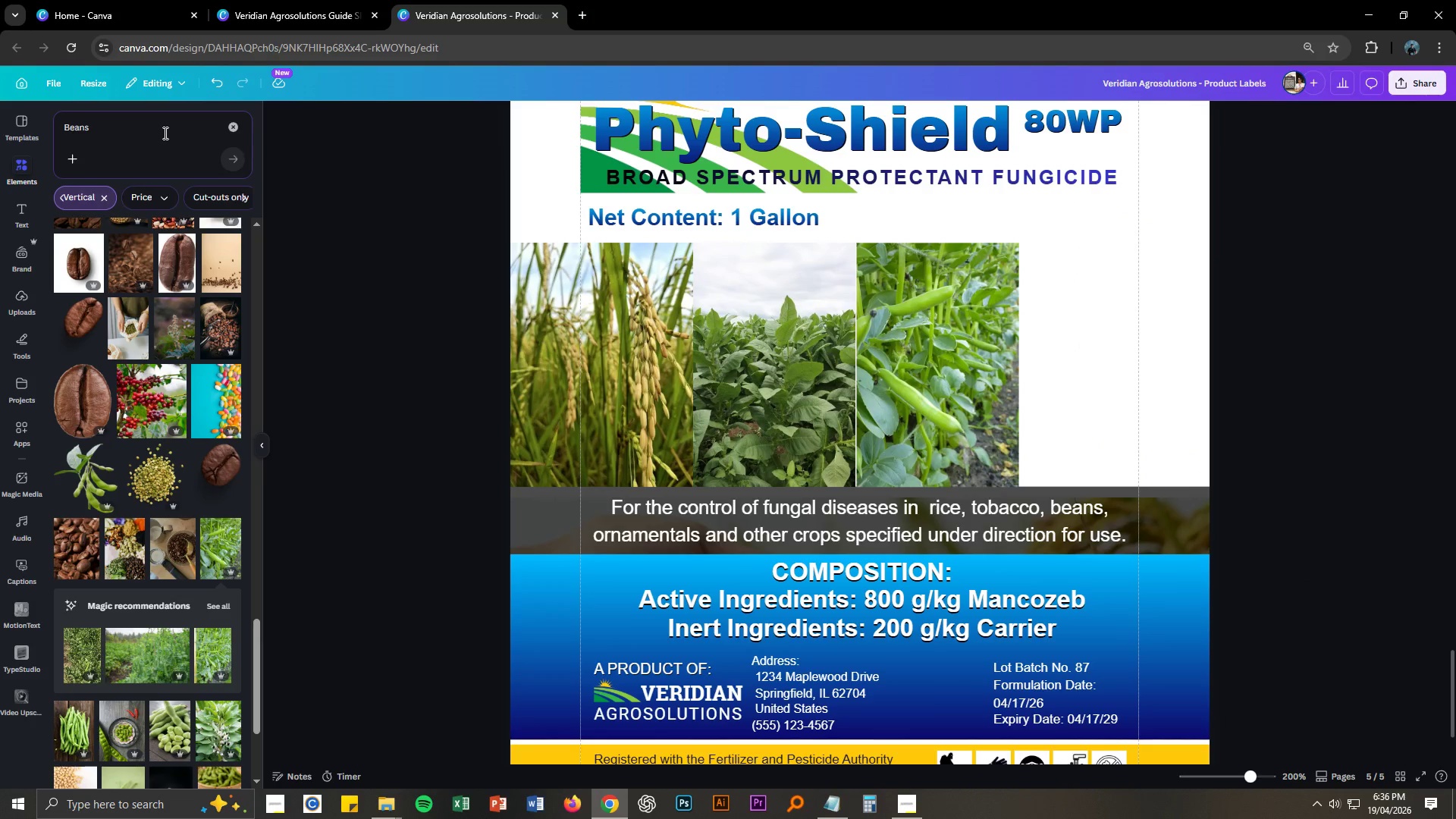 
double_click([162, 127])
 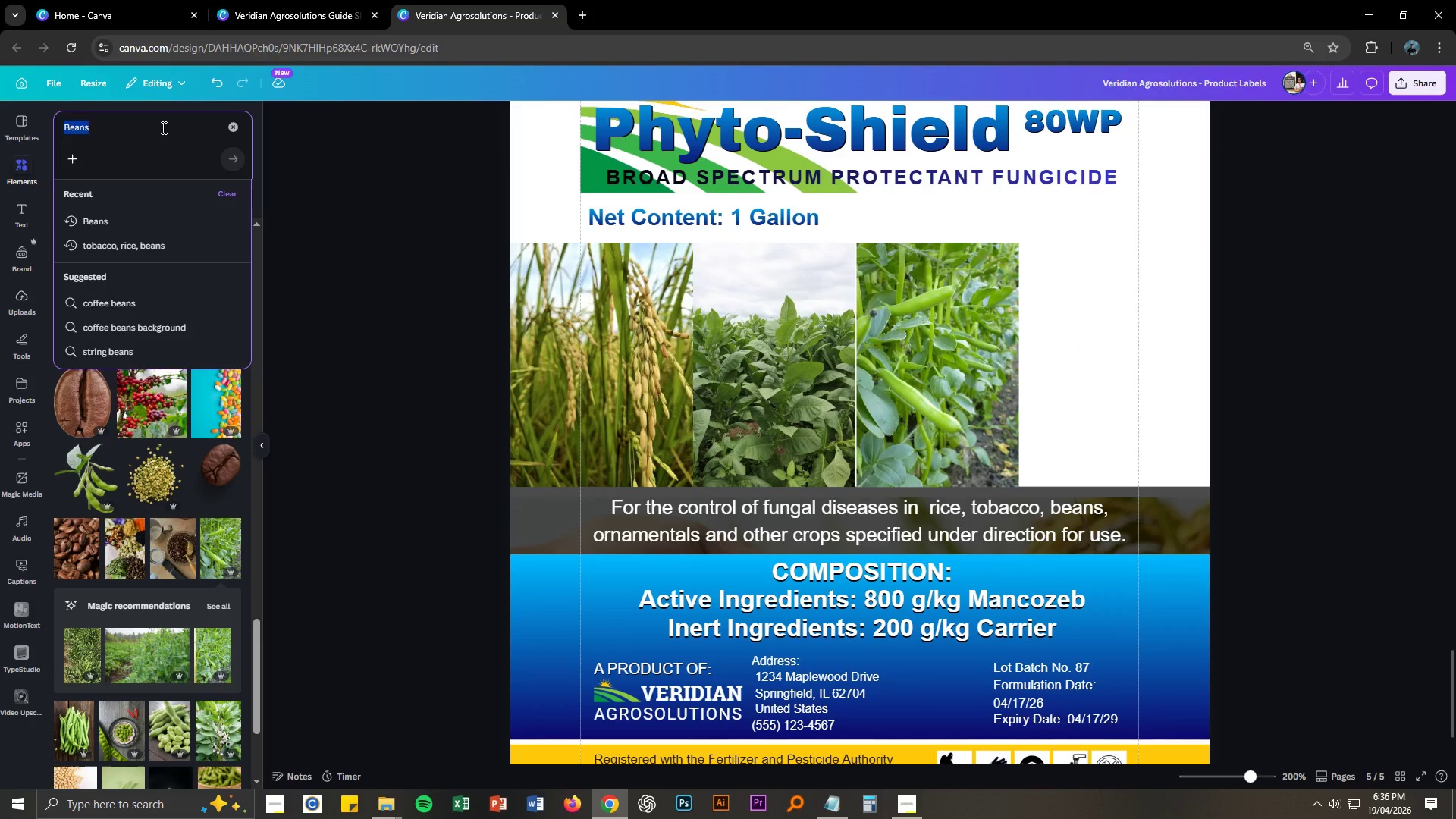 
type(ornamentals)
 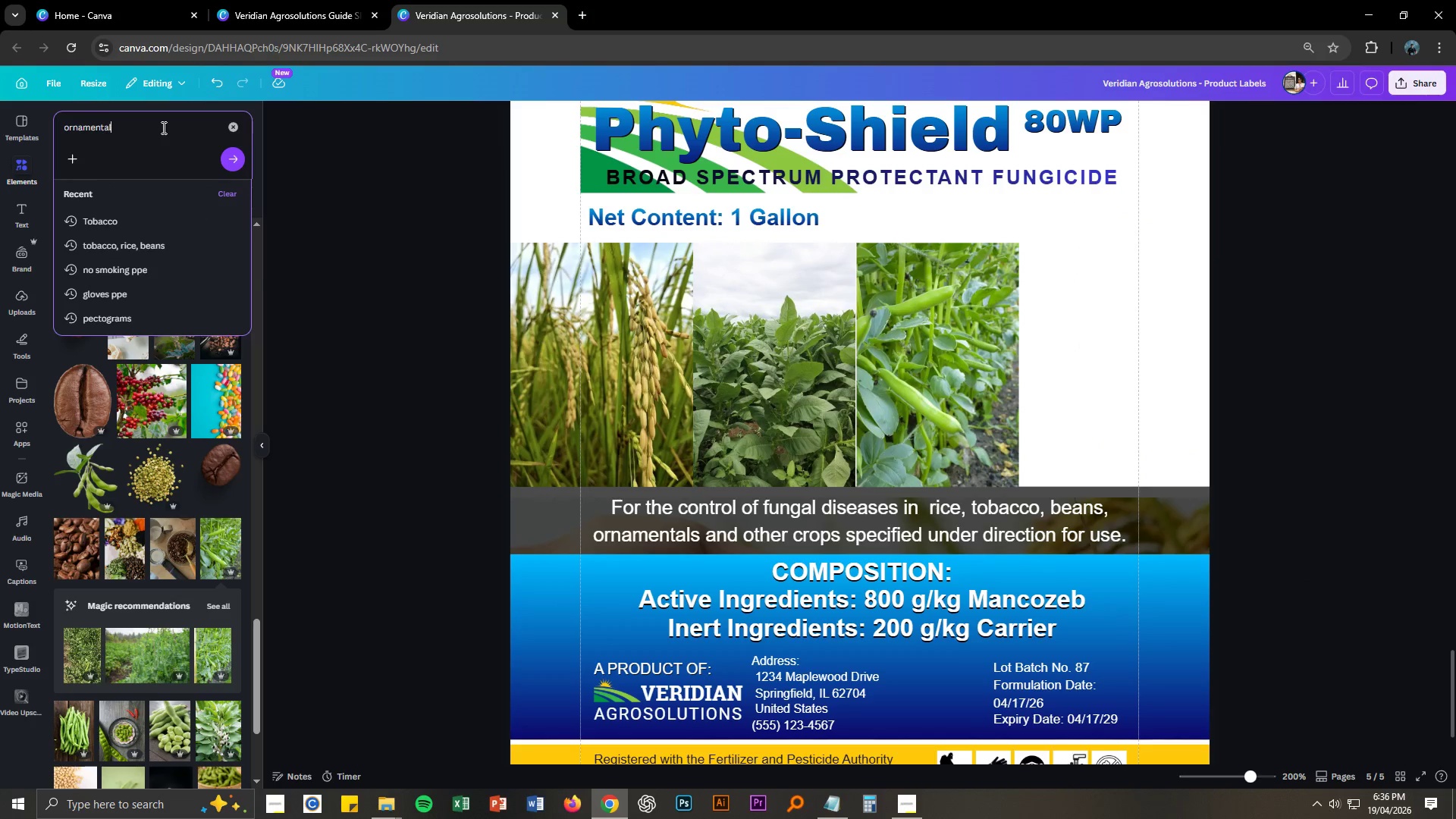 
key(Enter)
 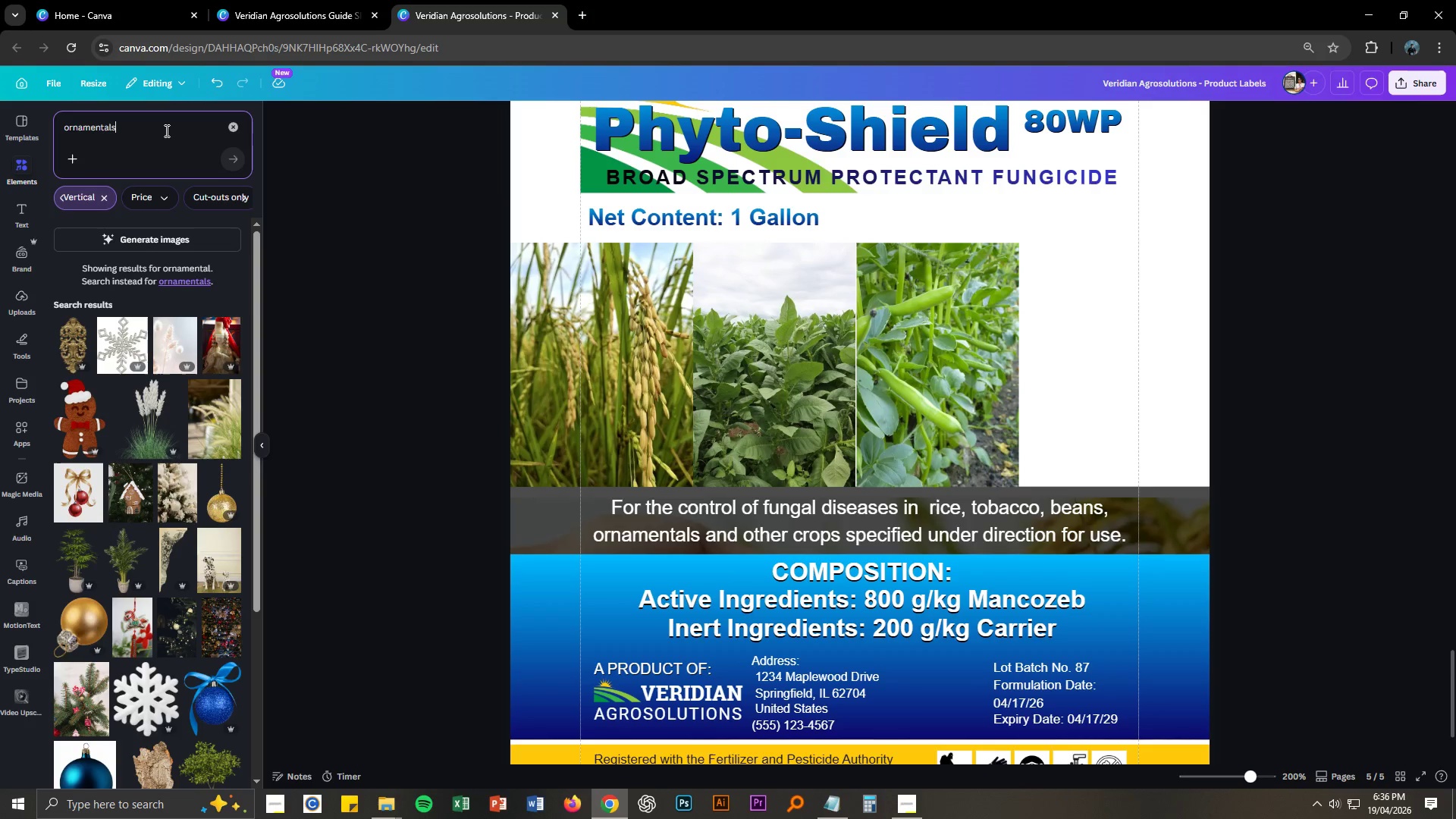 
key(Backspace)
type( plants)
 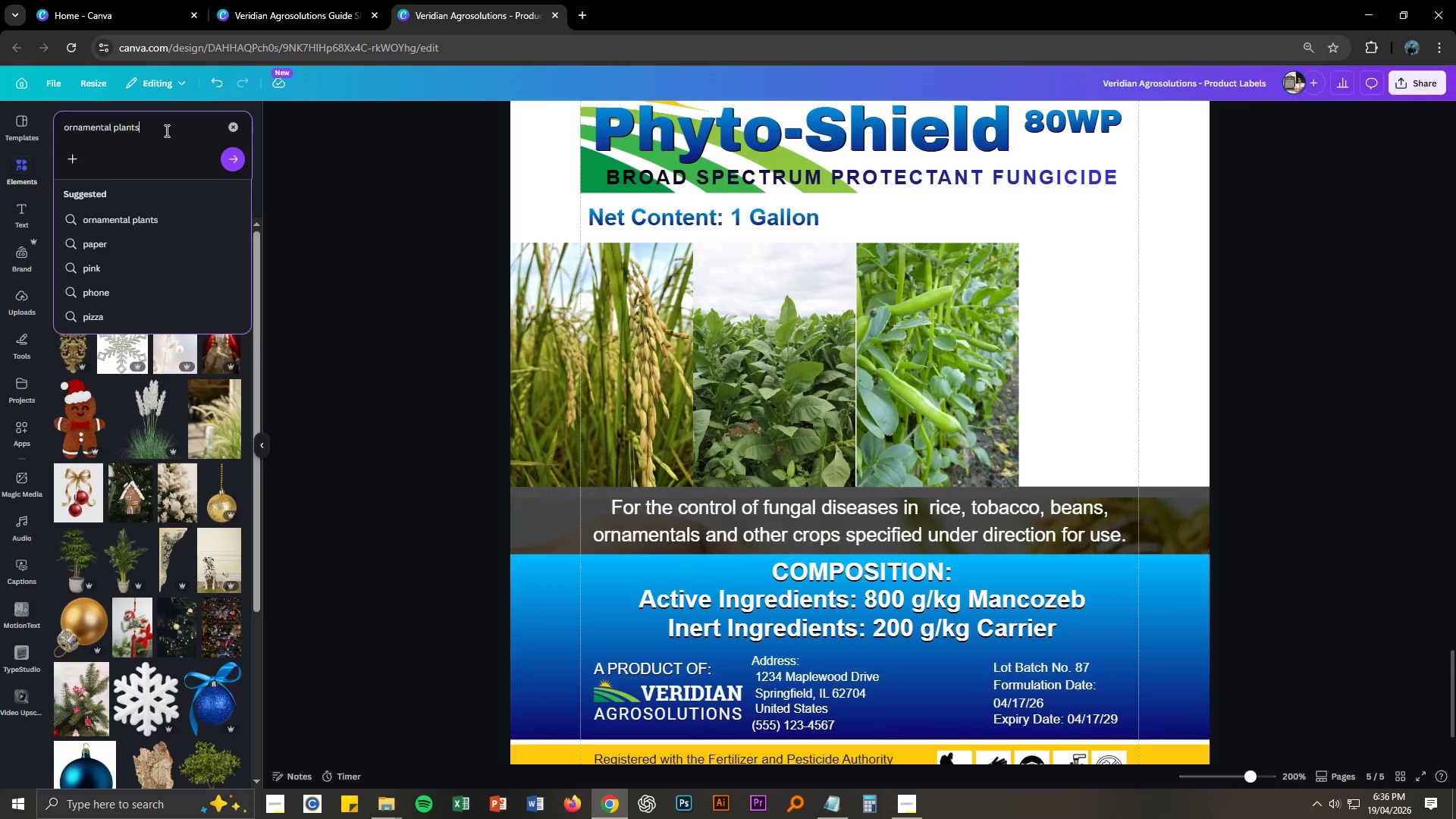 
key(Enter)
 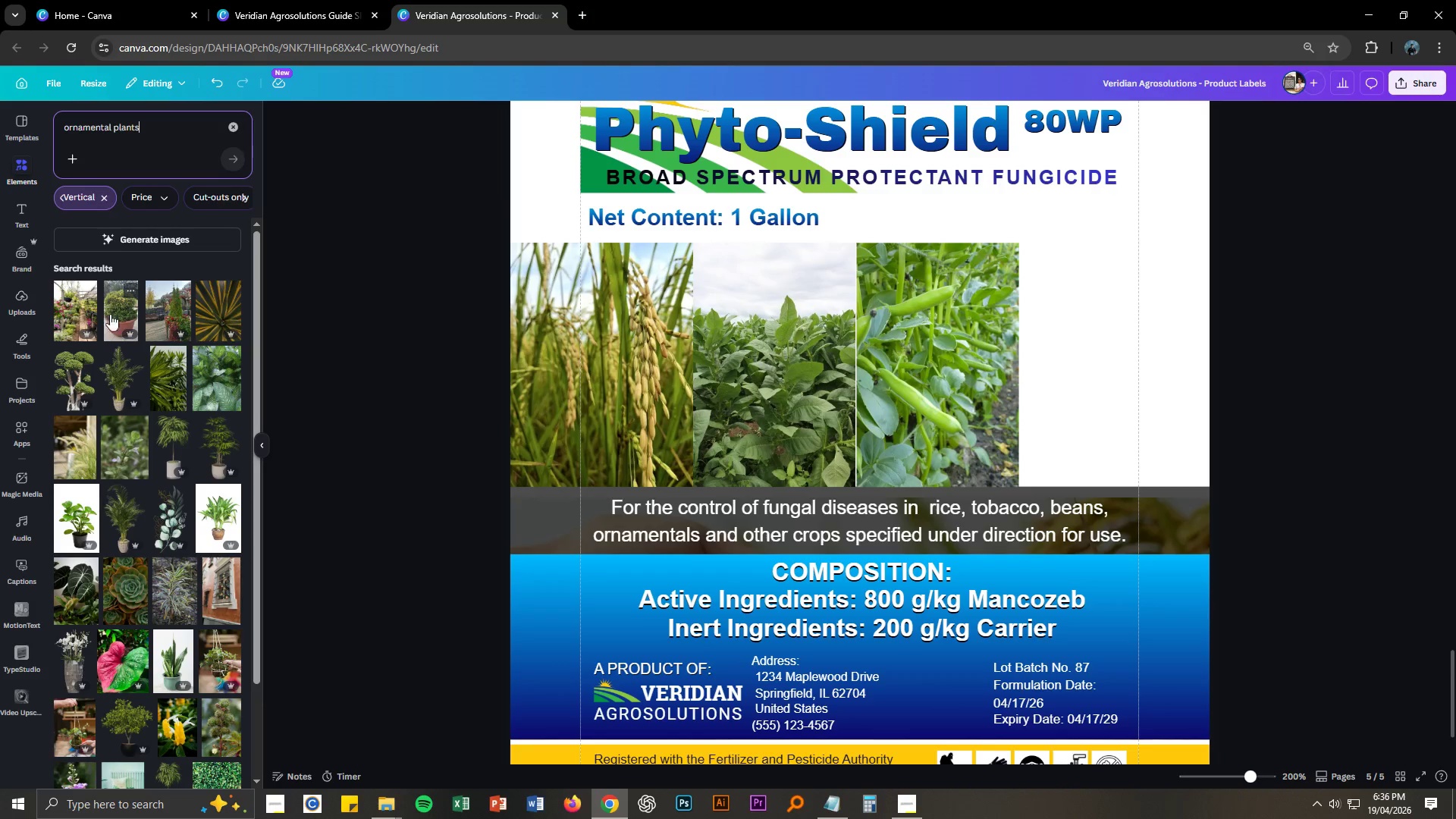 
scroll: coordinate [129, 454], scroll_direction: down, amount: 5.0
 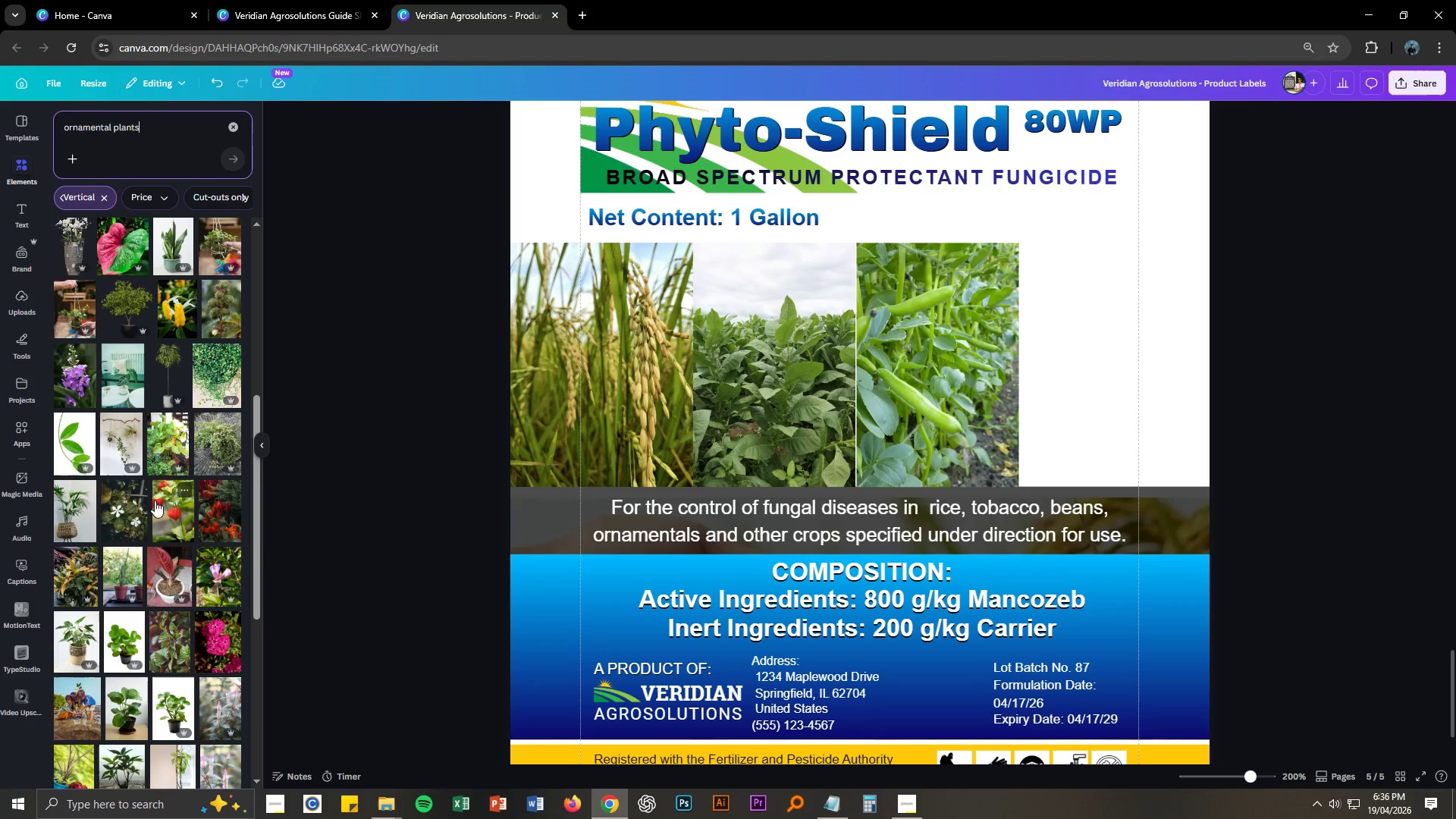 
left_click([164, 449])
 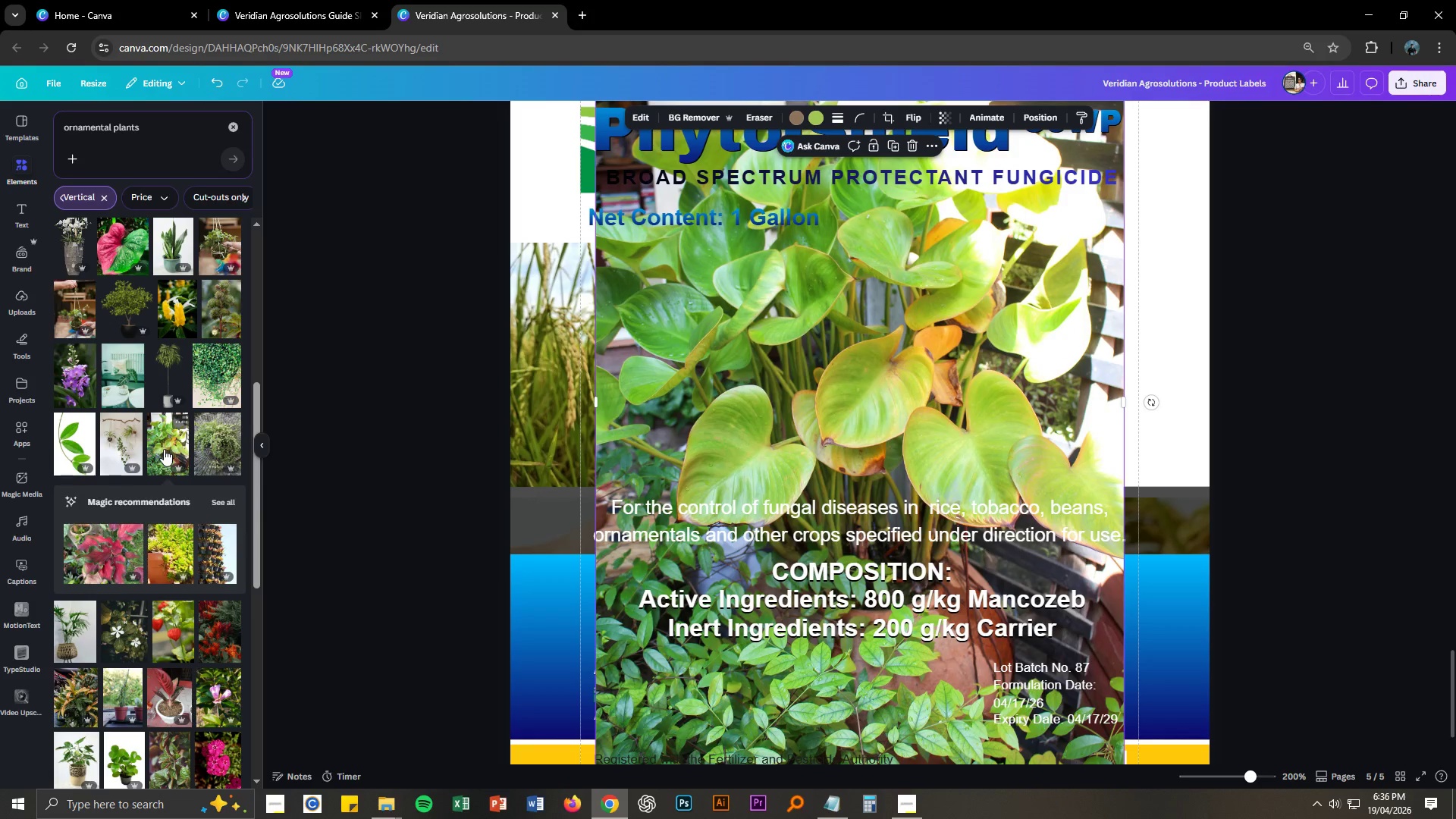 
left_click_drag(start_coordinate=[832, 367], to_coordinate=[729, 472])
 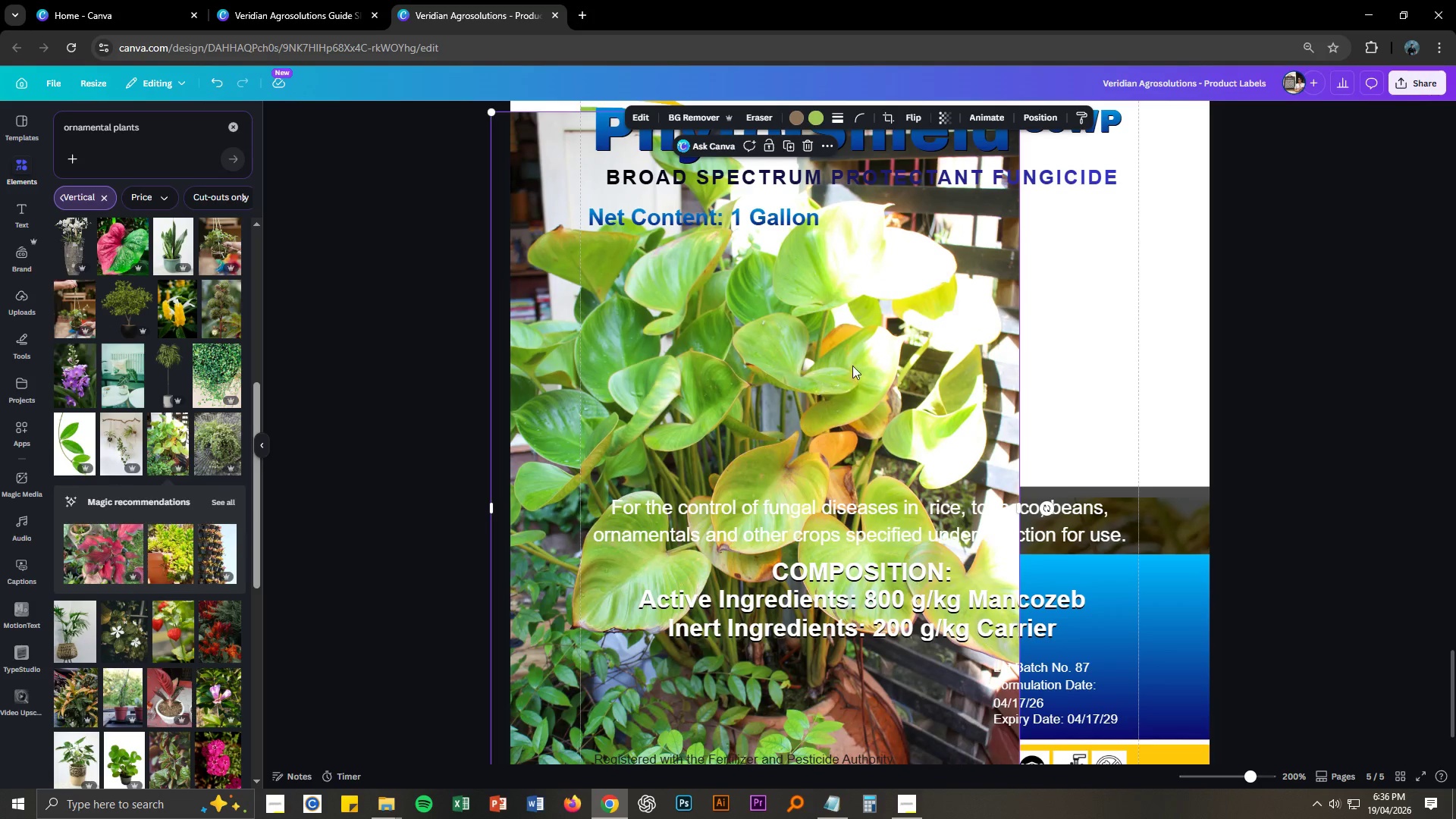 
left_click_drag(start_coordinate=[854, 364], to_coordinate=[850, 472])
 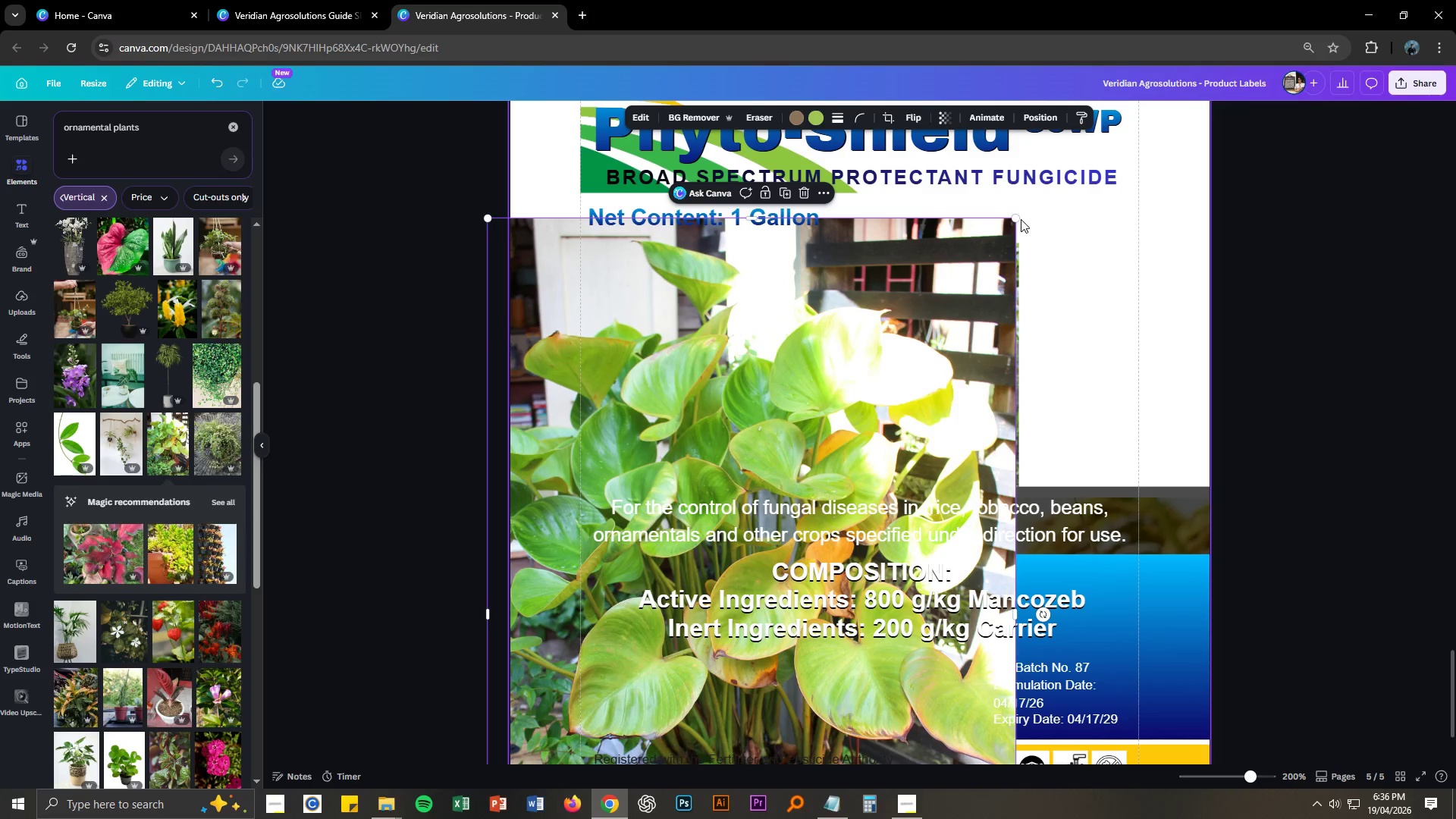 
left_click_drag(start_coordinate=[1016, 218], to_coordinate=[767, 472])
 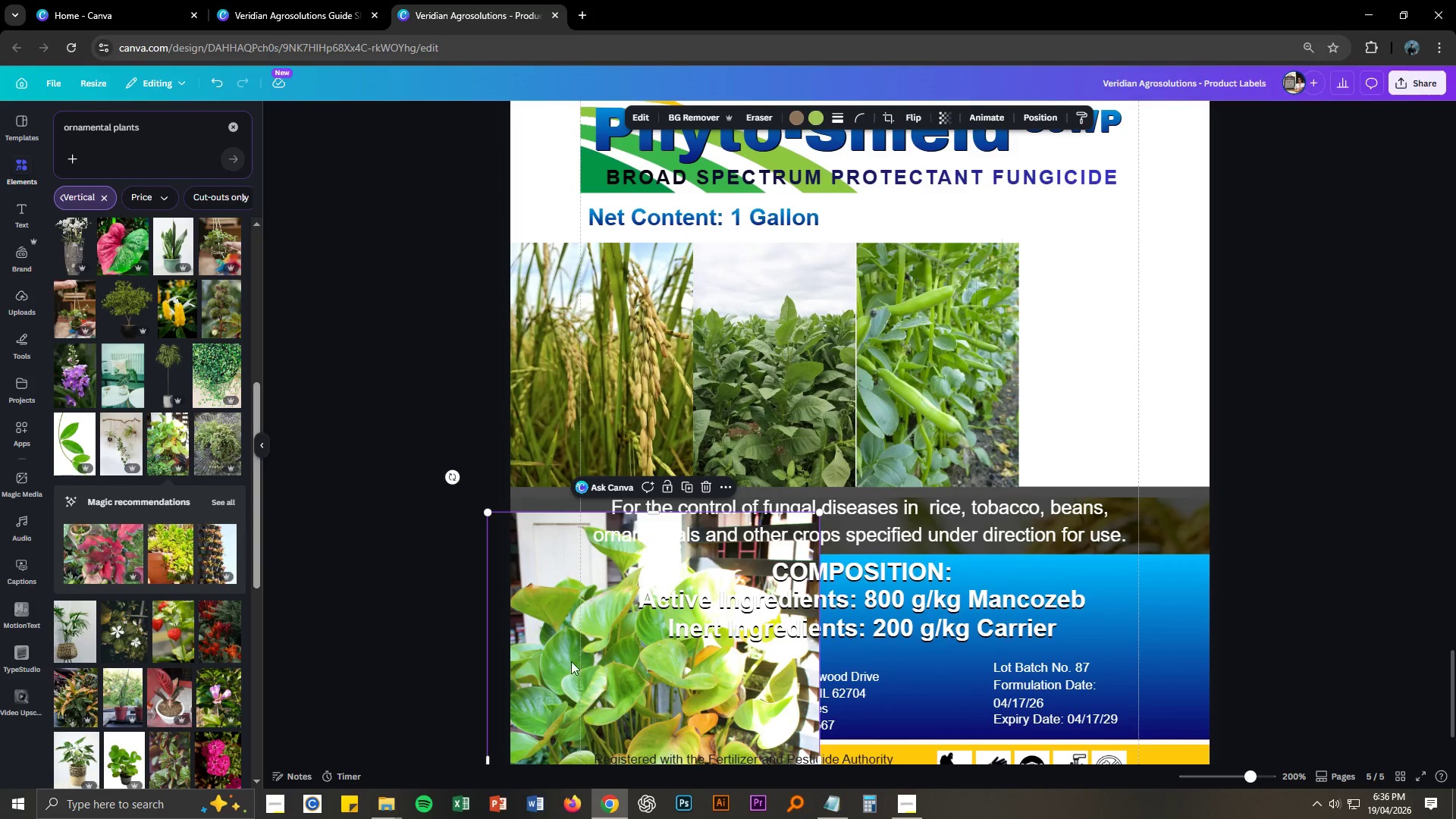 
left_click_drag(start_coordinate=[555, 670], to_coordinate=[1087, 400])
 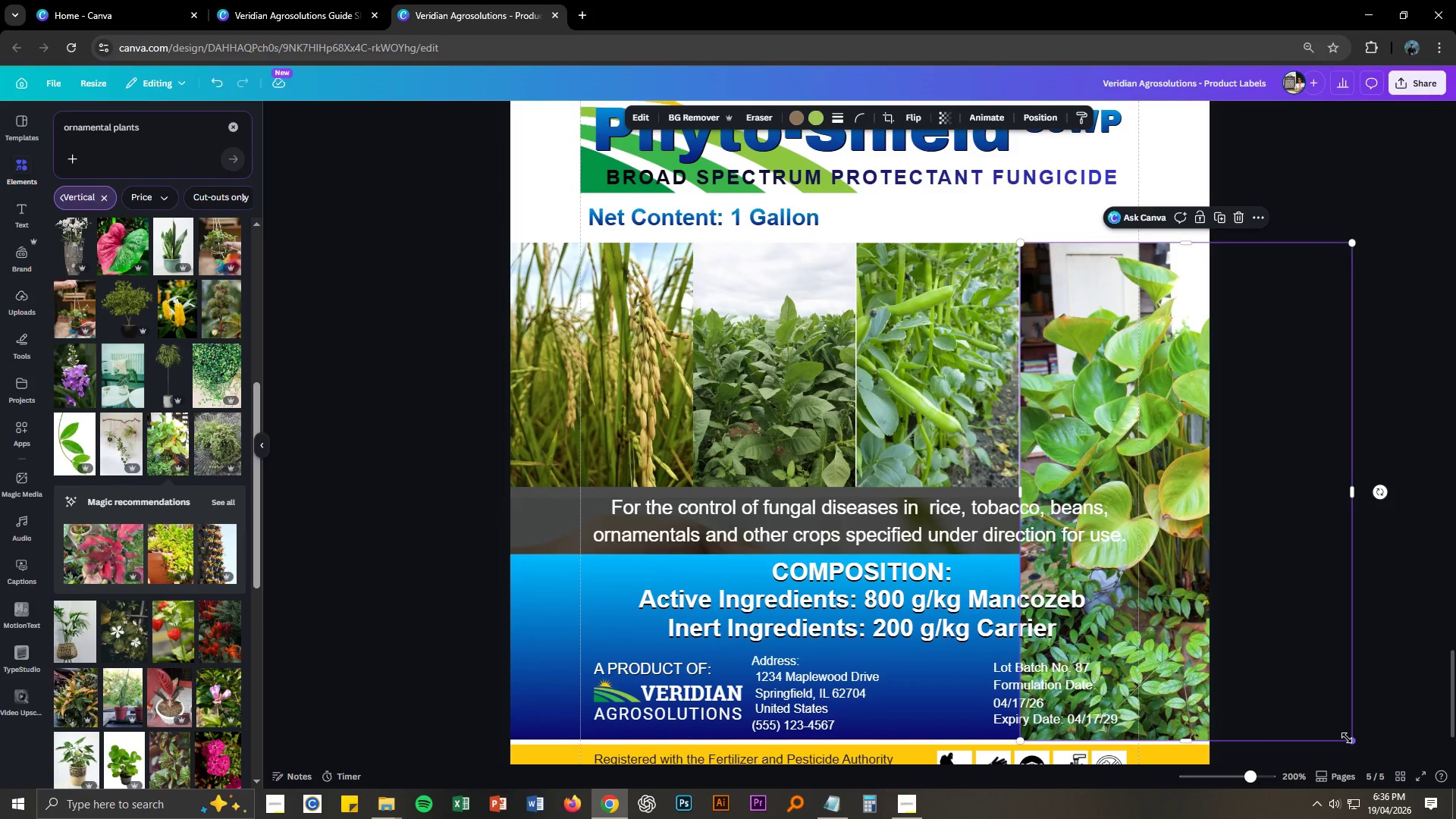 
left_click_drag(start_coordinate=[1355, 742], to_coordinate=[1201, 482])
 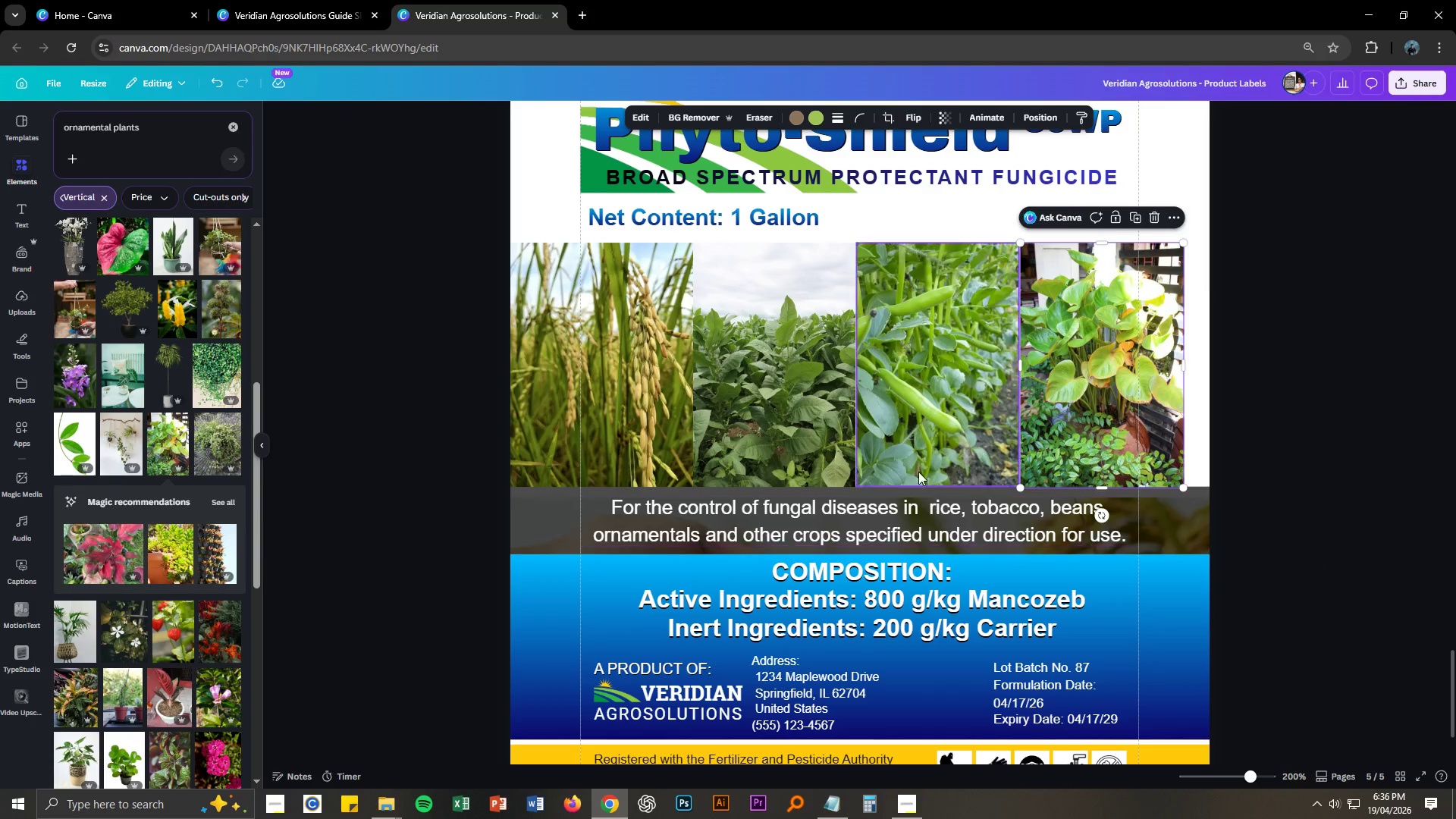 
left_click([1068, 405])
 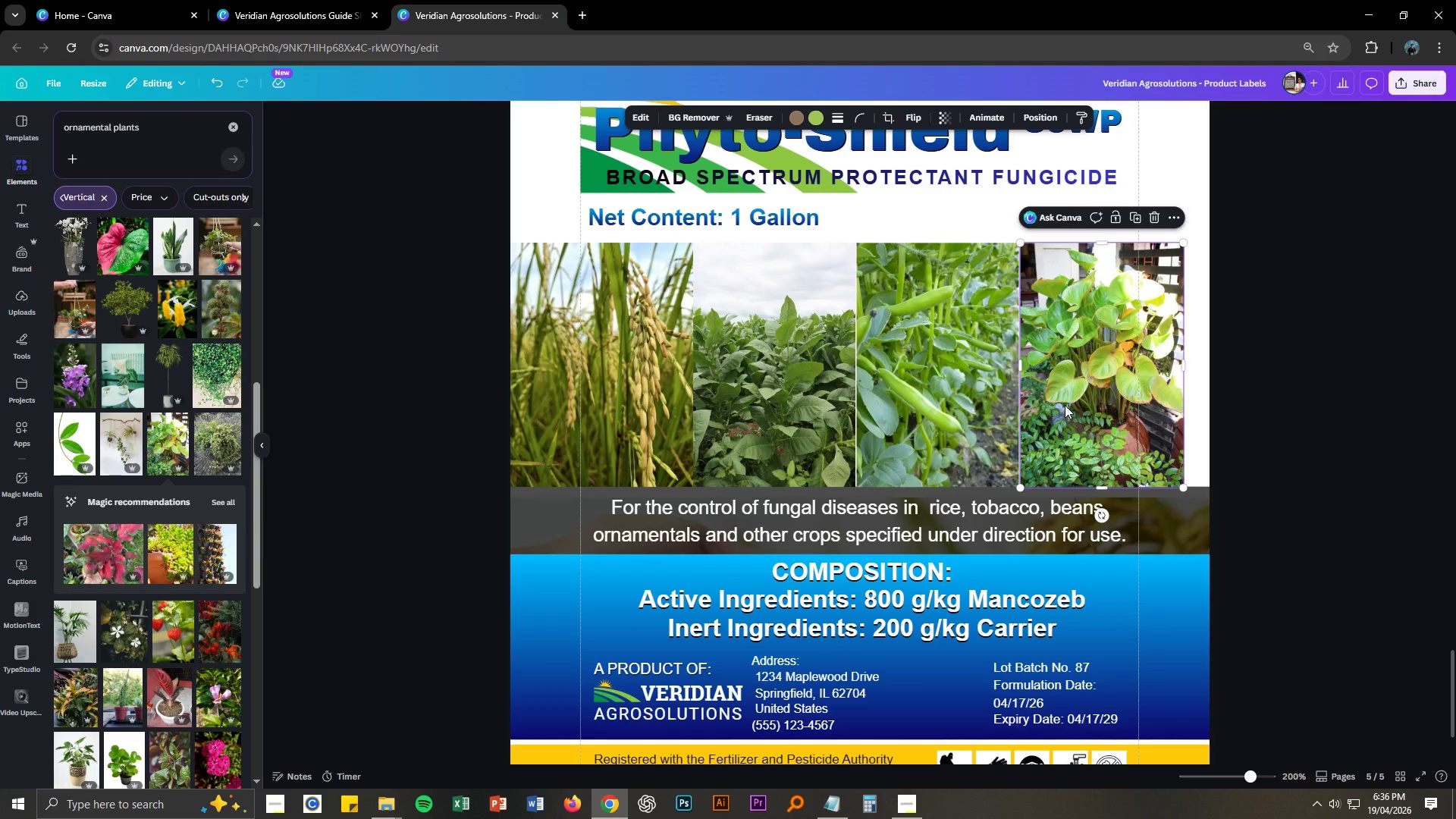 
key(Delete)
 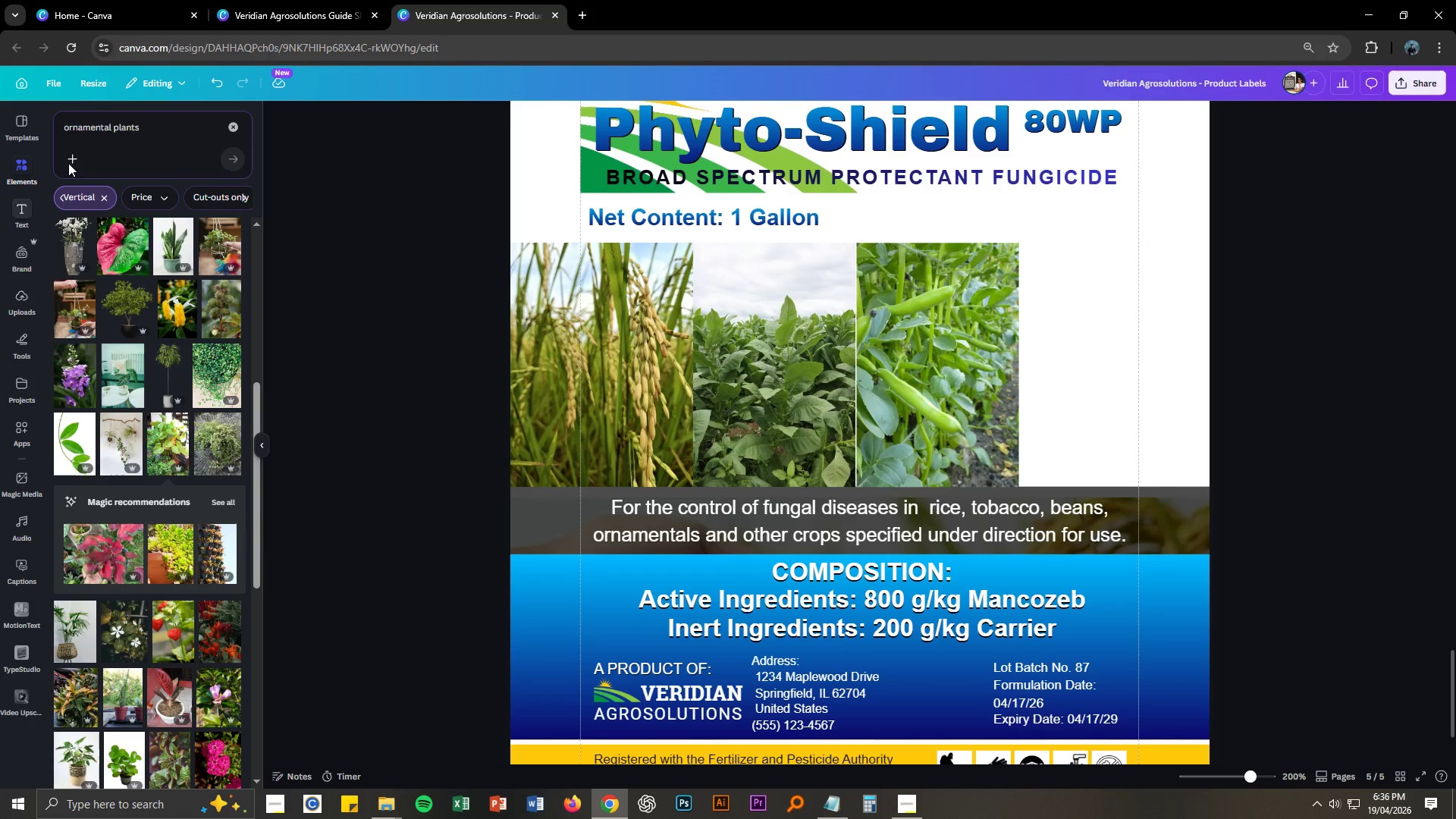 
left_click([133, 132])
 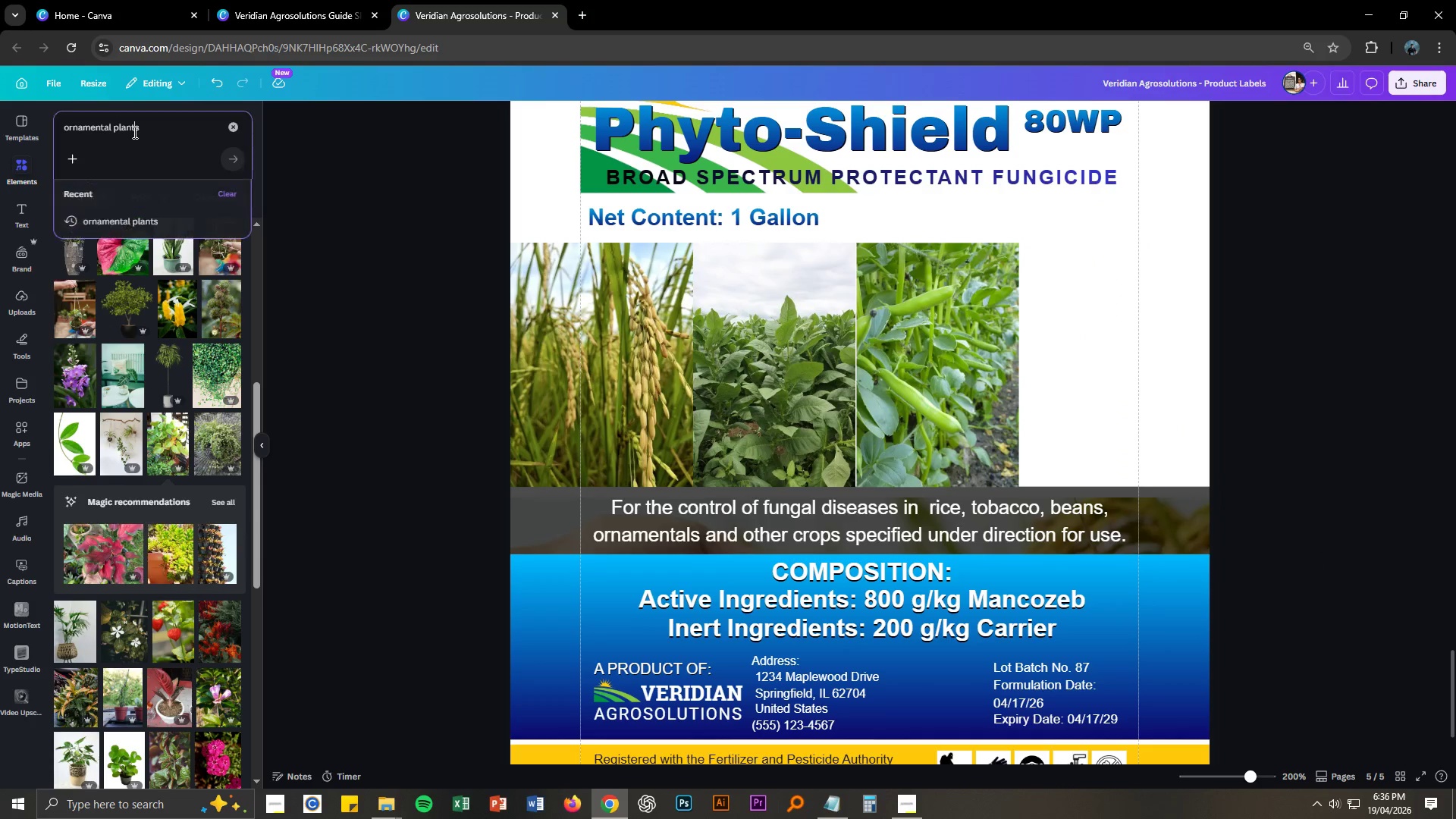 
triple_click([132, 132])
 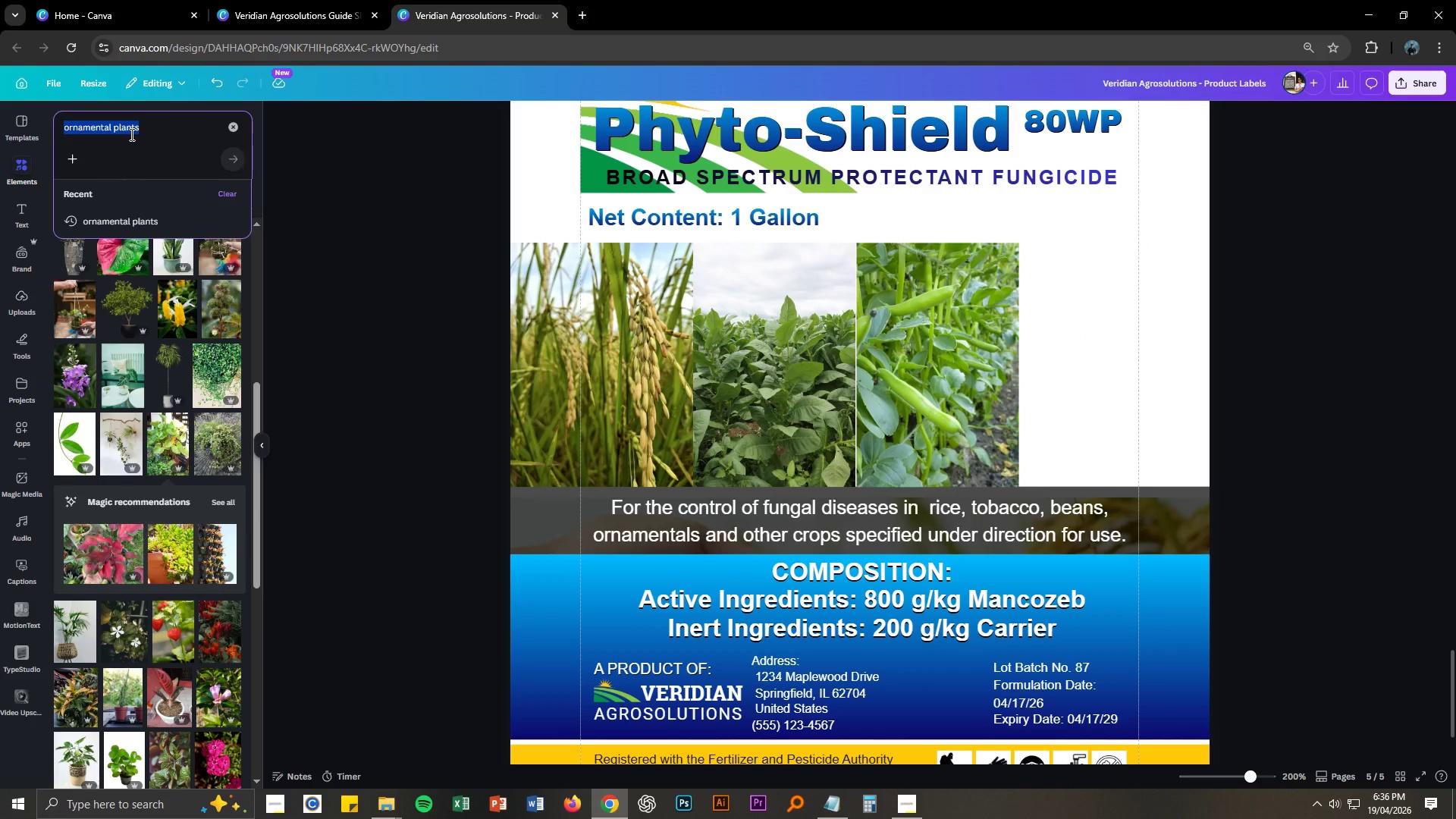 
type(crops)
 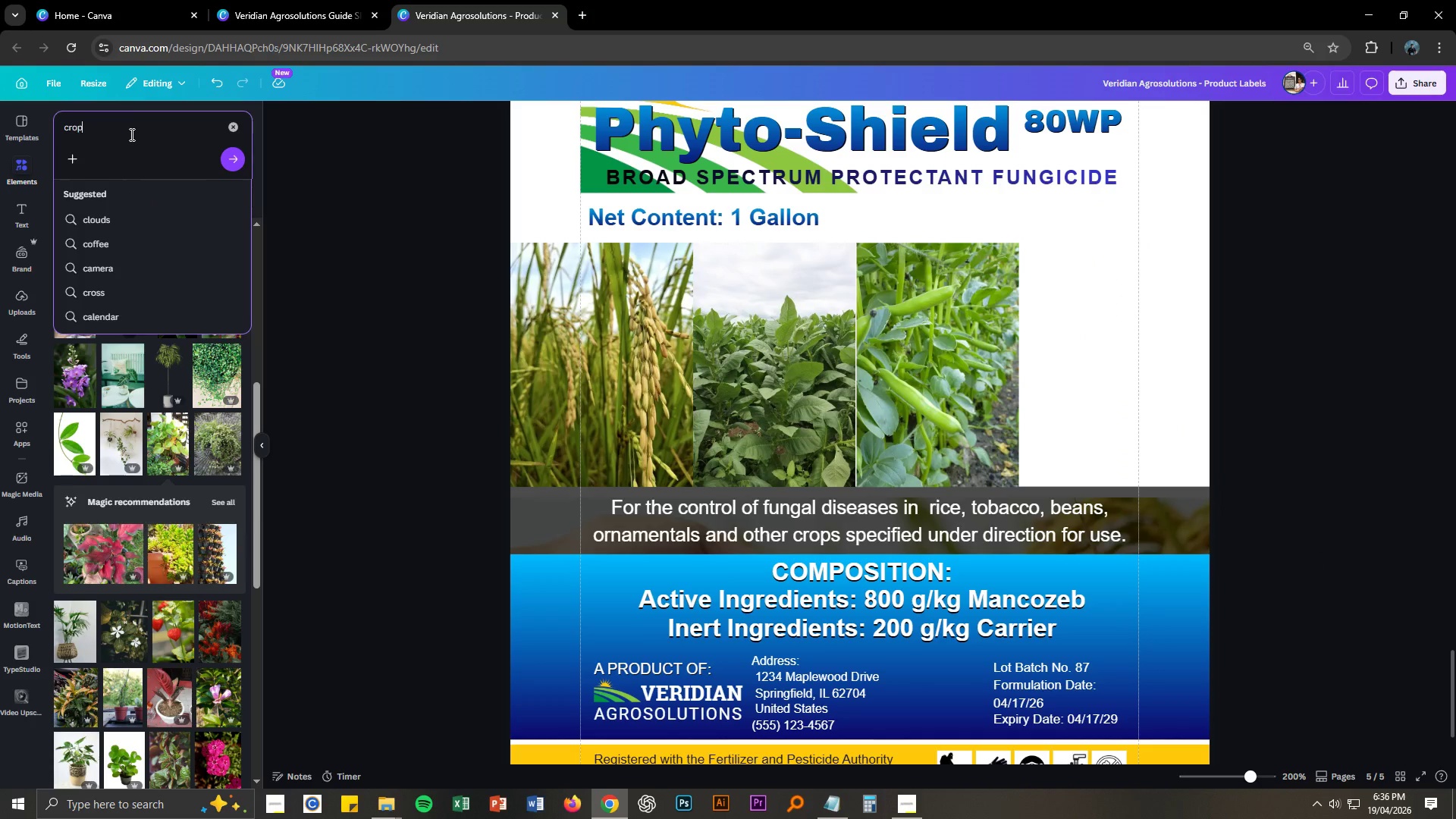 
key(Enter)
 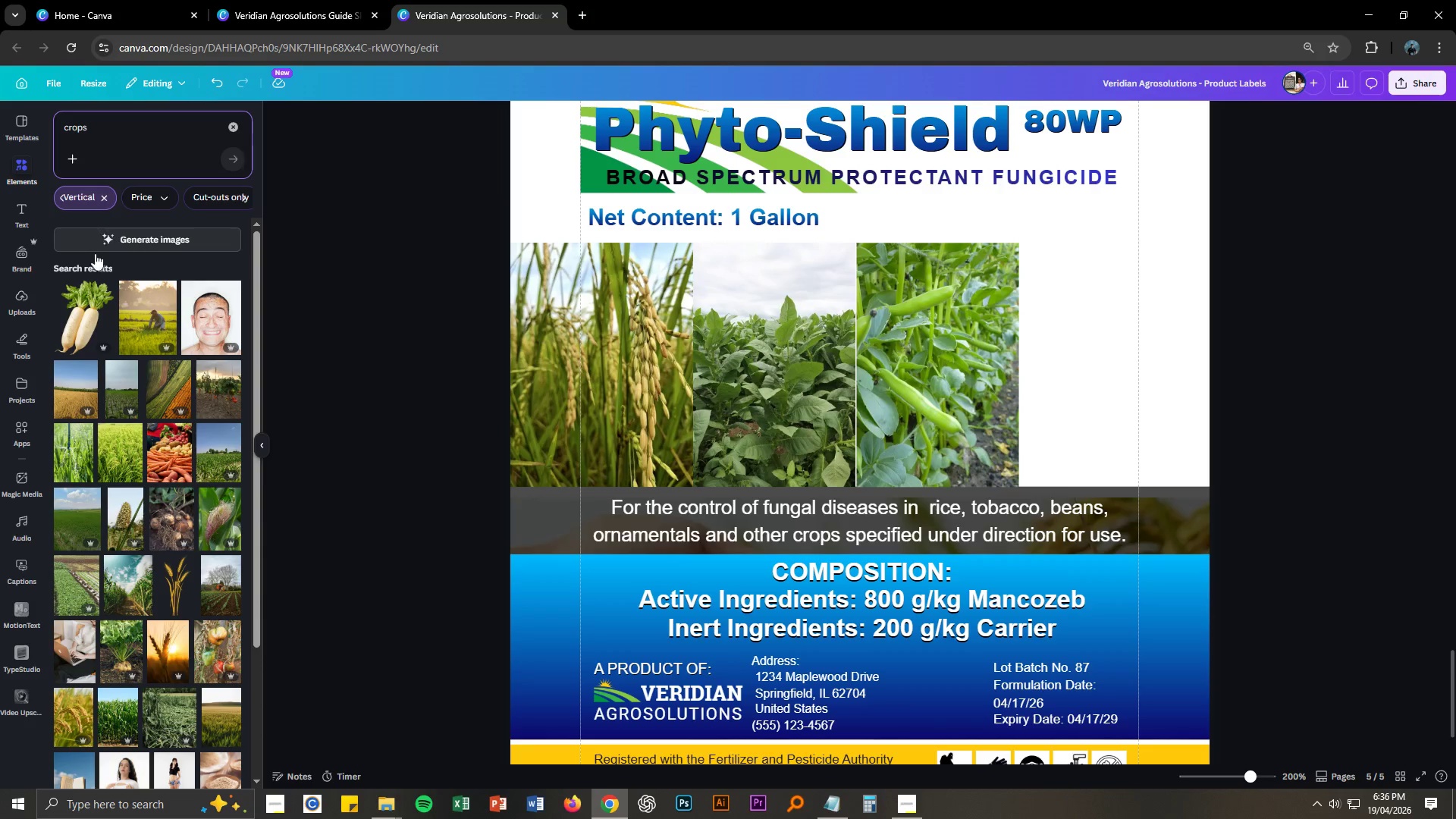 
scroll: coordinate [146, 488], scroll_direction: down, amount: 1.0
 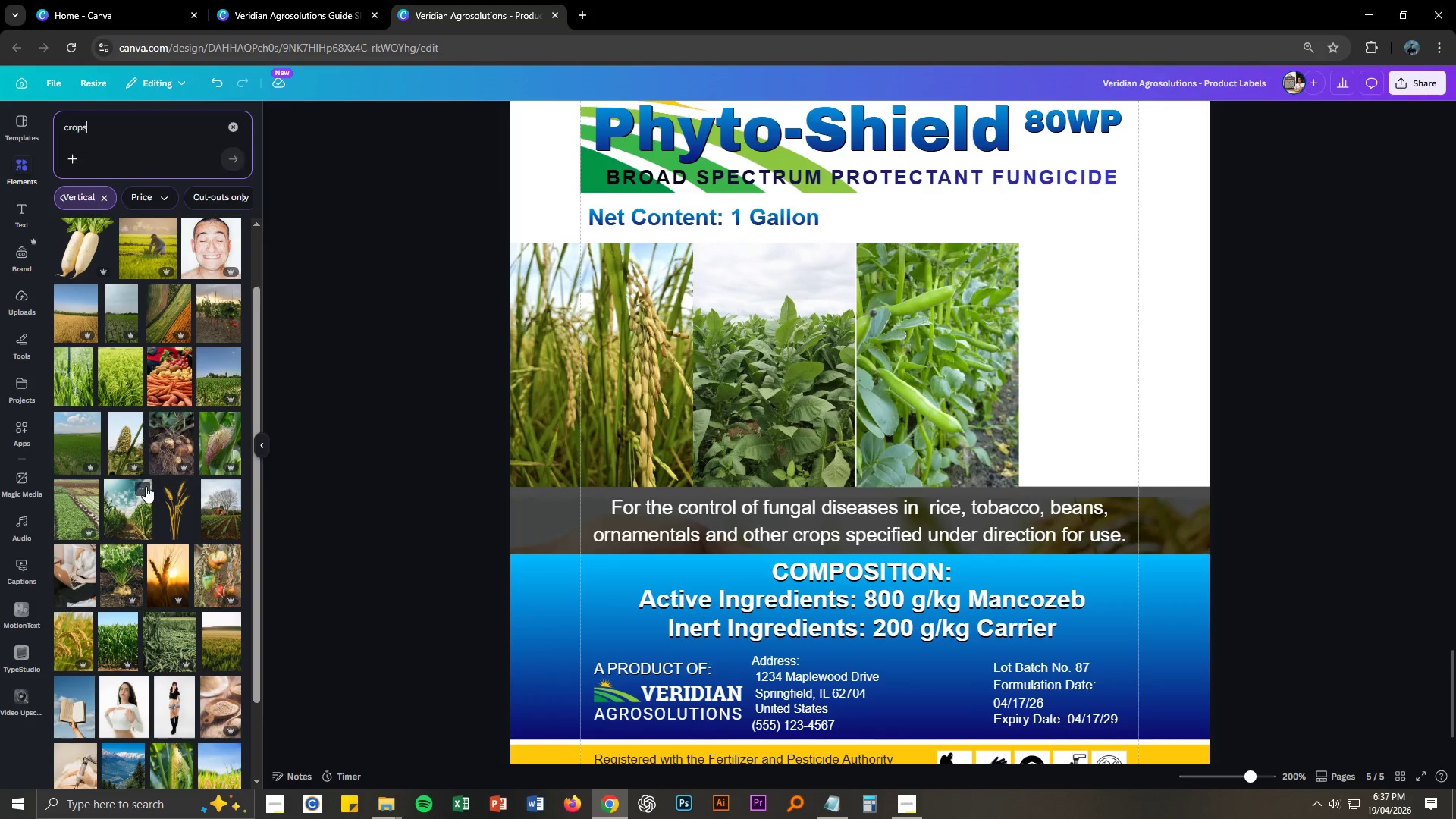 
mouse_move([144, 503])
 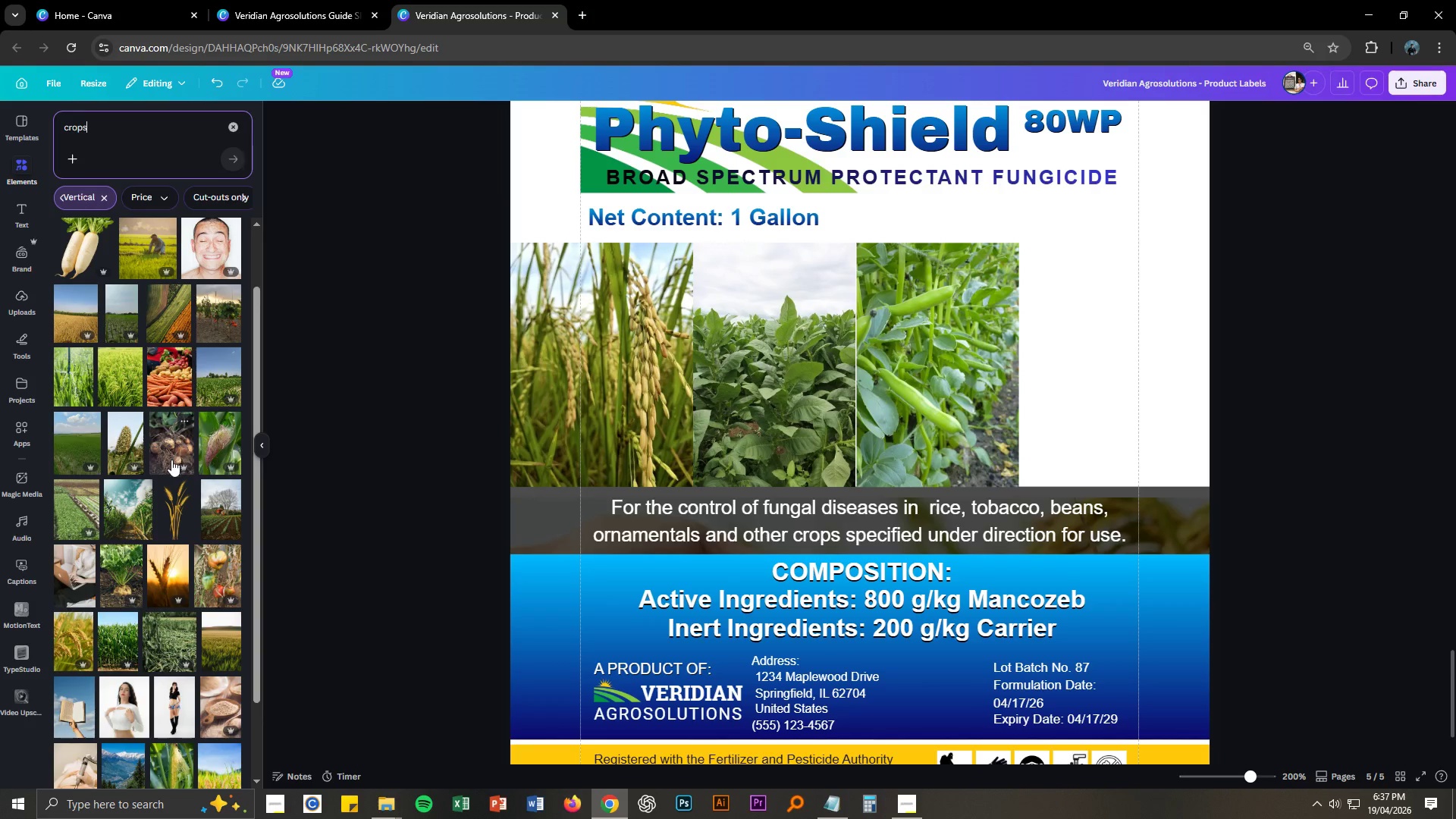 
scroll: coordinate [169, 538], scroll_direction: down, amount: 5.0
 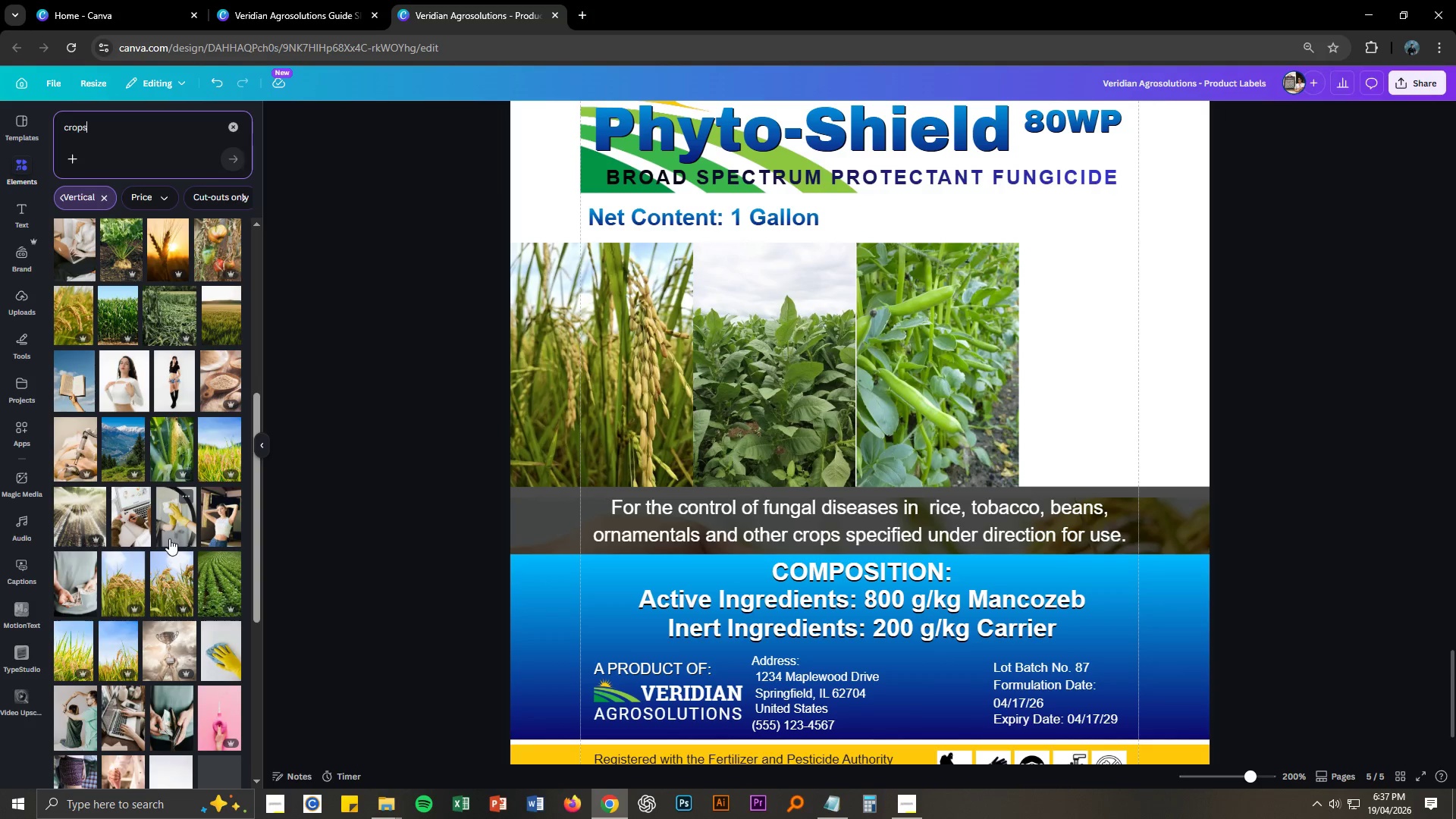 
scroll: coordinate [169, 535], scroll_direction: up, amount: 3.0
 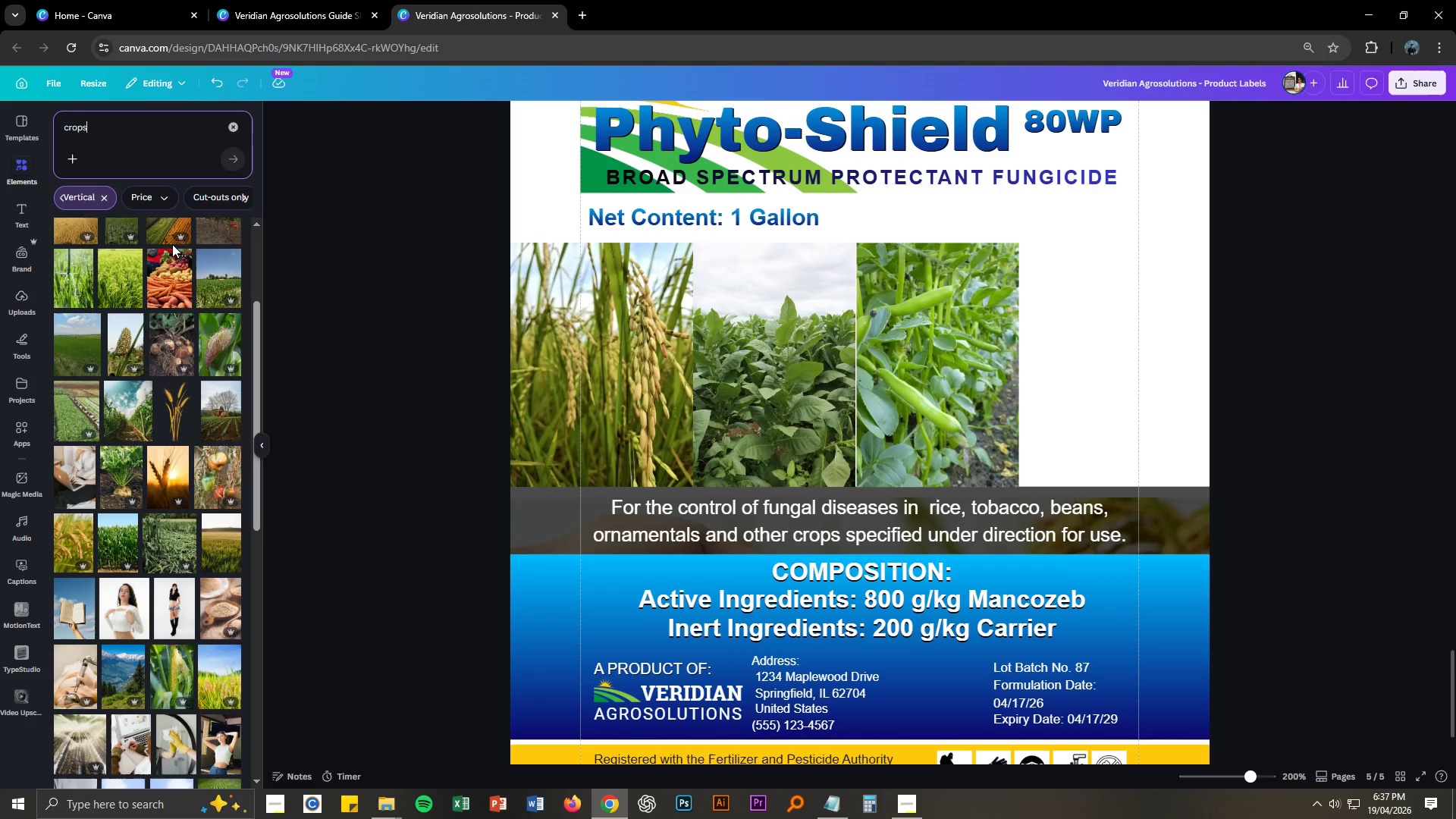 
left_click([171, 274])
 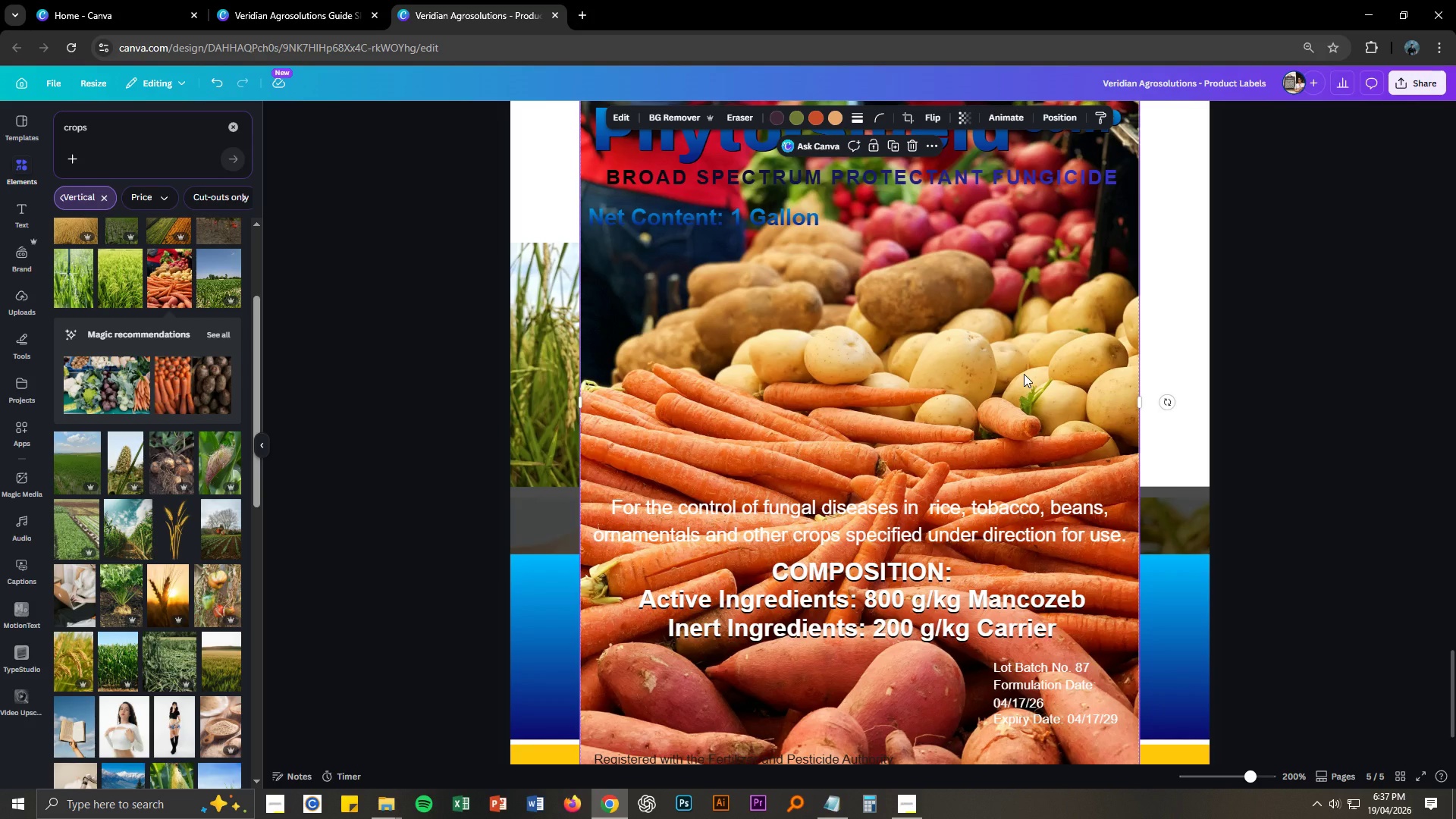 
left_click([1024, 373])
 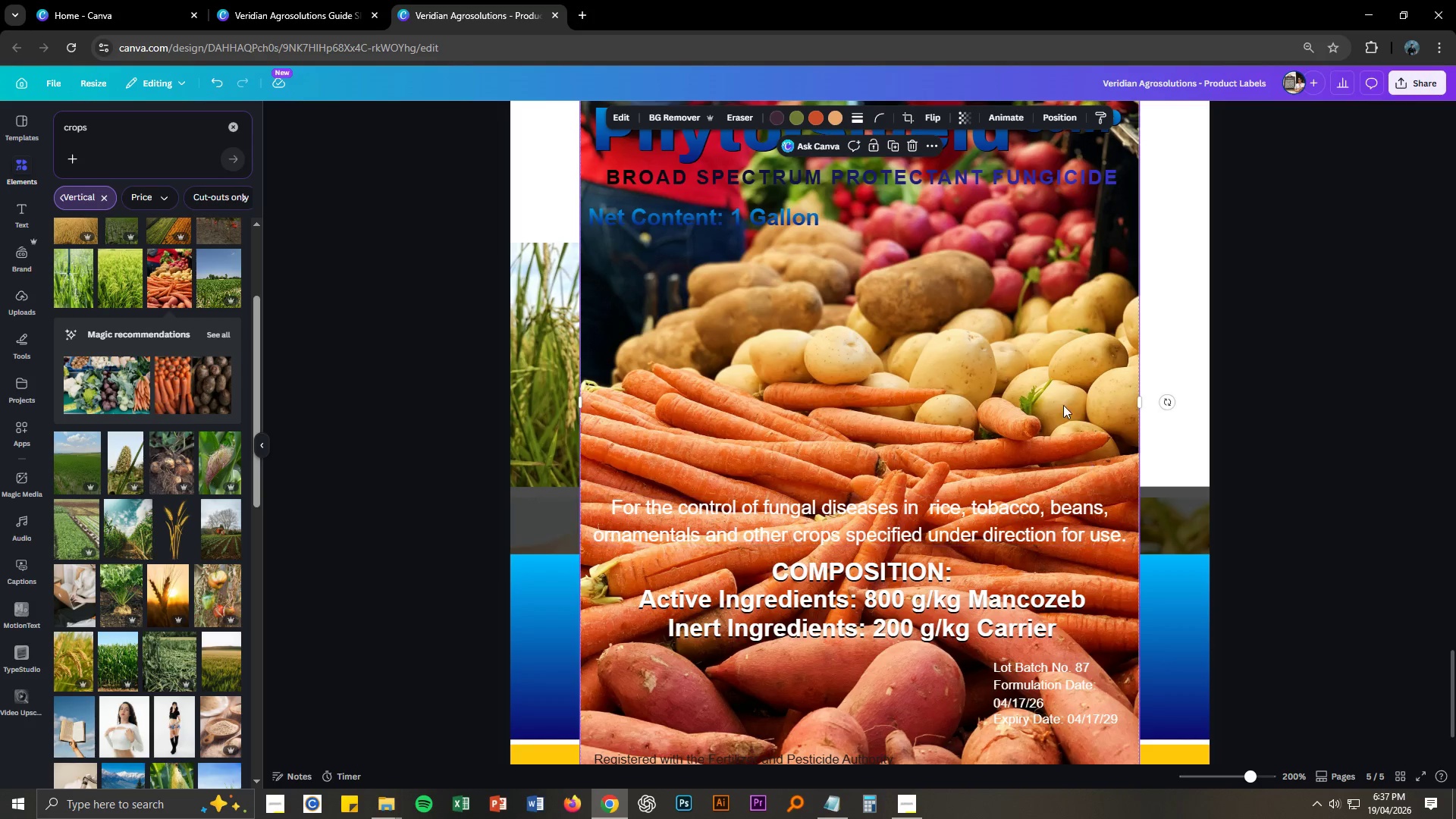 
left_click_drag(start_coordinate=[1062, 391], to_coordinate=[1032, 489])
 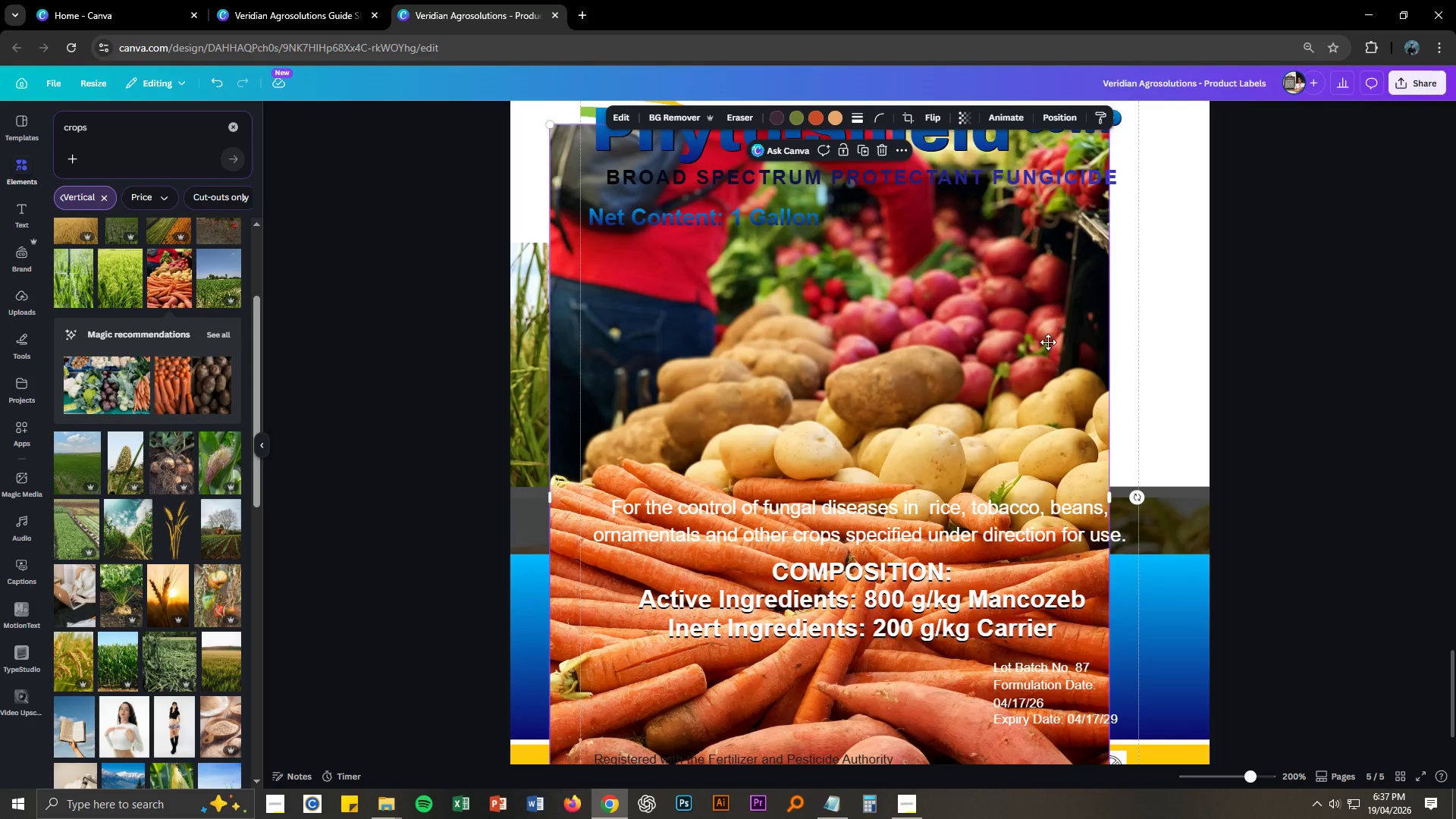 
left_click_drag(start_coordinate=[1052, 314], to_coordinate=[1031, 457])
 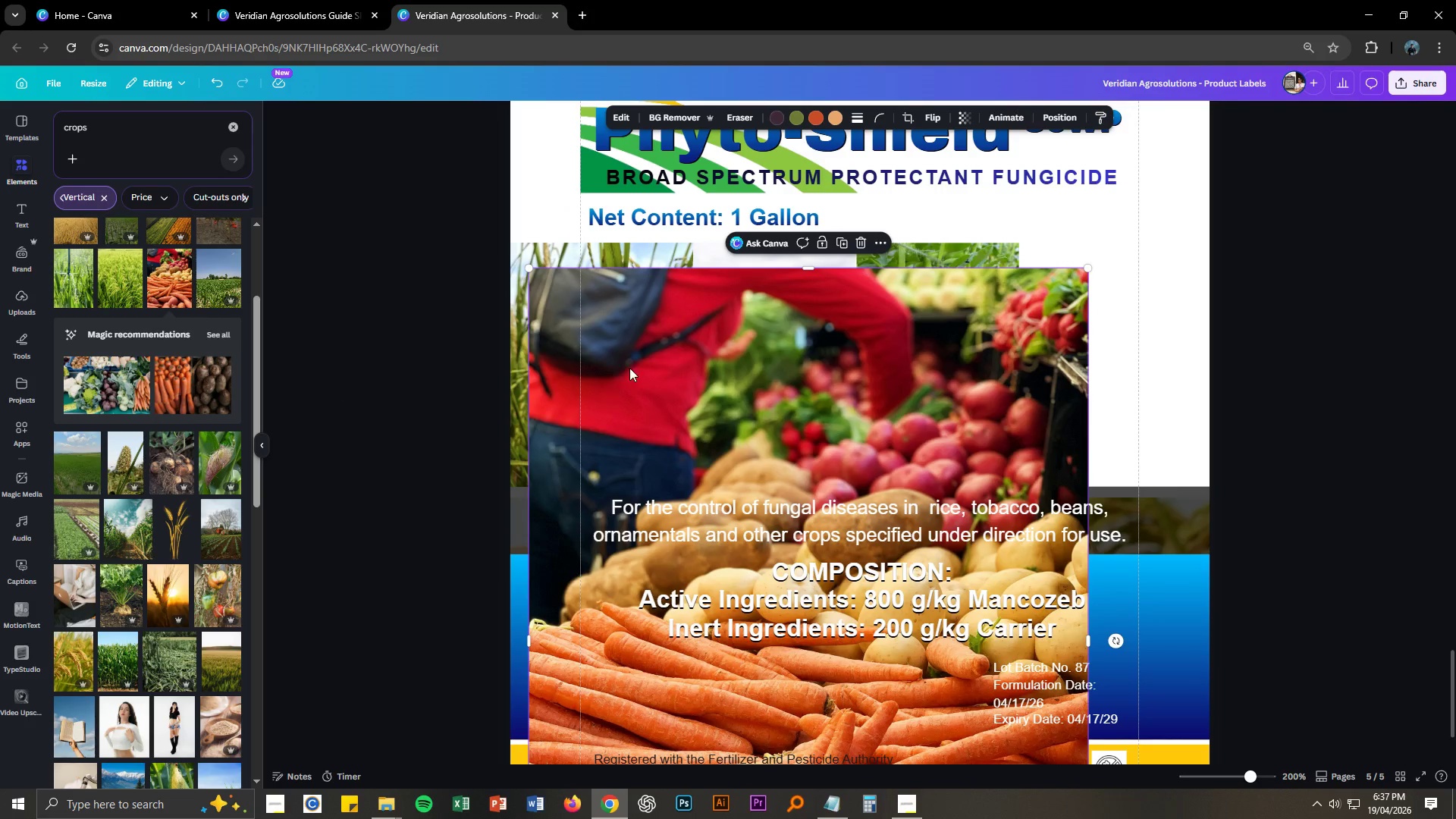 
left_click([890, 362])
 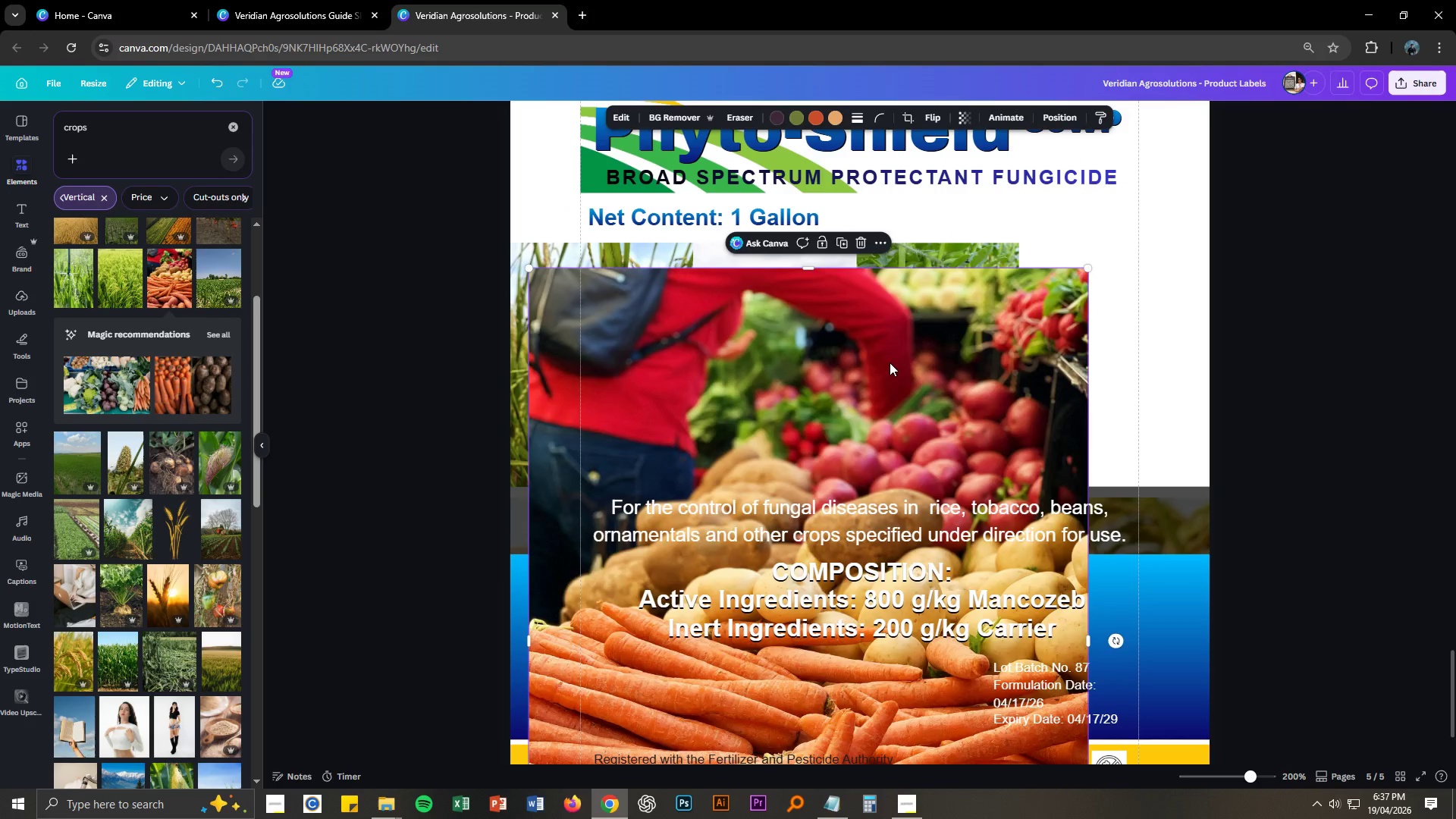 
key(Delete)
 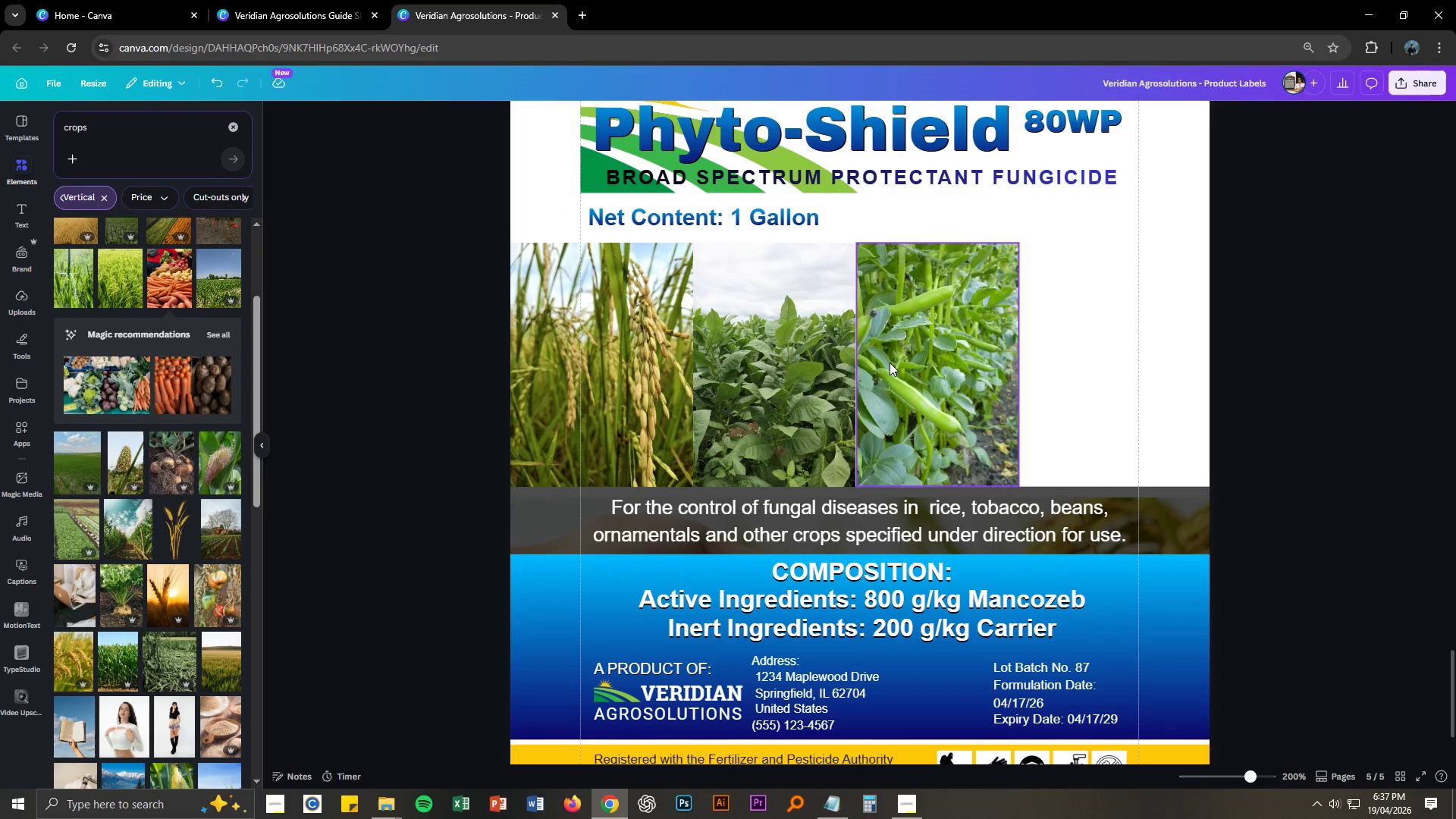 
scroll: coordinate [890, 362], scroll_direction: up, amount: 1.0
 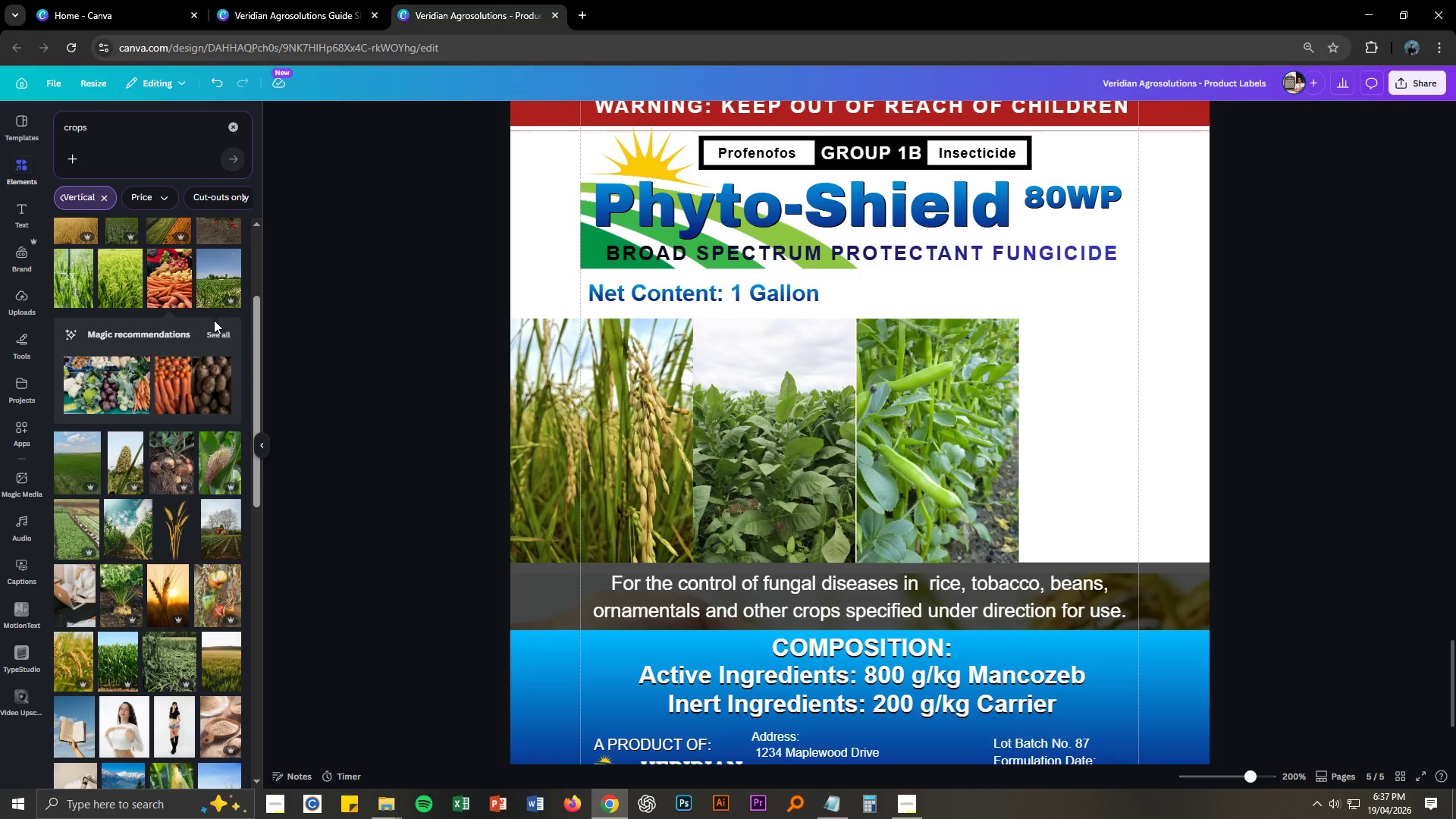 
left_click([210, 330])
 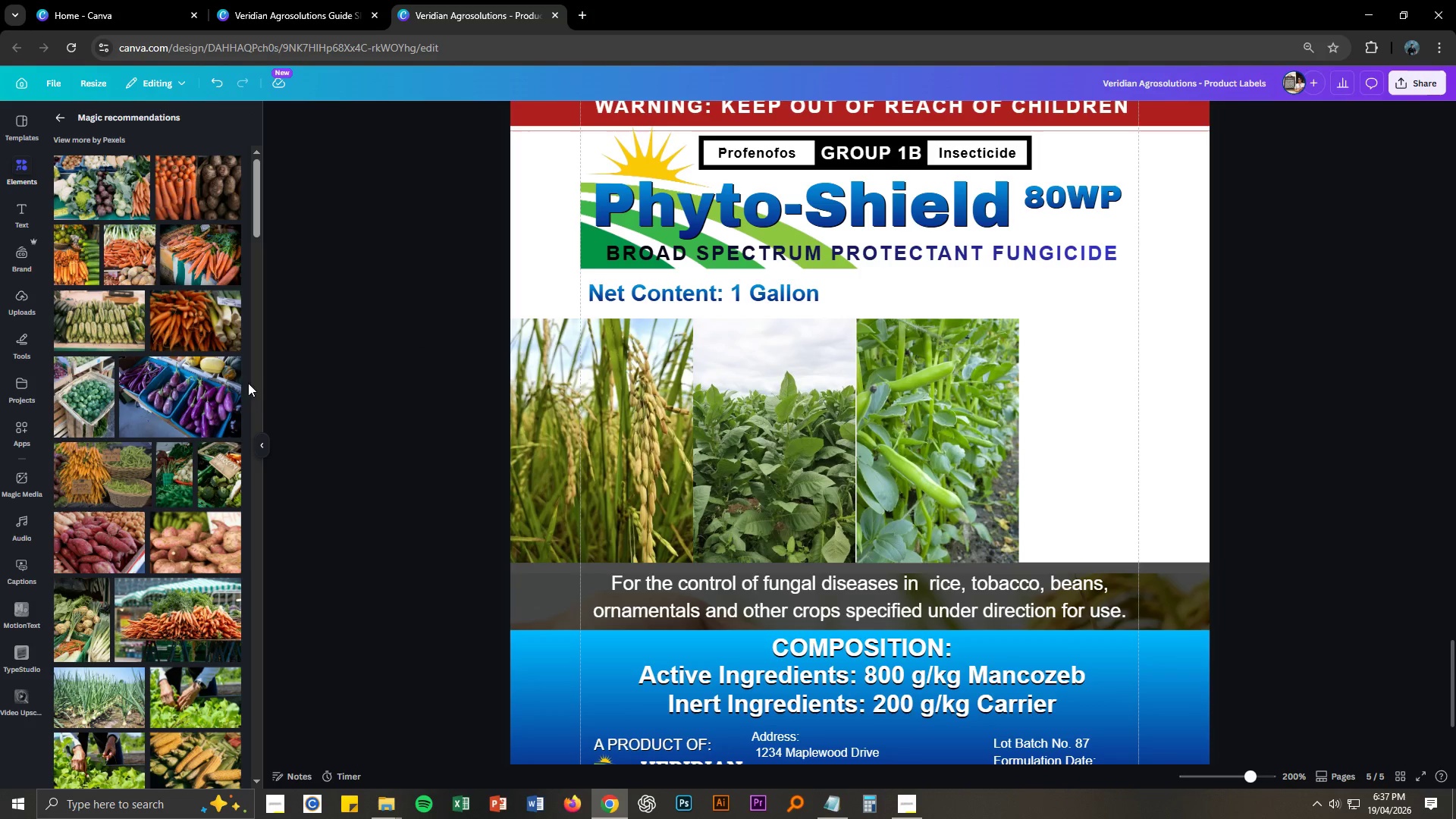 
left_click([135, 260])
 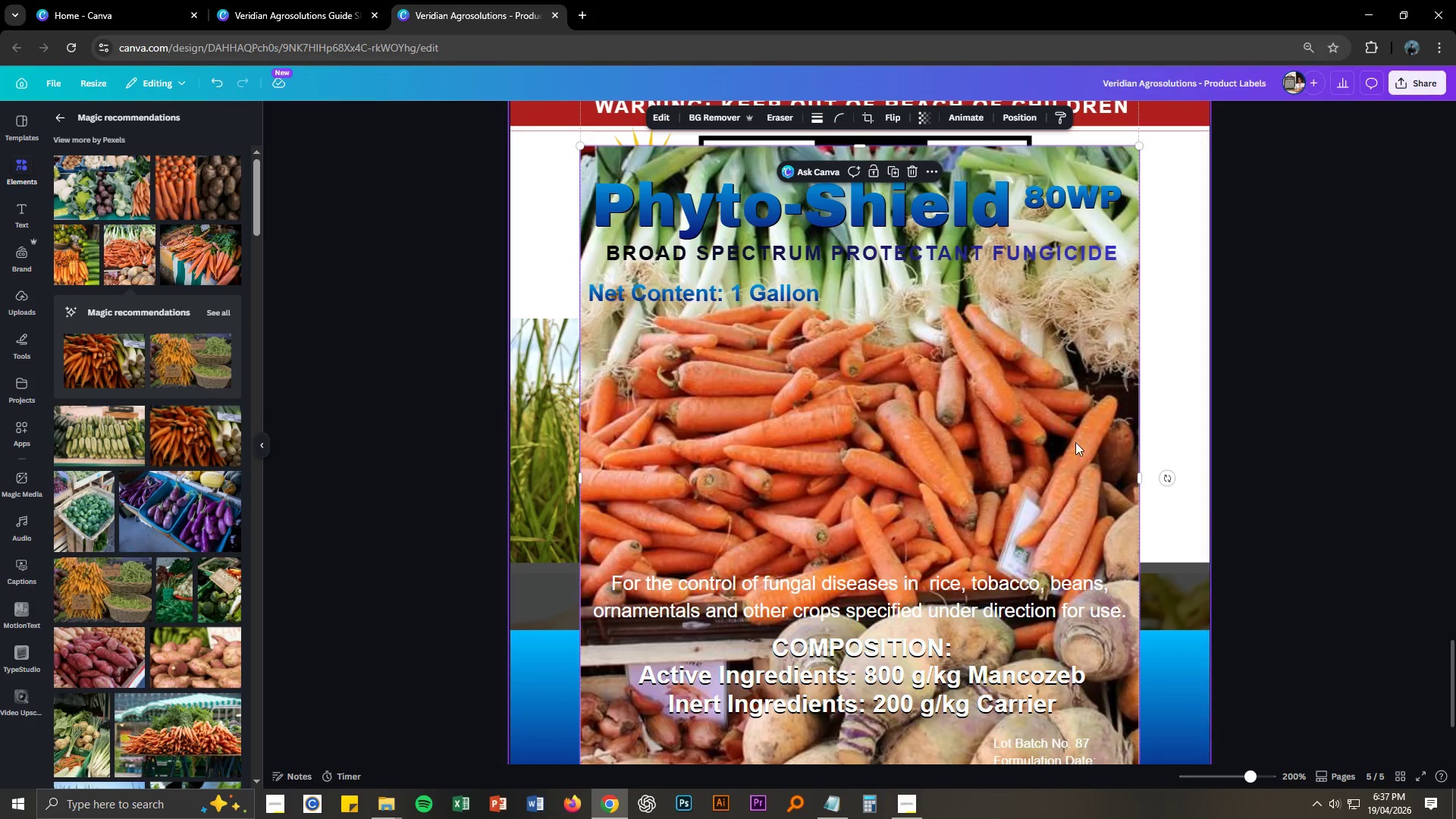 
left_click_drag(start_coordinate=[1006, 394], to_coordinate=[1006, 494])
 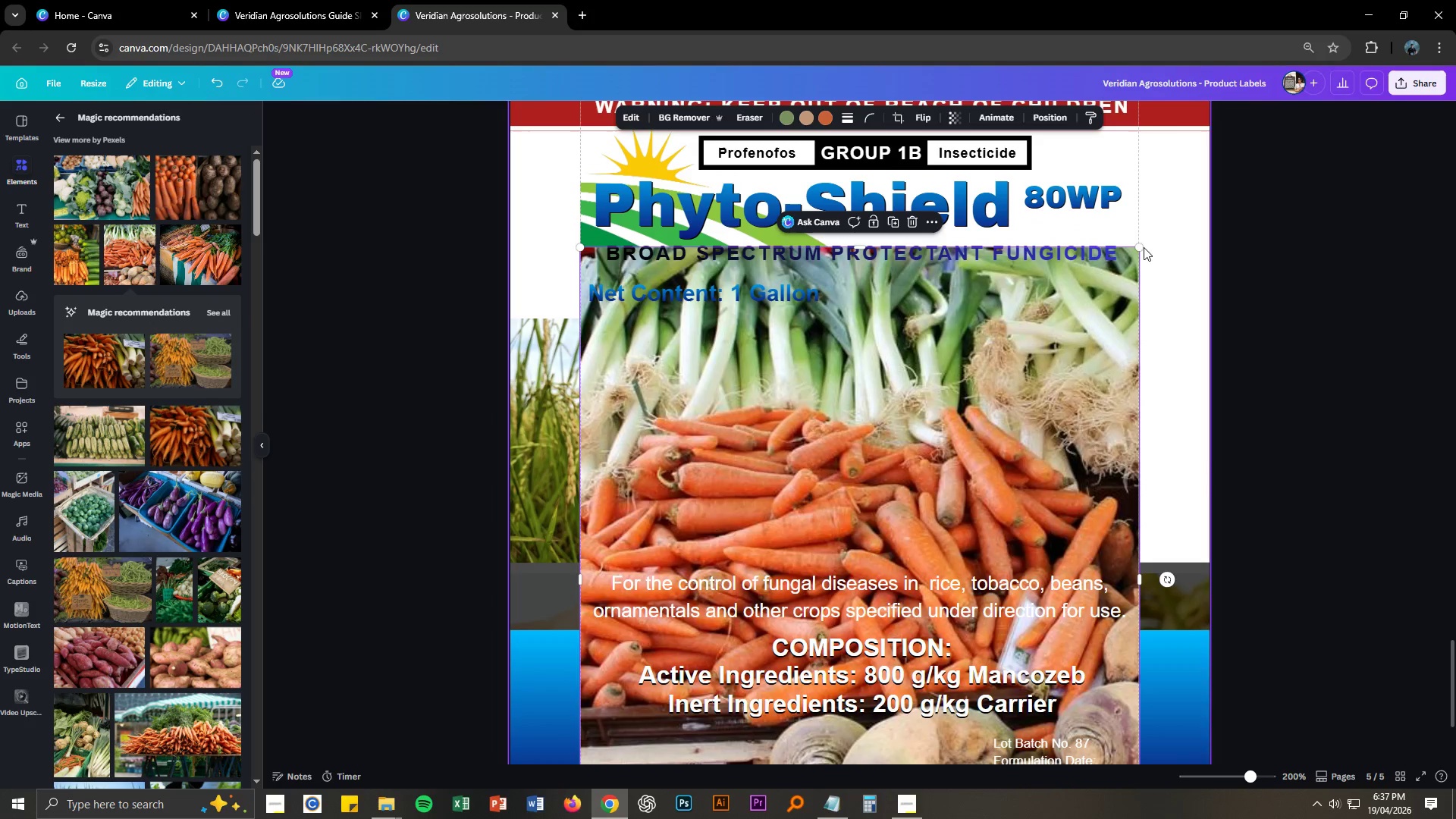 
left_click_drag(start_coordinate=[1141, 245], to_coordinate=[880, 468])
 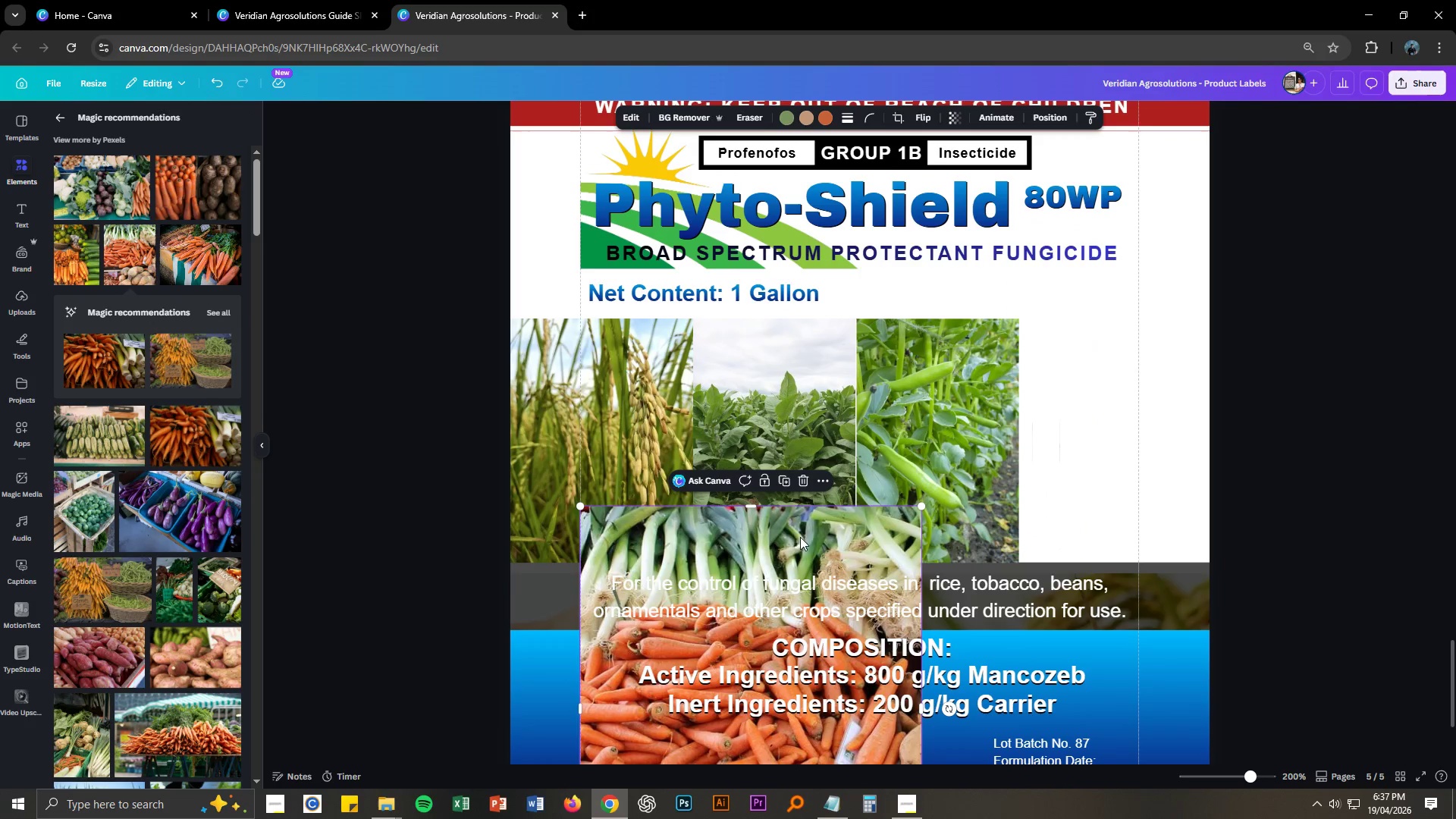 
left_click_drag(start_coordinate=[796, 538], to_coordinate=[1238, 351])
 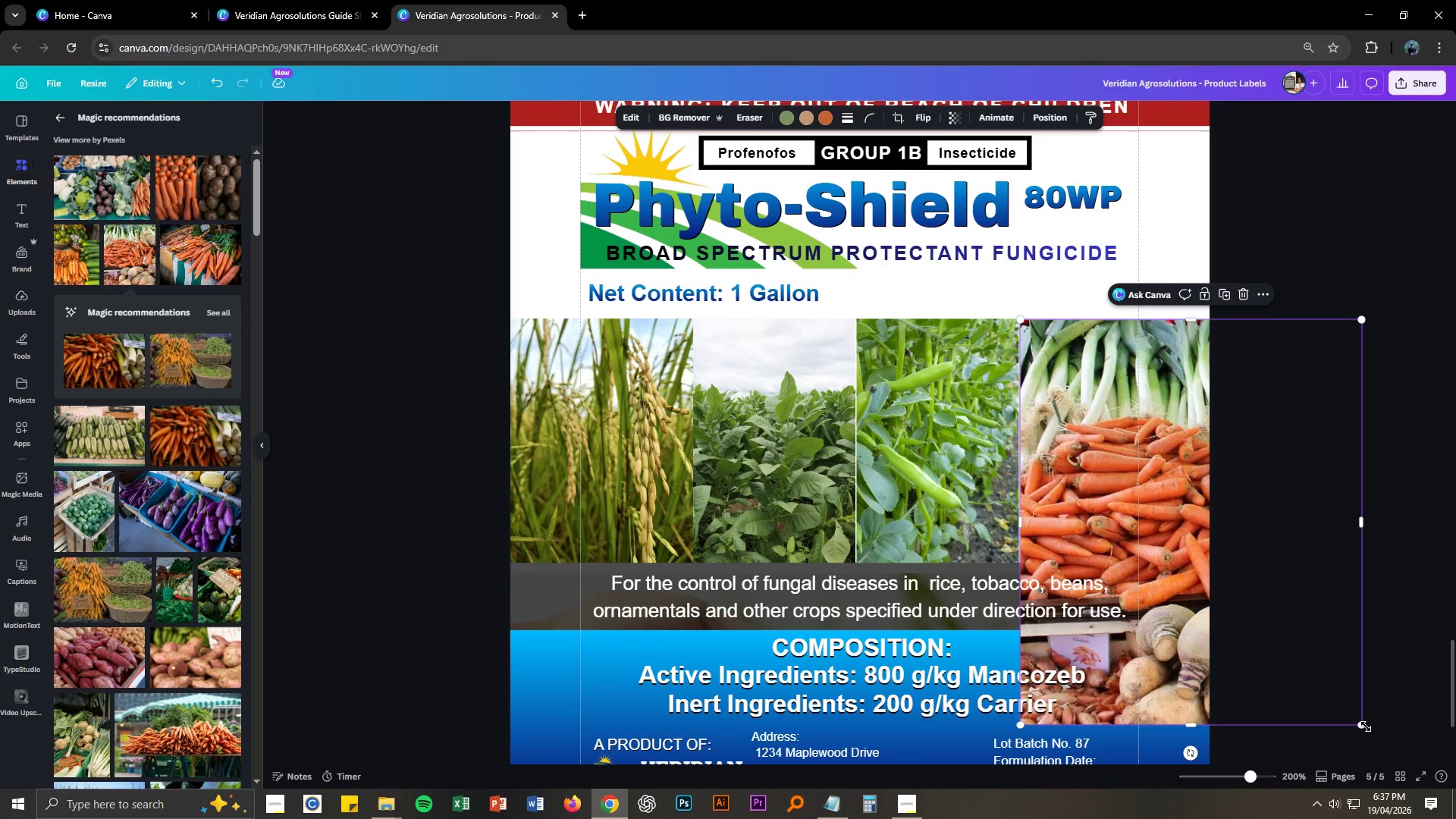 
left_click_drag(start_coordinate=[1363, 726], to_coordinate=[1224, 566])
 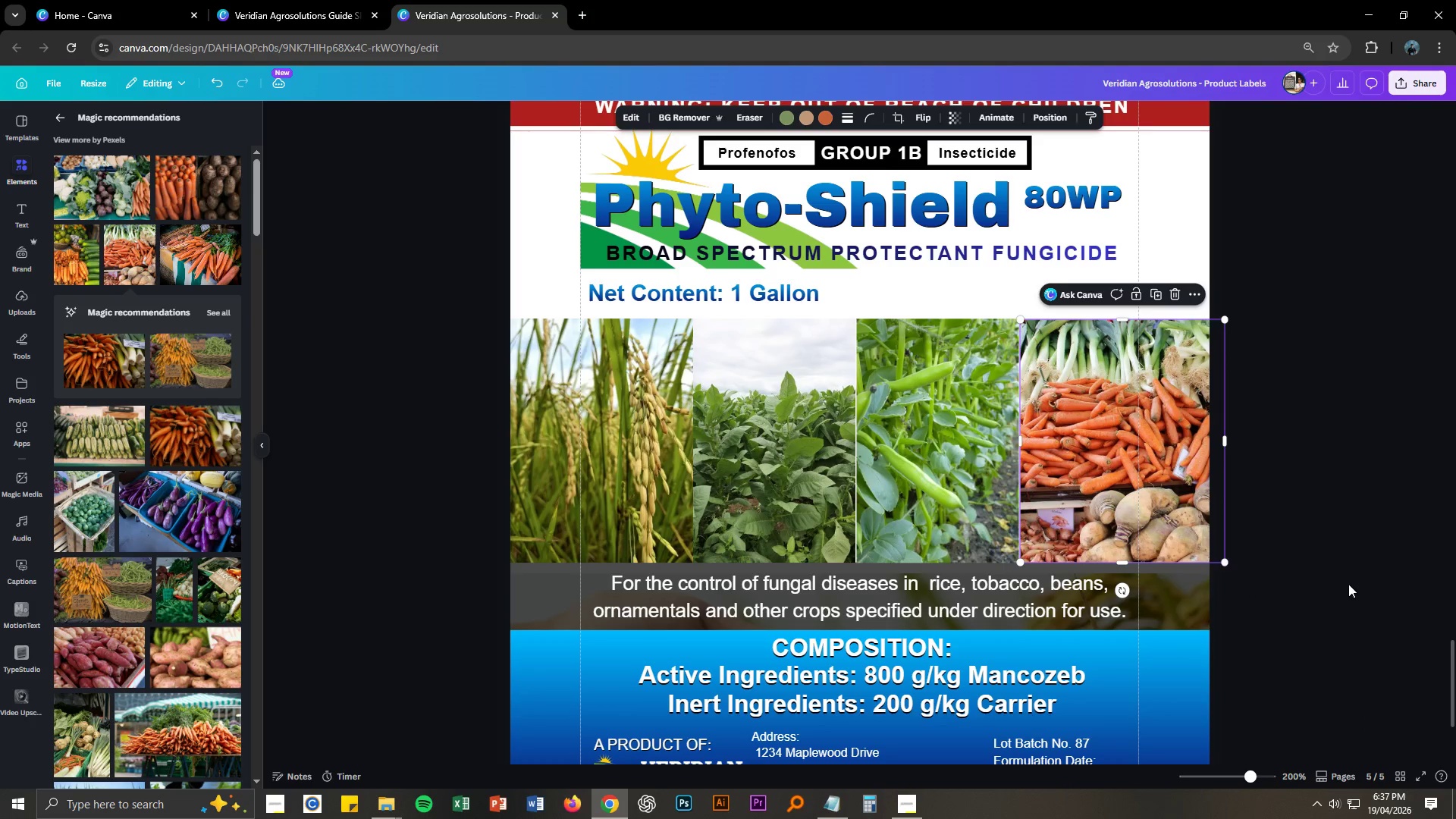 
left_click([1348, 584])
 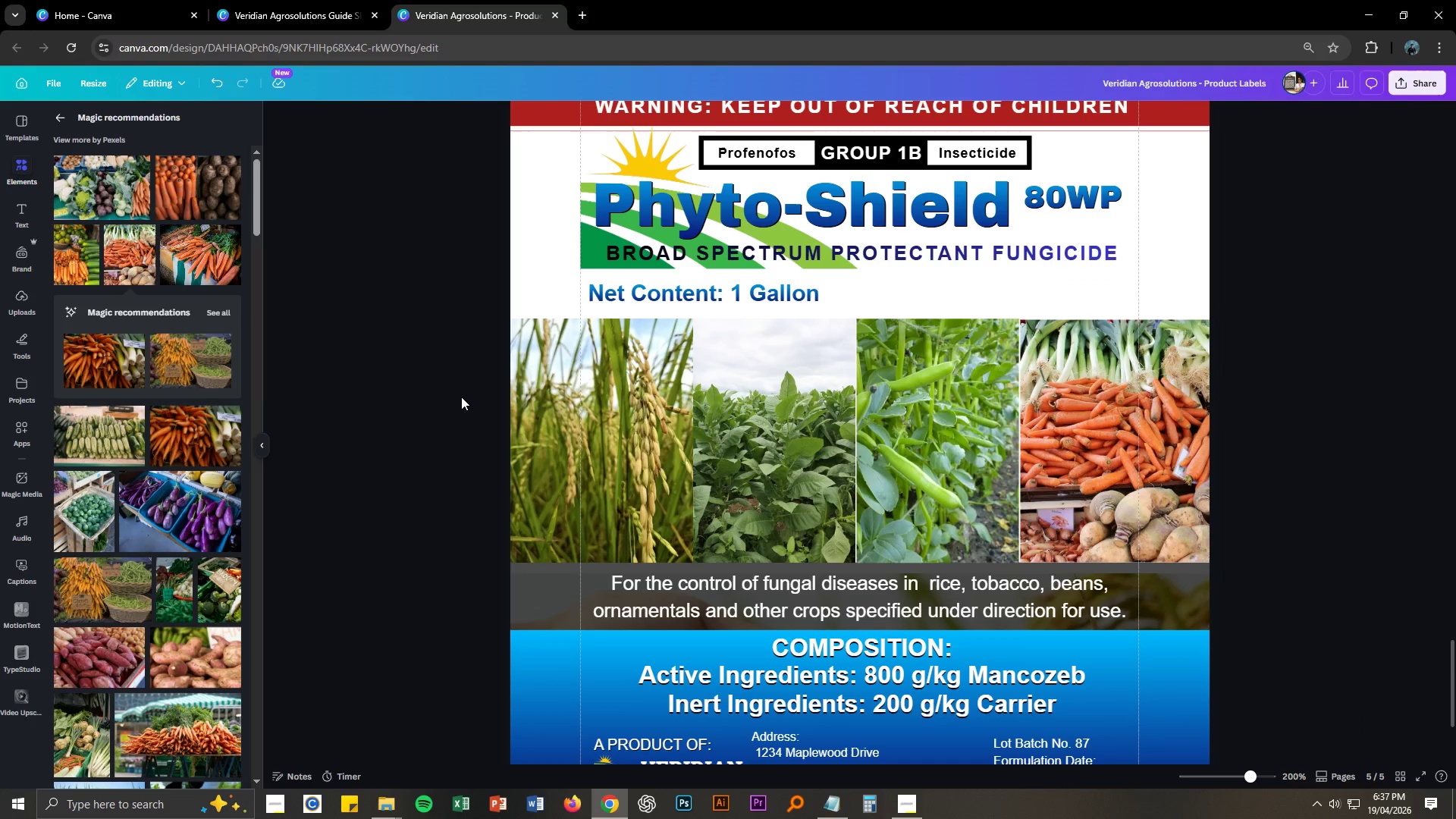 
left_click_drag(start_coordinate=[425, 391], to_coordinate=[1343, 483])
 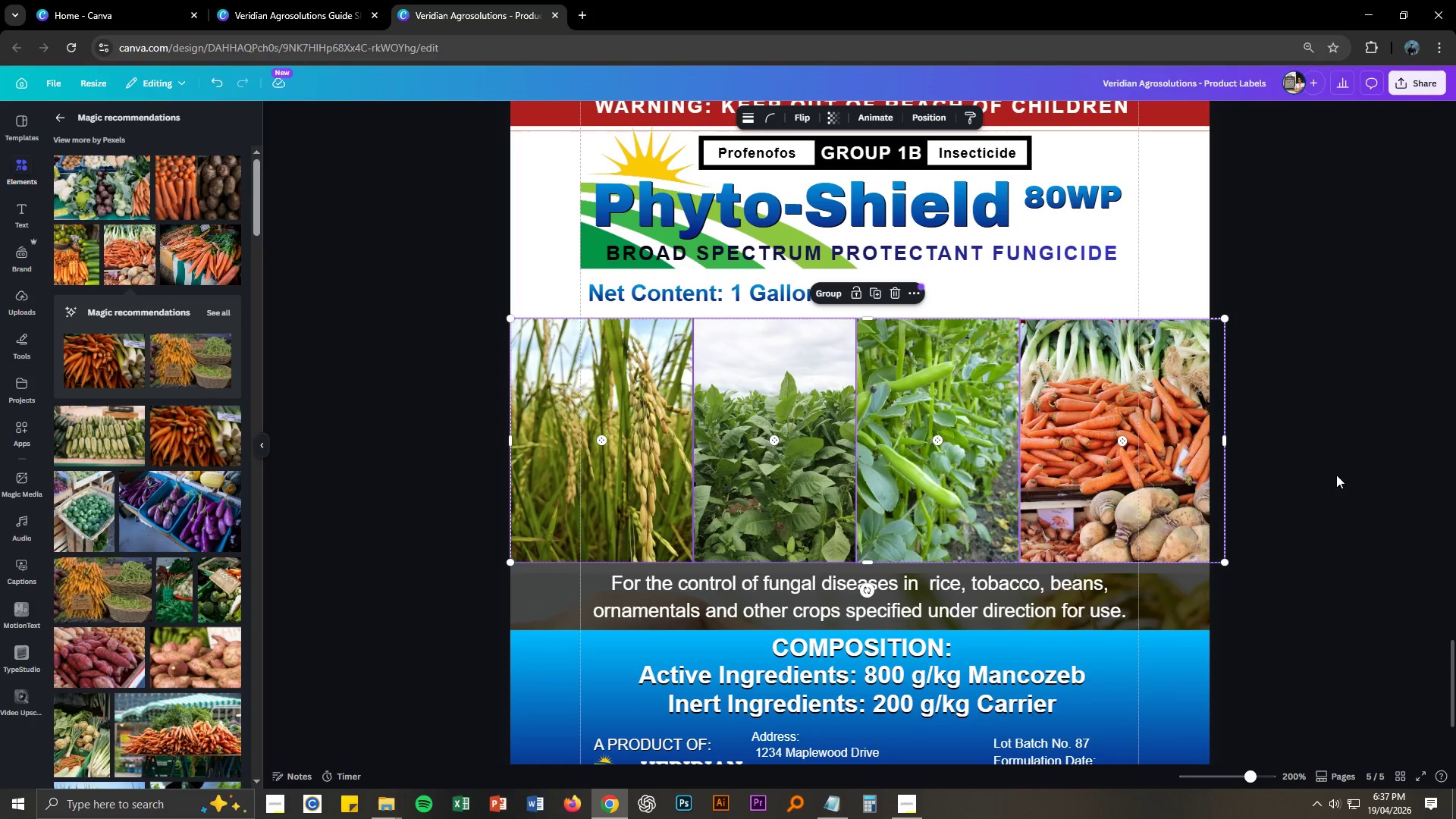 
right_click([1172, 444])
 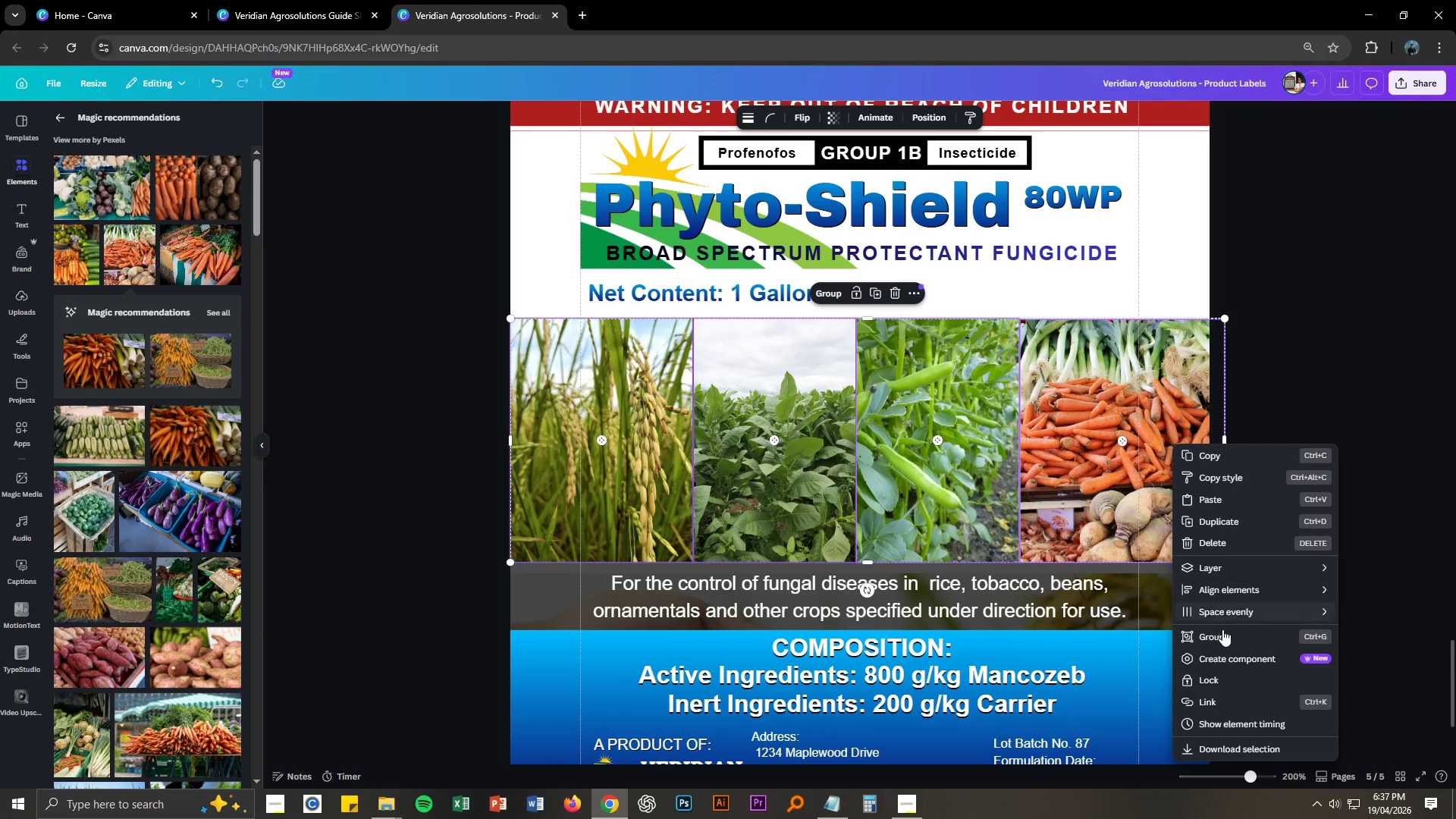 
left_click([1222, 634])
 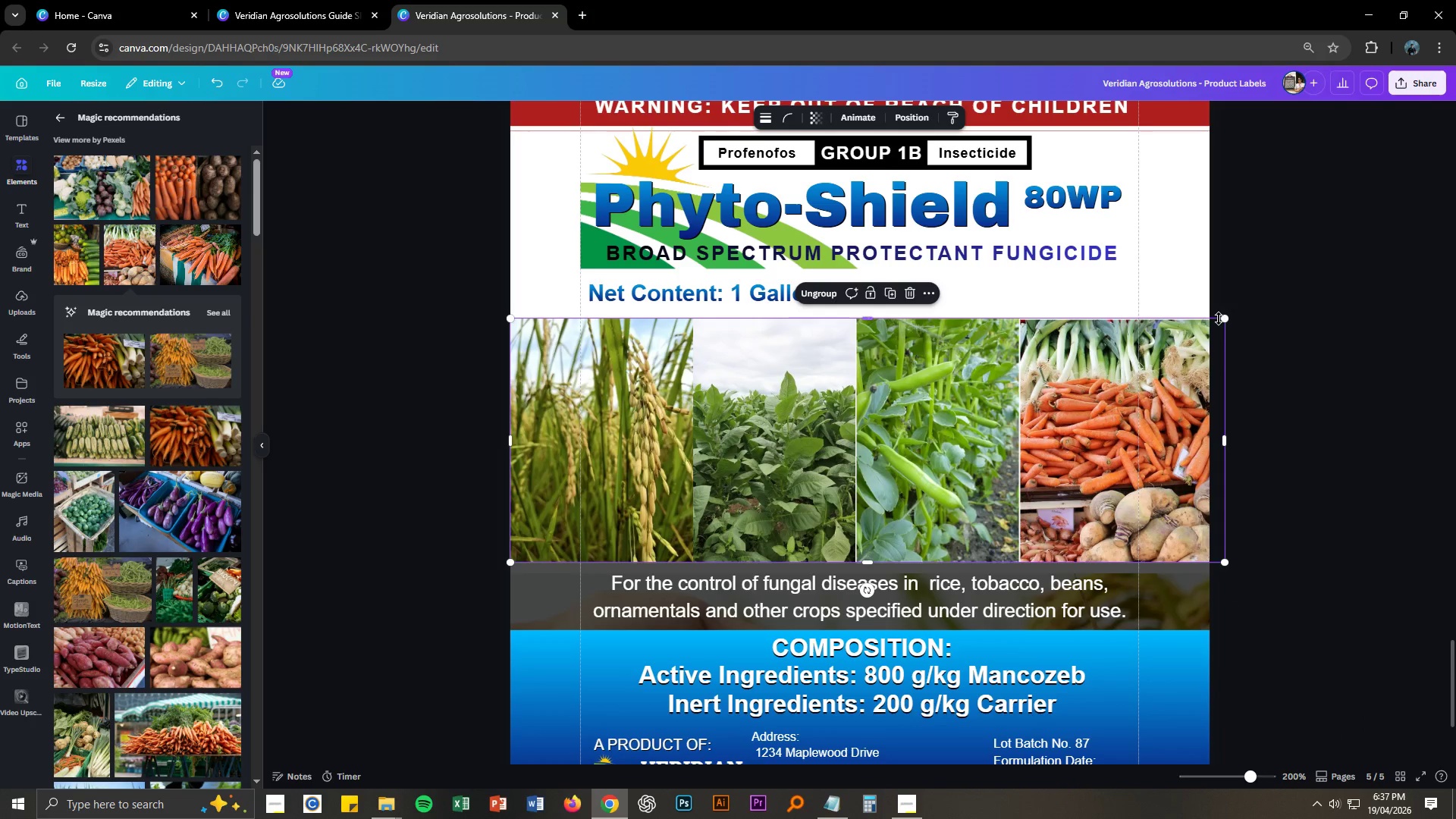 
left_click_drag(start_coordinate=[1228, 319], to_coordinate=[1297, 300])
 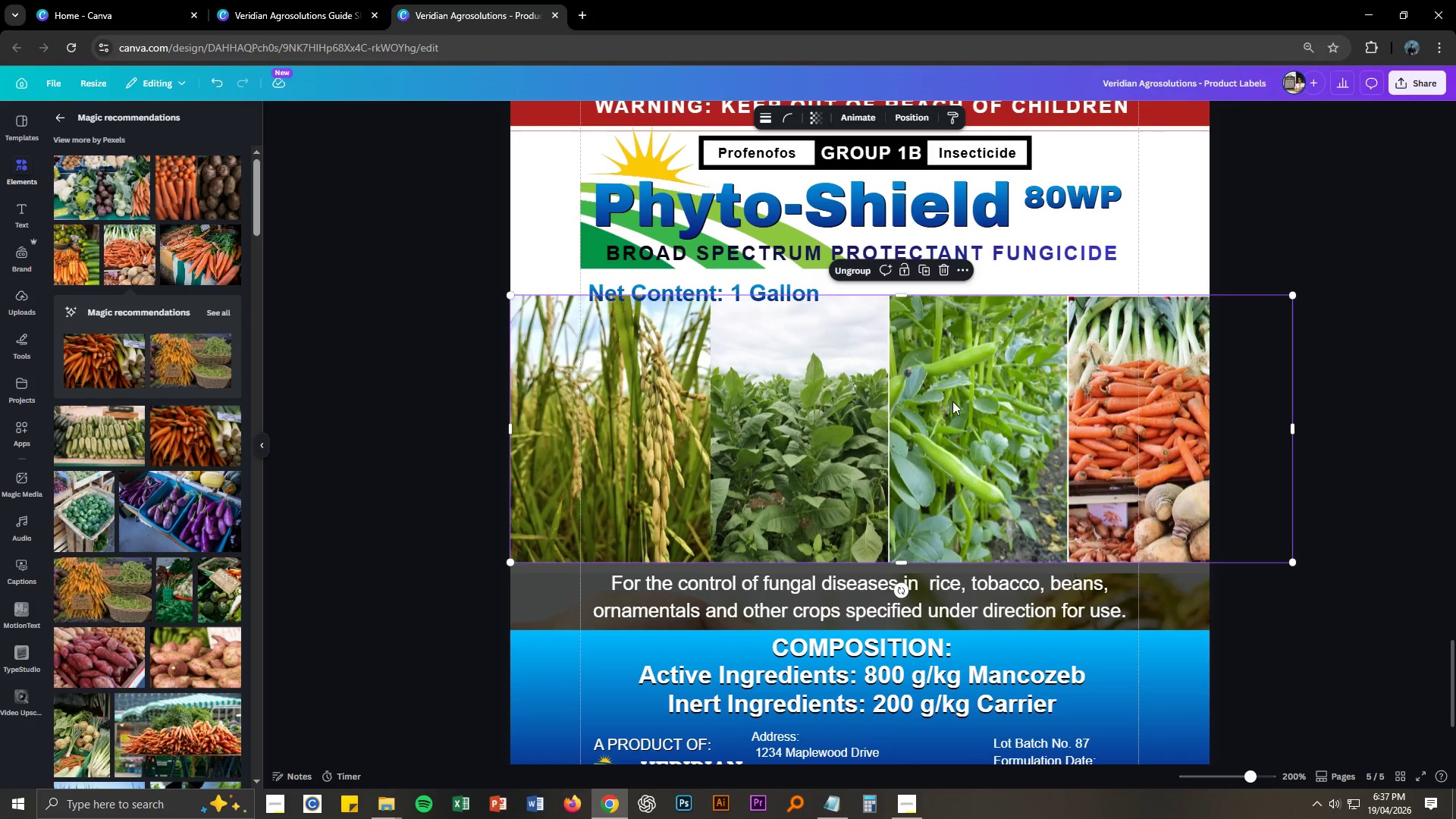 
left_click_drag(start_coordinate=[954, 401], to_coordinate=[901, 468])
 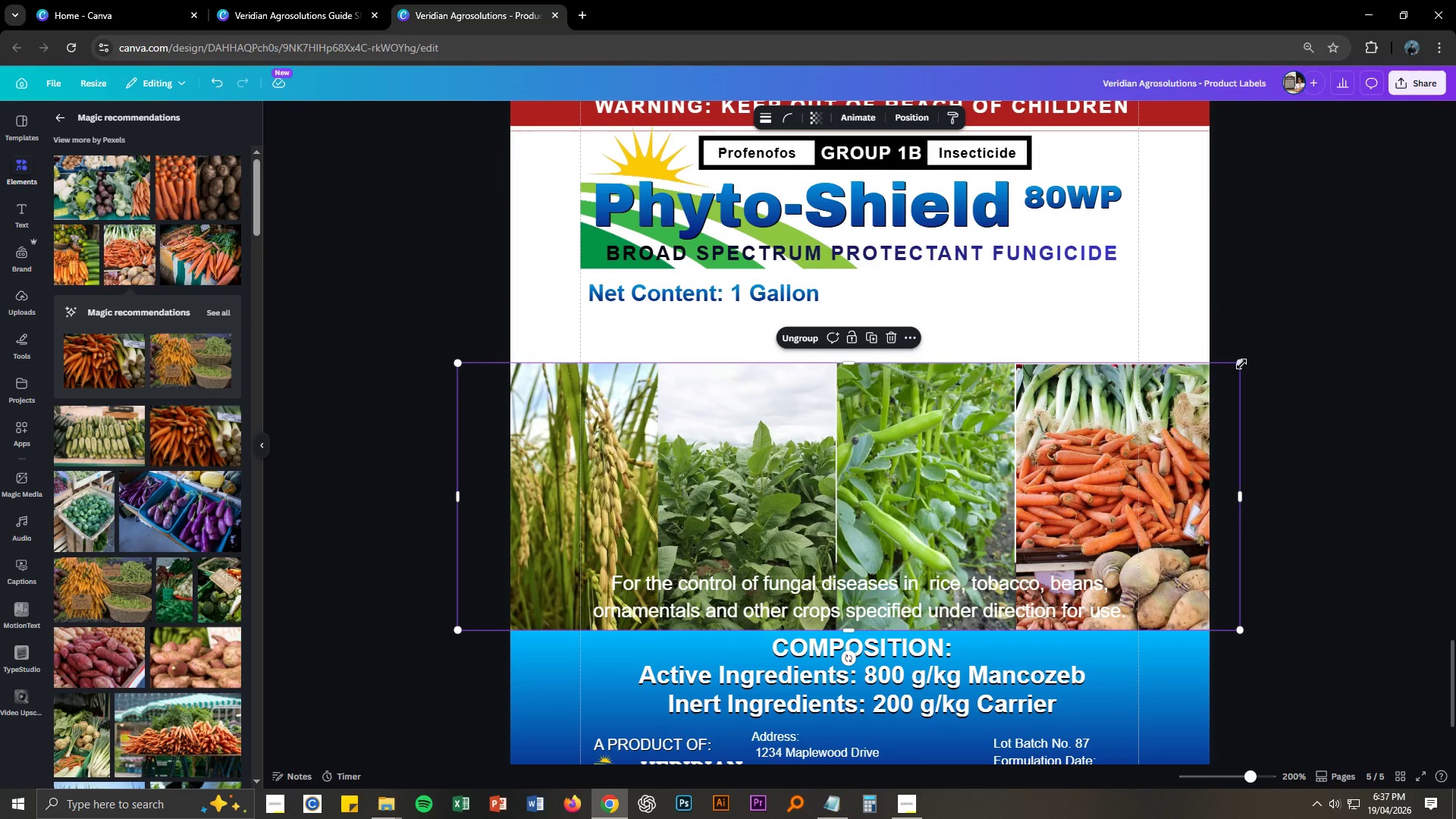 
left_click_drag(start_coordinate=[1241, 363], to_coordinate=[1326, 326])
 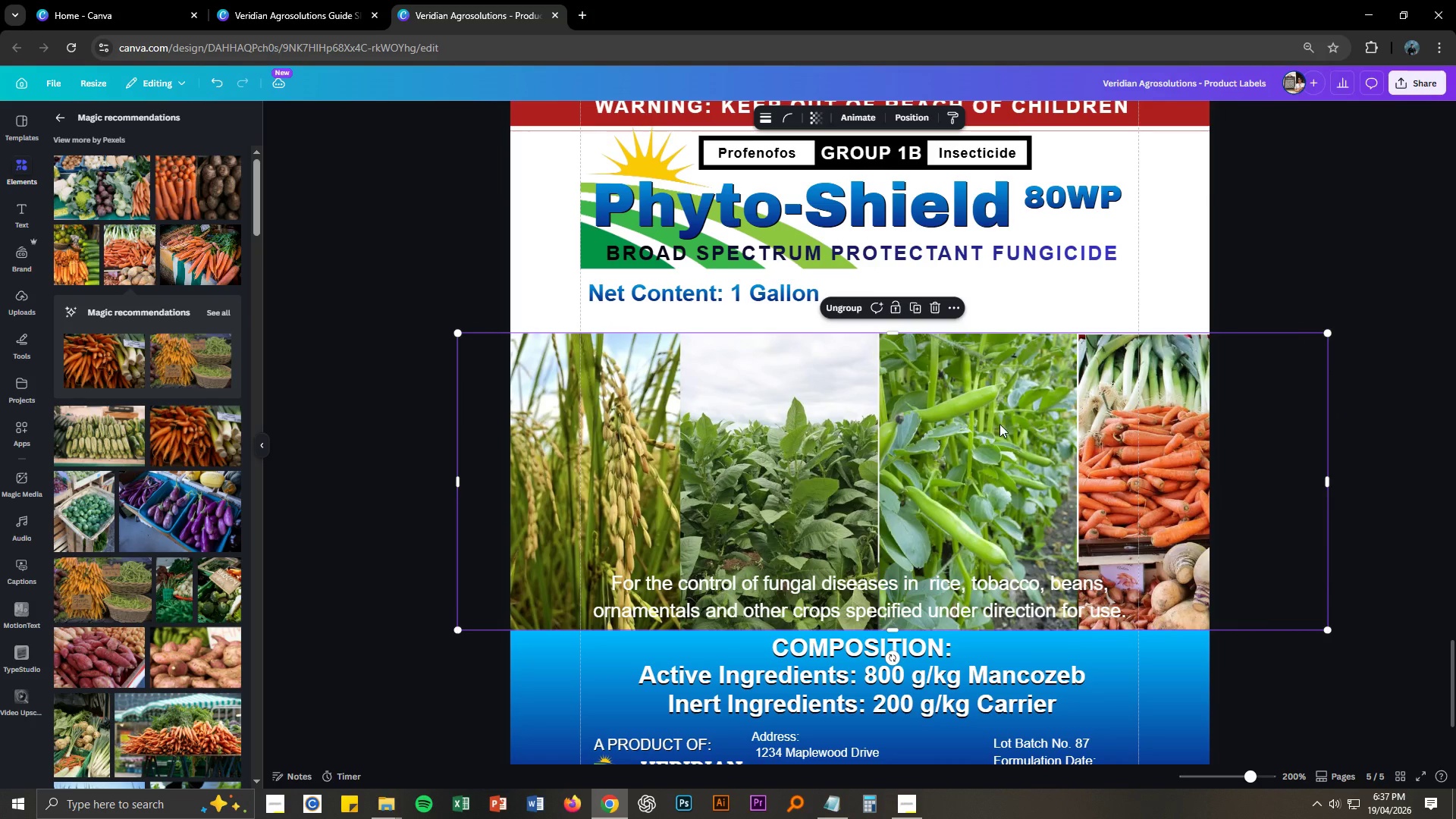 
left_click_drag(start_coordinate=[999, 424], to_coordinate=[974, 422])
 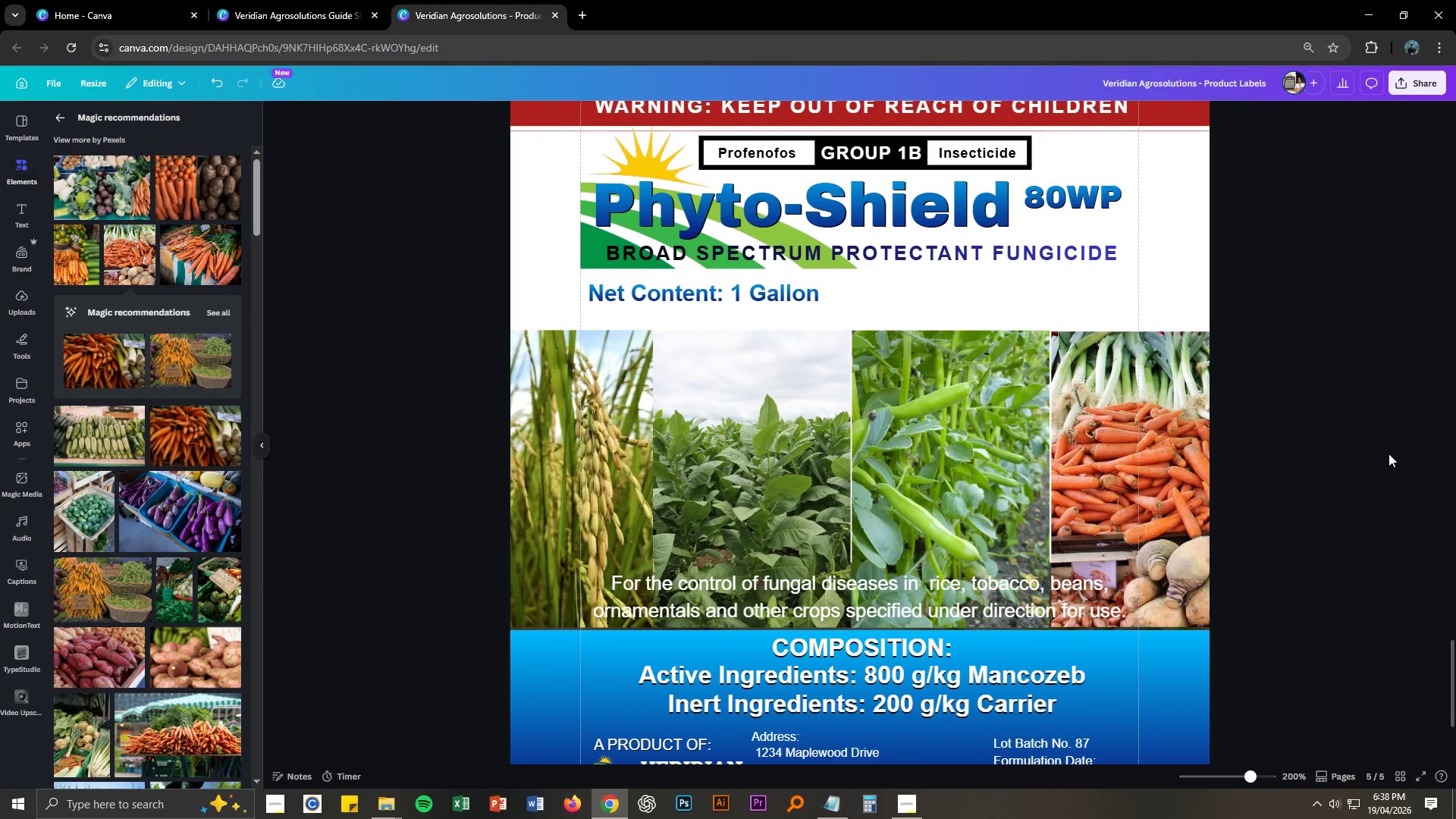 
left_click_drag(start_coordinate=[1066, 455], to_coordinate=[1056, 427])
 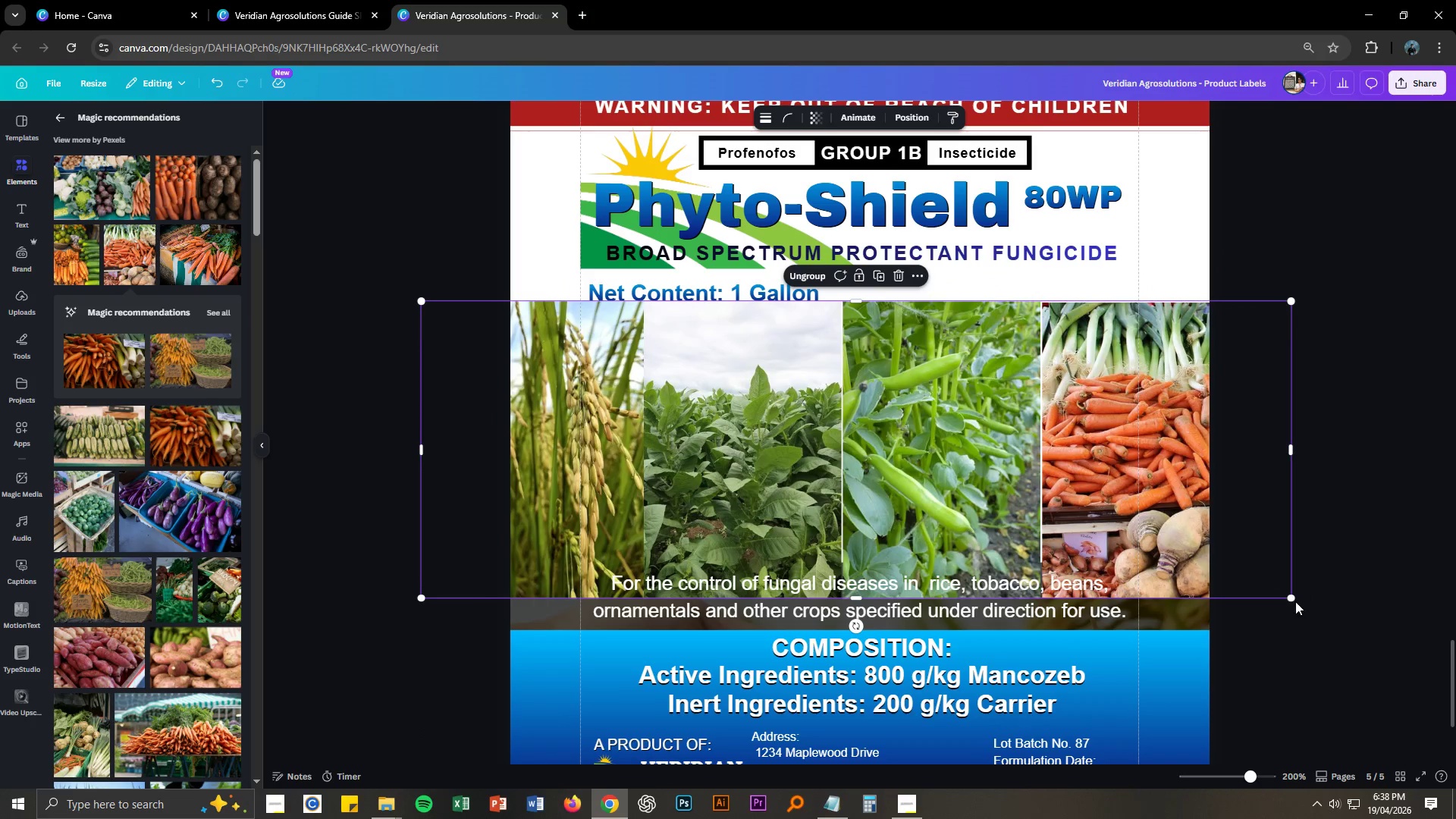 
left_click_drag(start_coordinate=[1290, 600], to_coordinate=[1192, 542])
 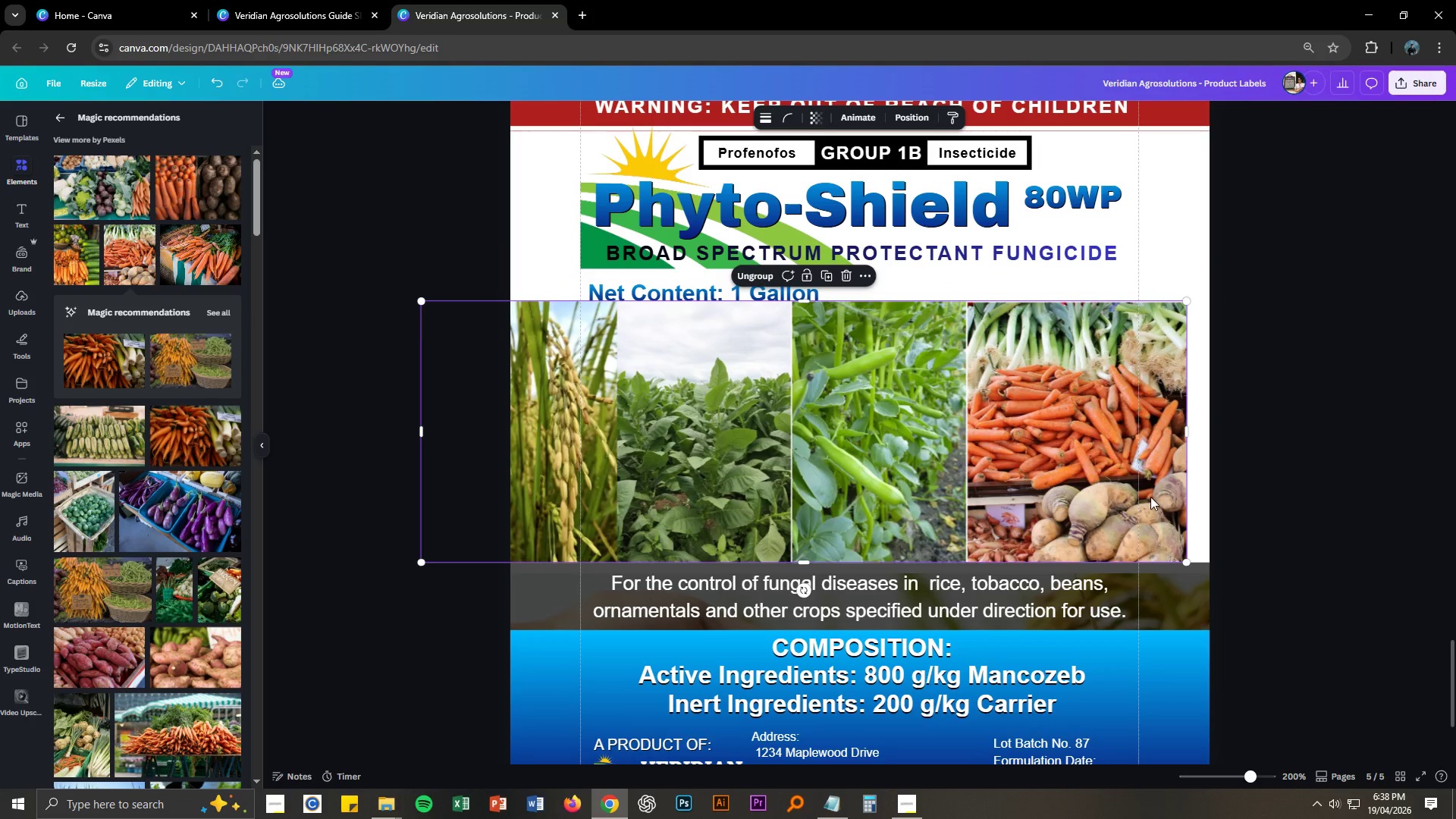 
left_click_drag(start_coordinate=[1159, 496], to_coordinate=[1210, 463])
 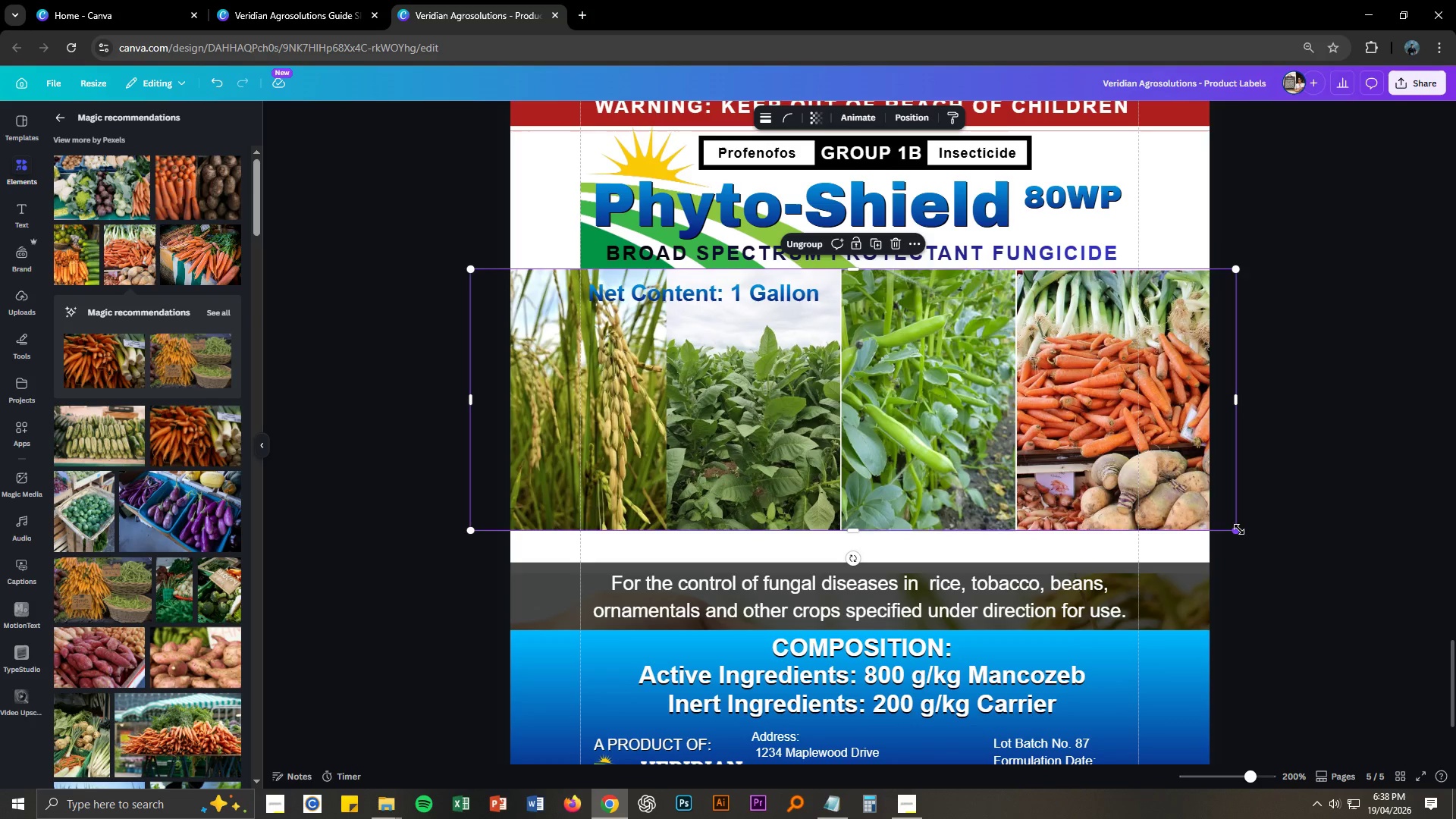 
left_click_drag(start_coordinate=[1236, 529], to_coordinate=[1328, 574])
 